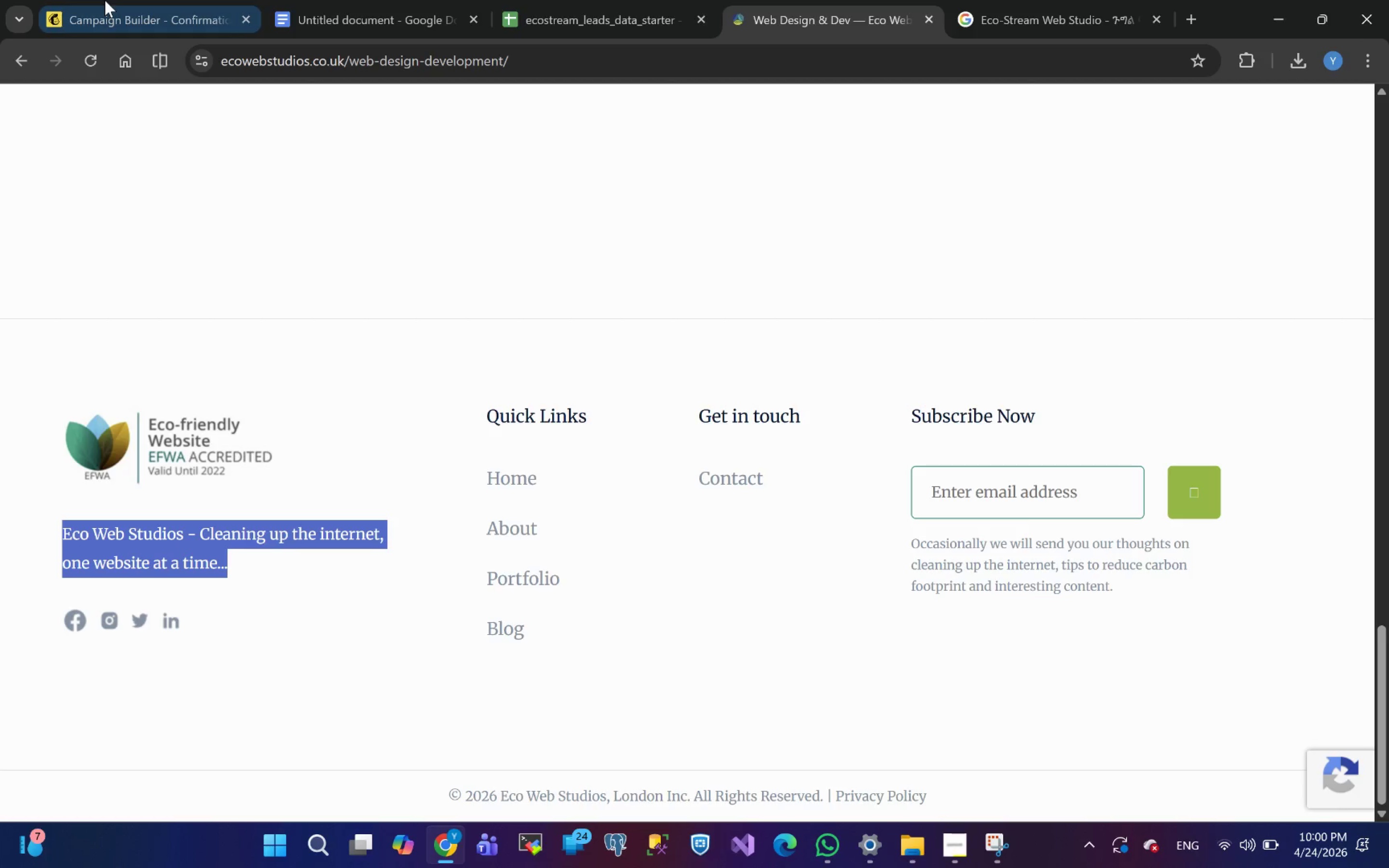 
left_click([105, 0])
 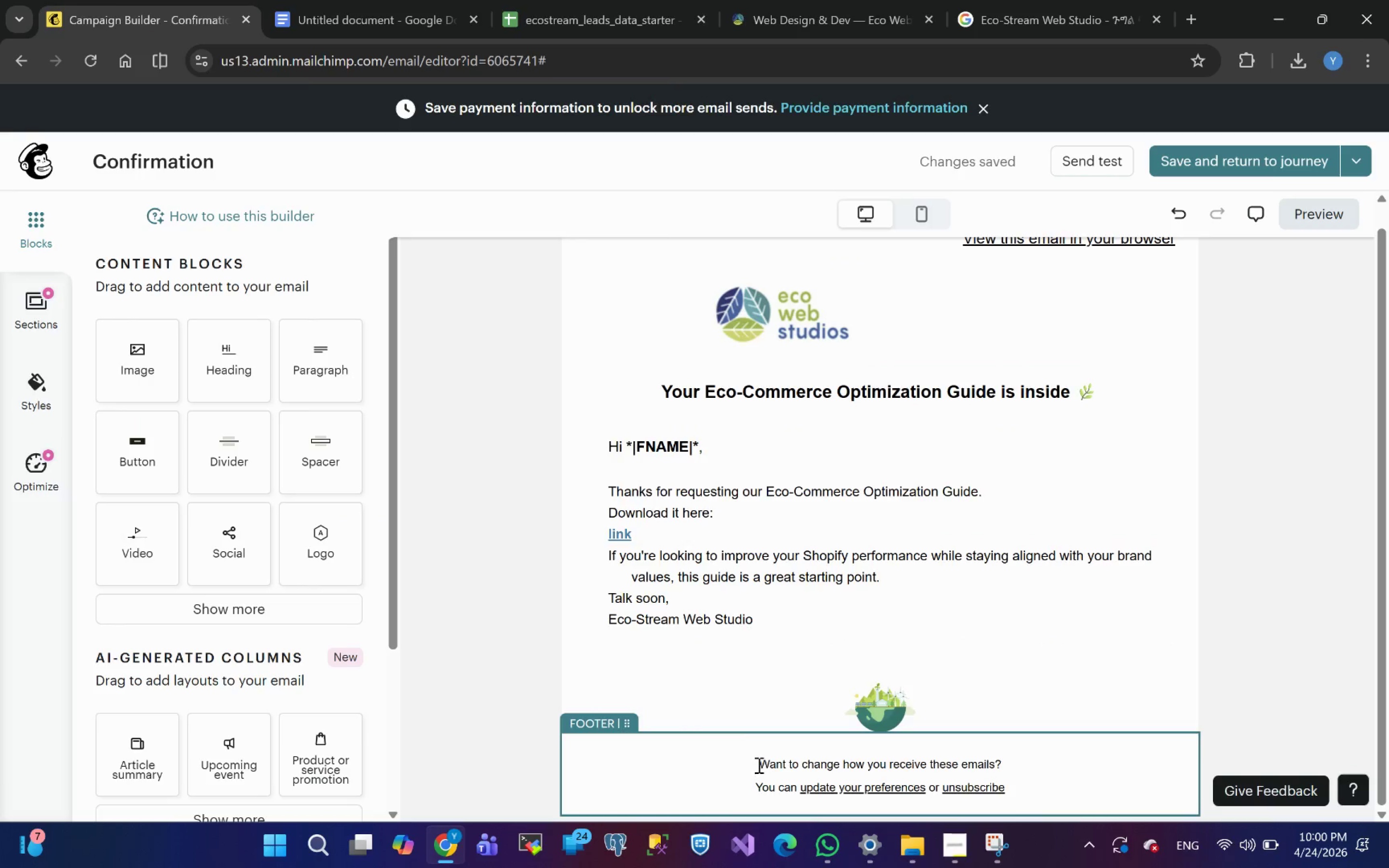 
left_click([762, 765])
 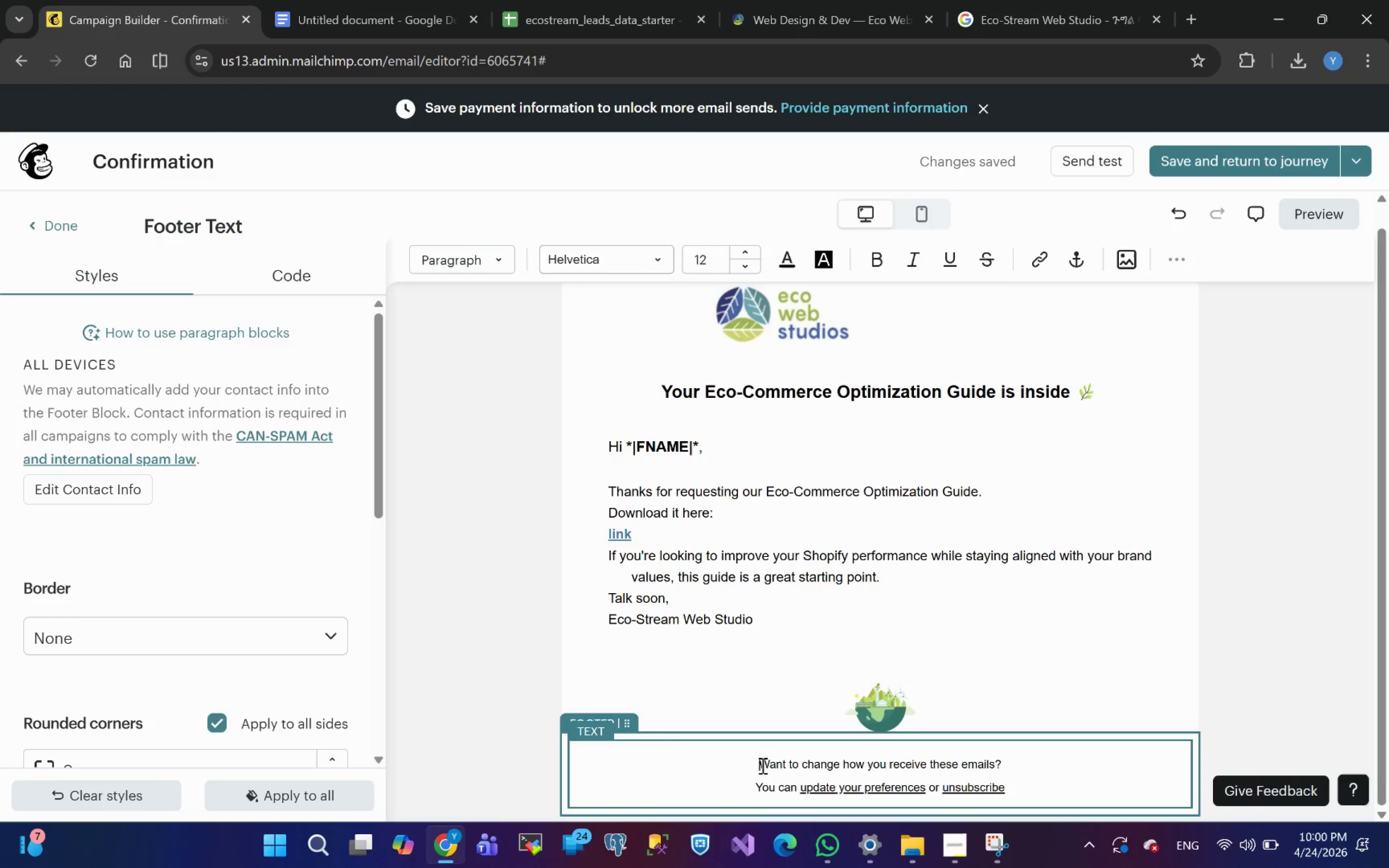 
key(Shift+ShiftRight)
 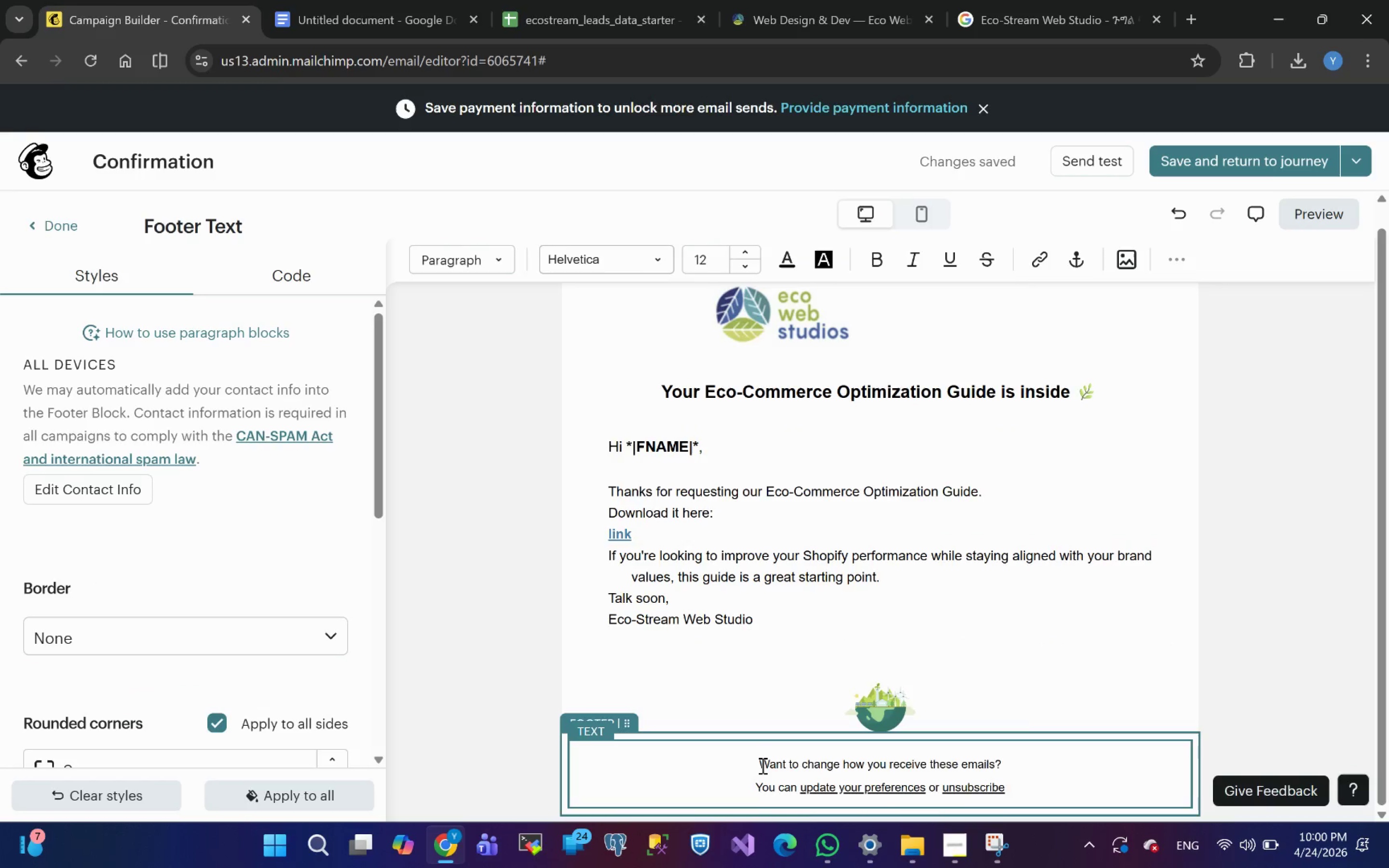 
key(Shift+Enter)
 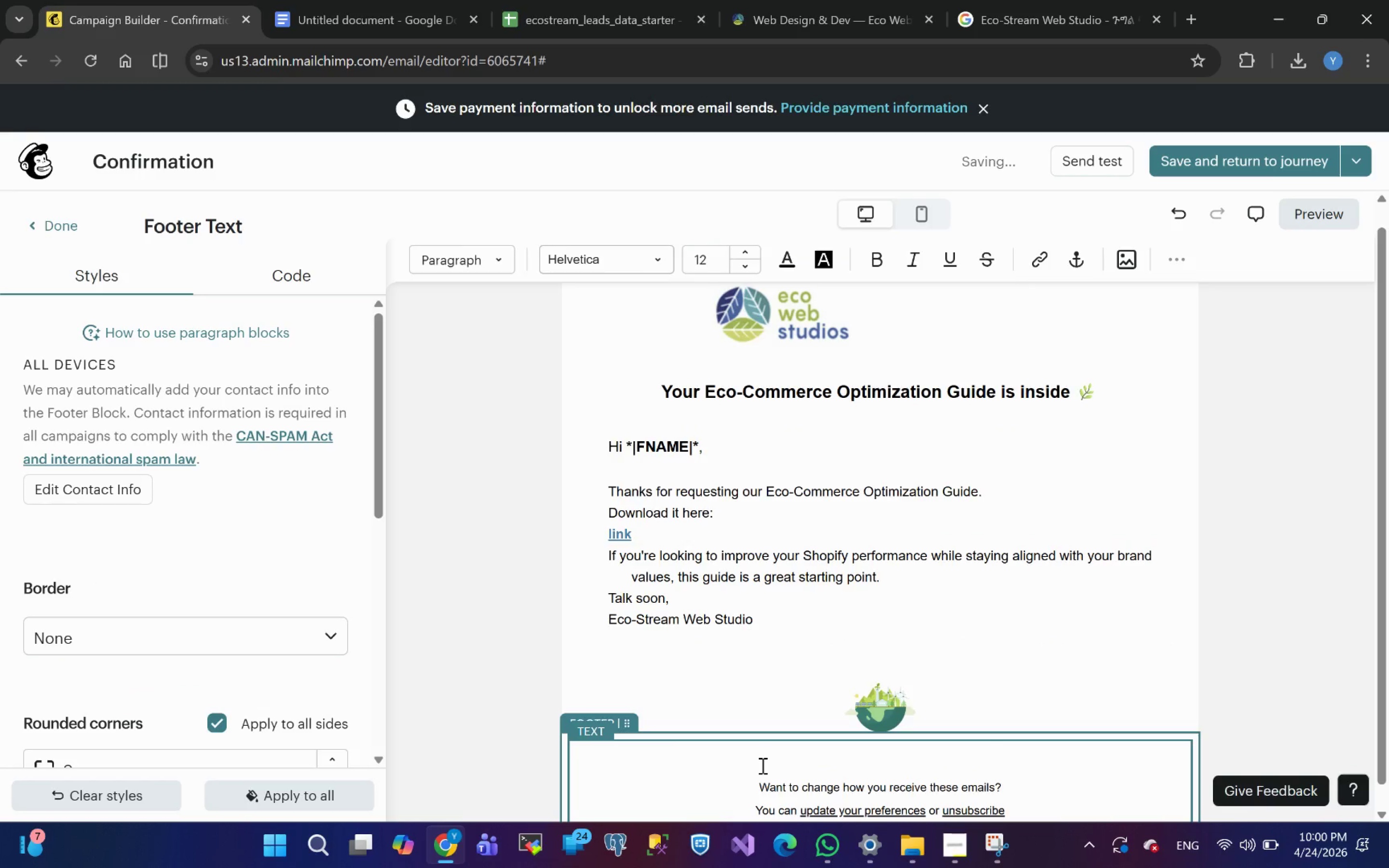 
key(Control+V)
 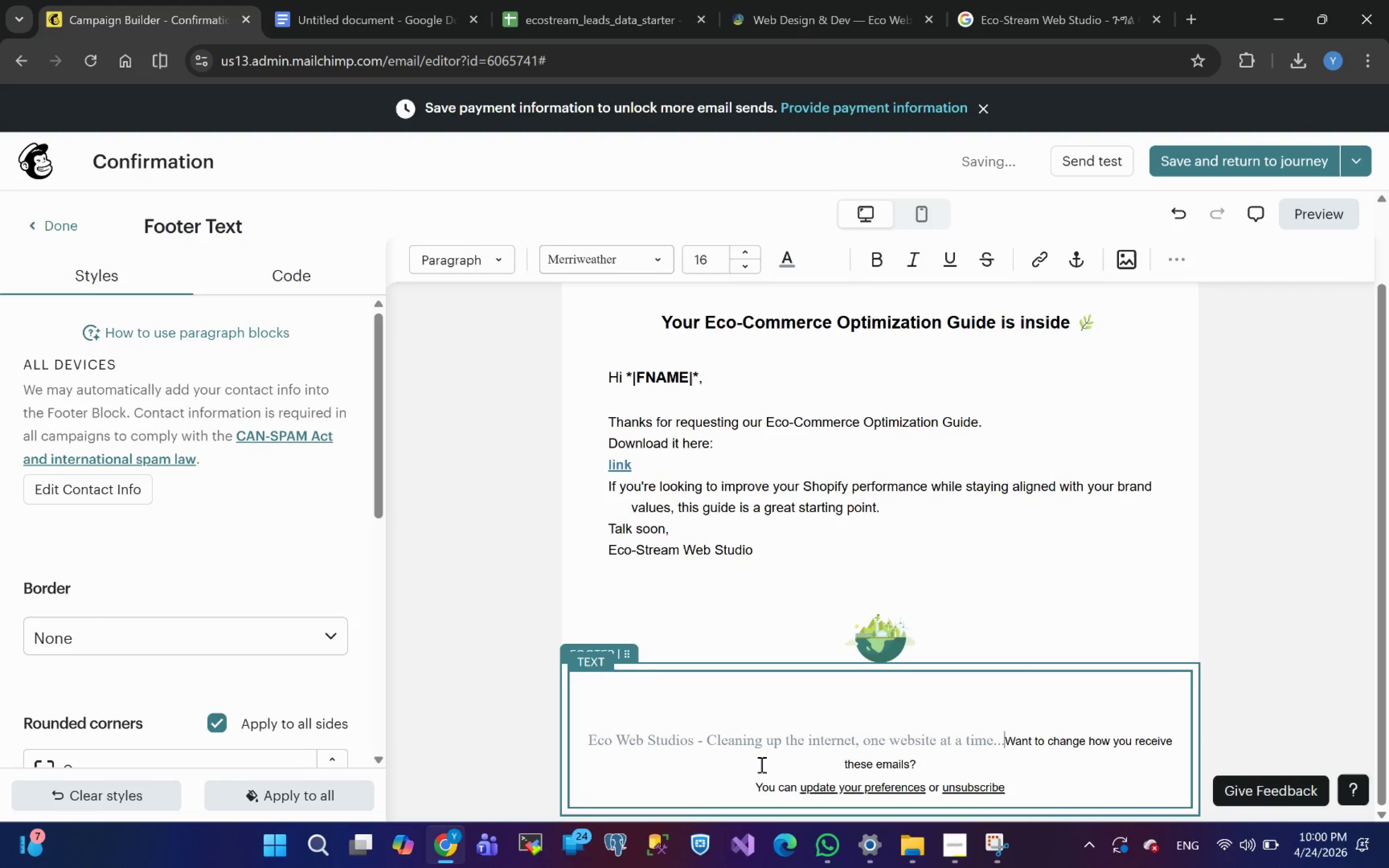 
key(Enter)
 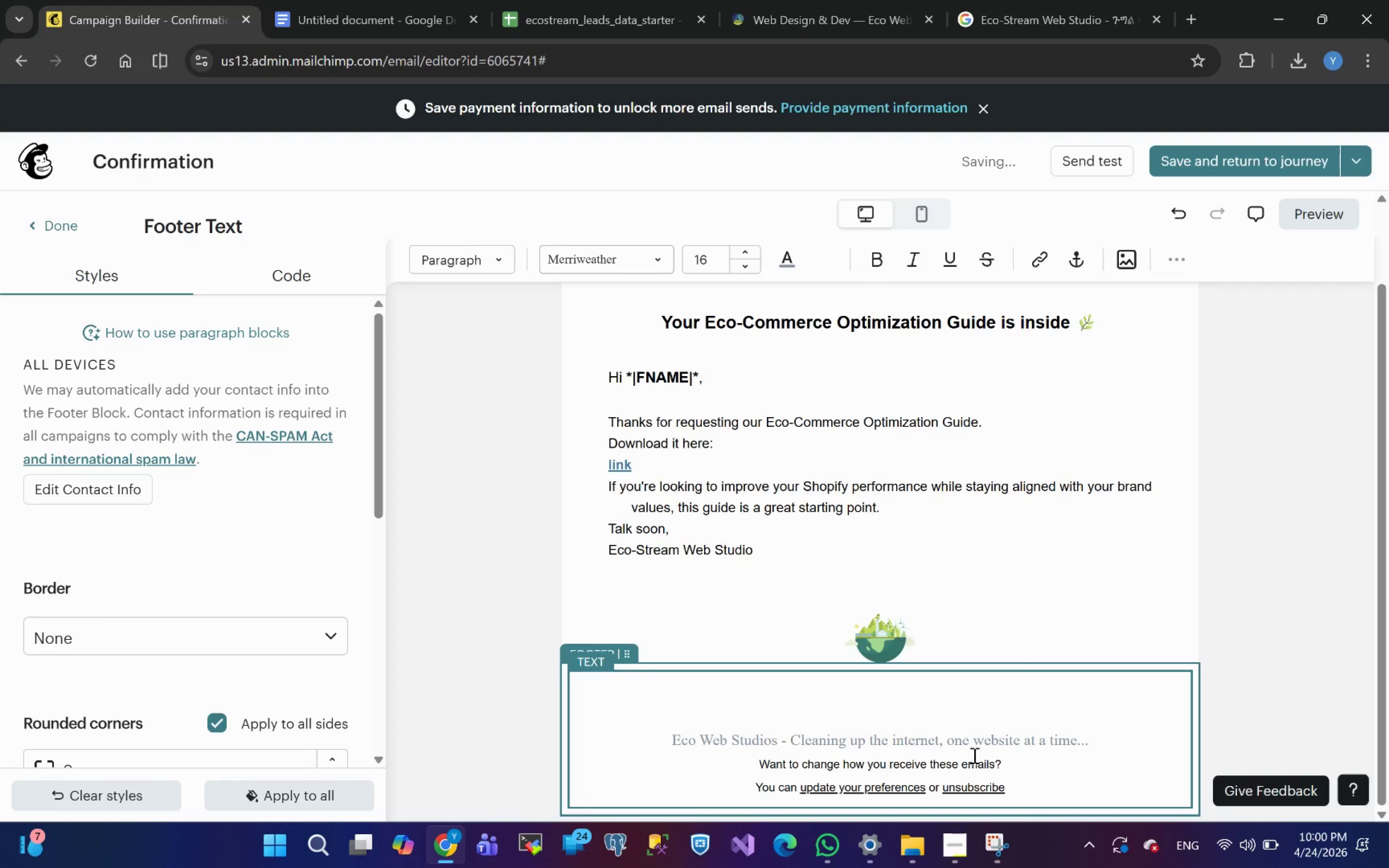 
left_click([806, 699])
 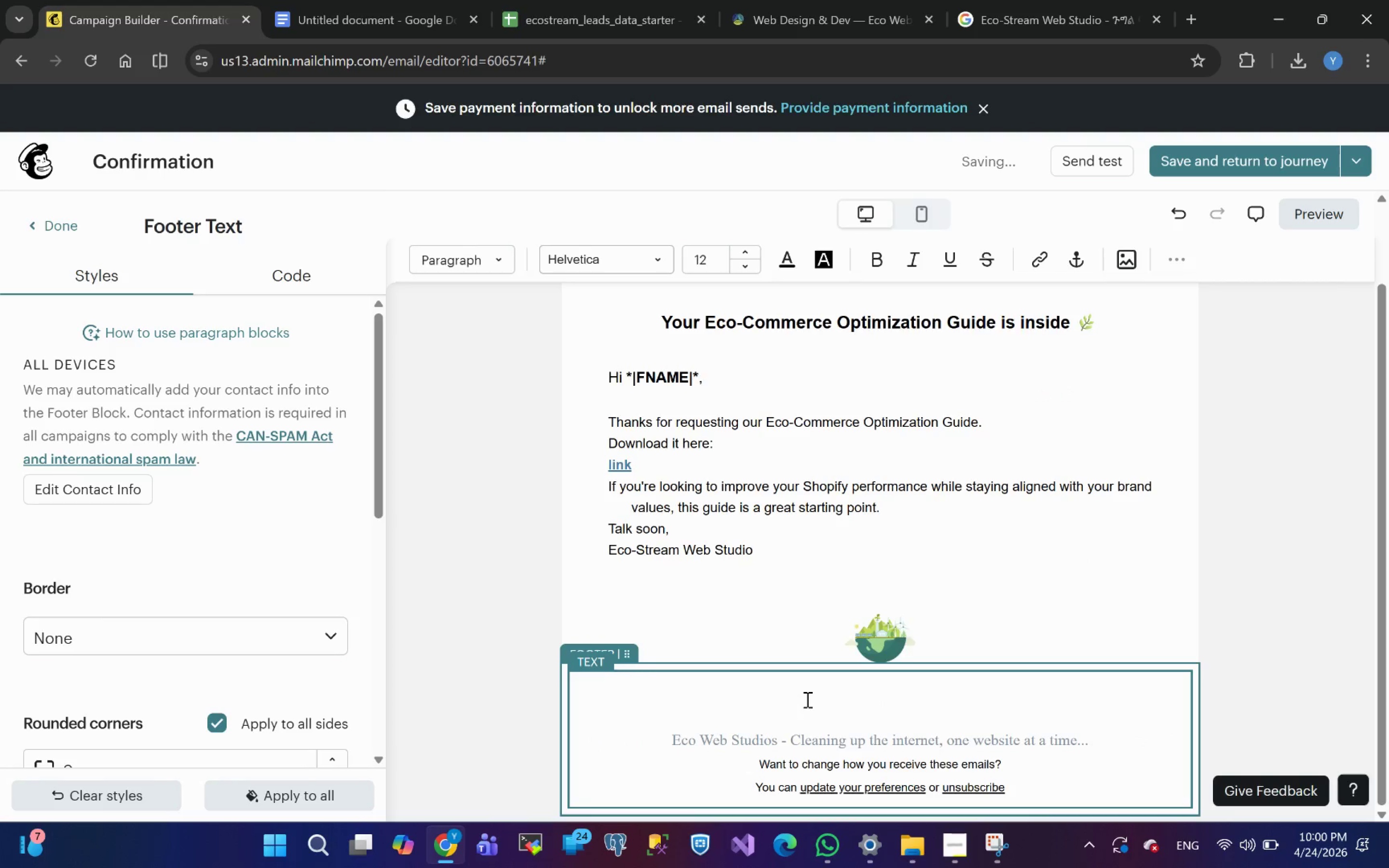 
double_click([806, 699])
 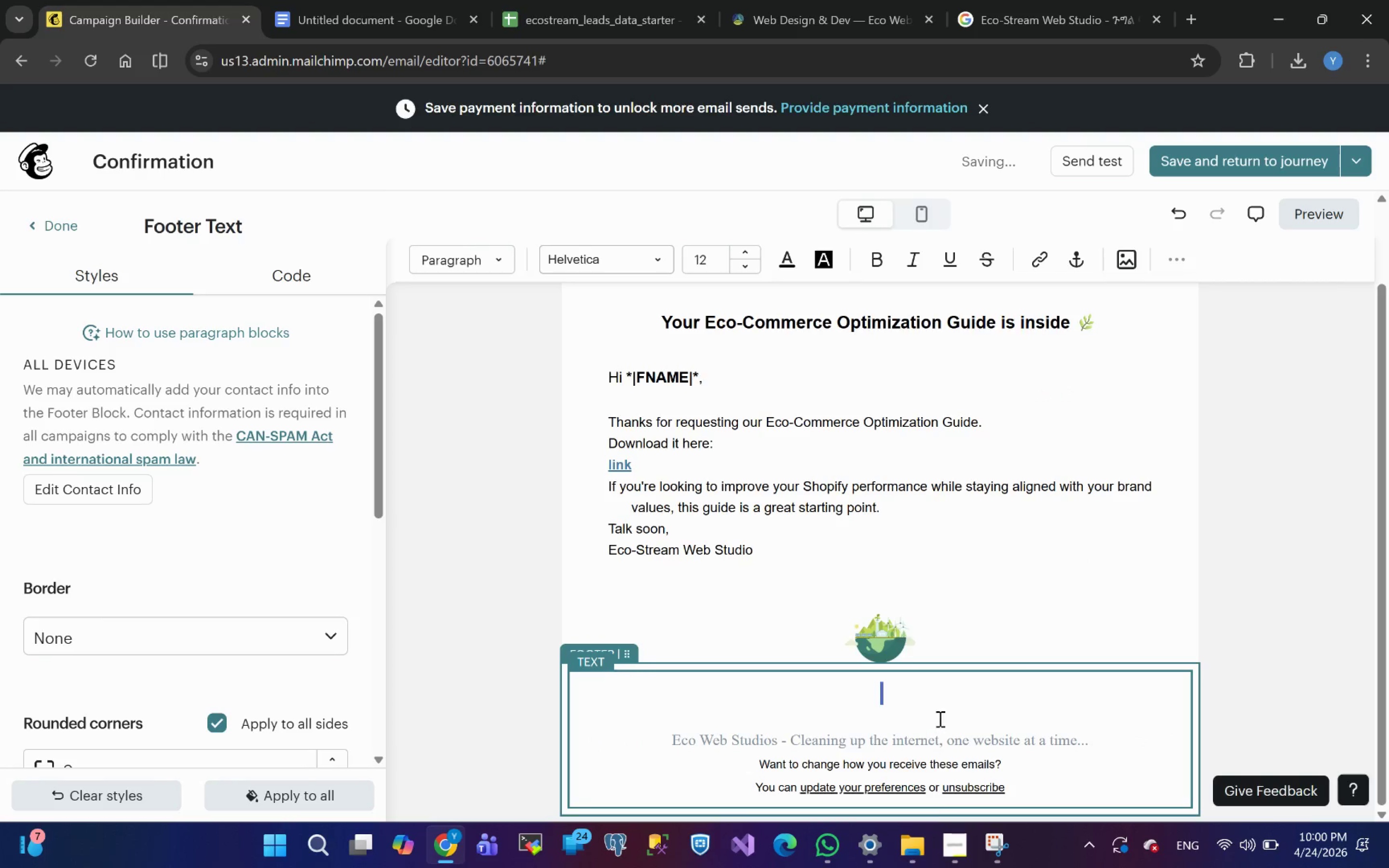 
left_click_drag(start_coordinate=[939, 719], to_coordinate=[736, 725])
 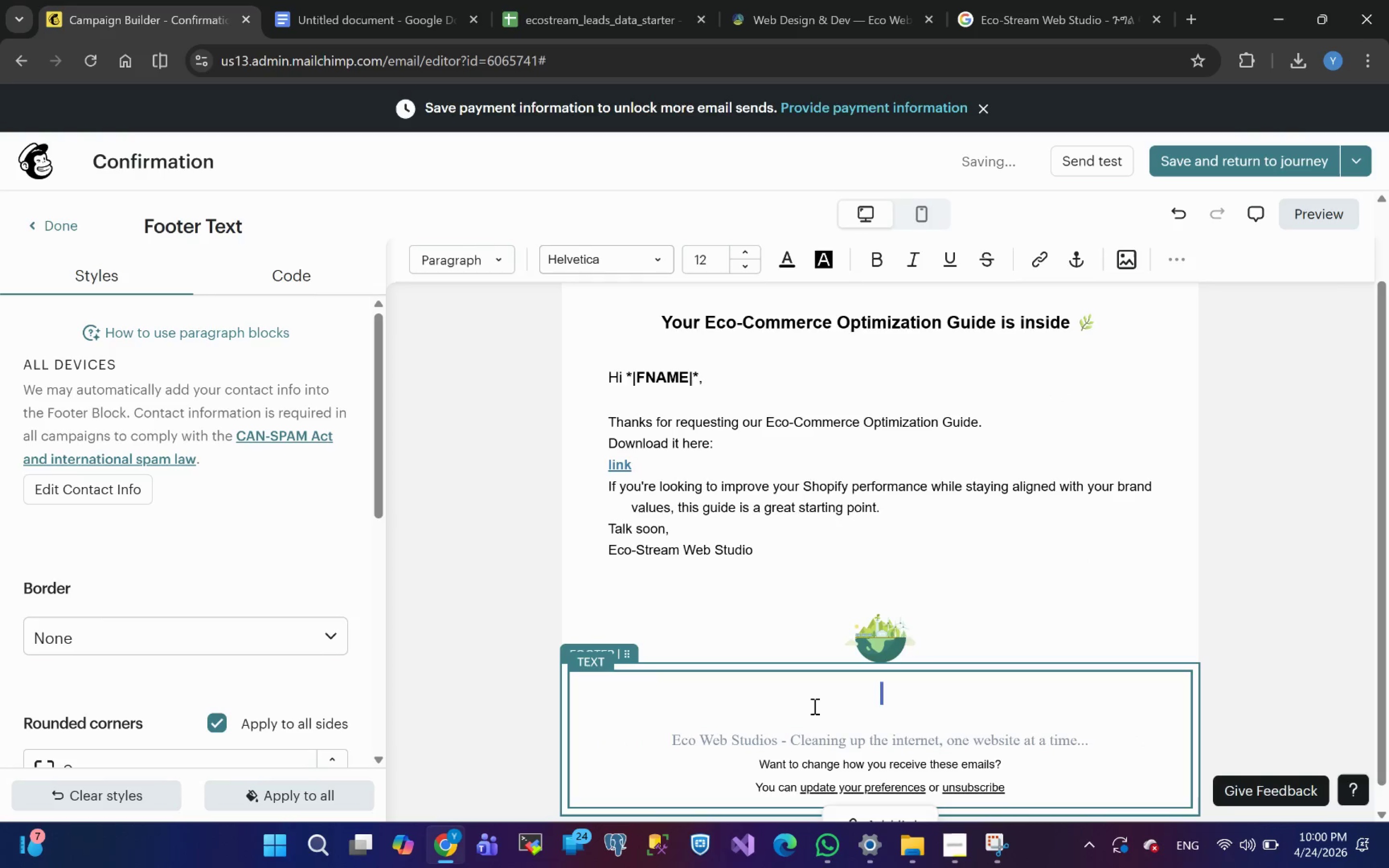 
left_click([814, 706])
 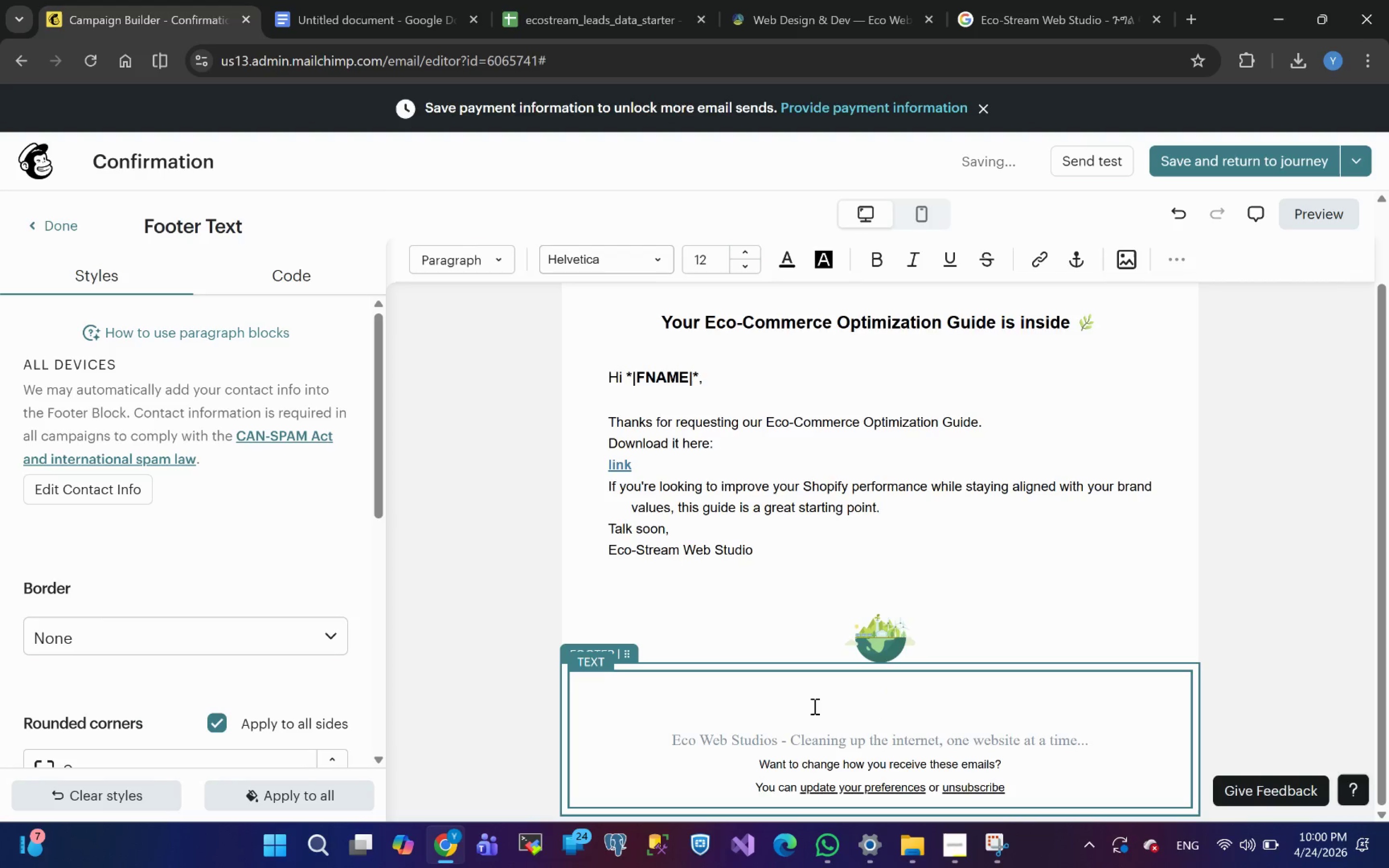 
key(Delete)
 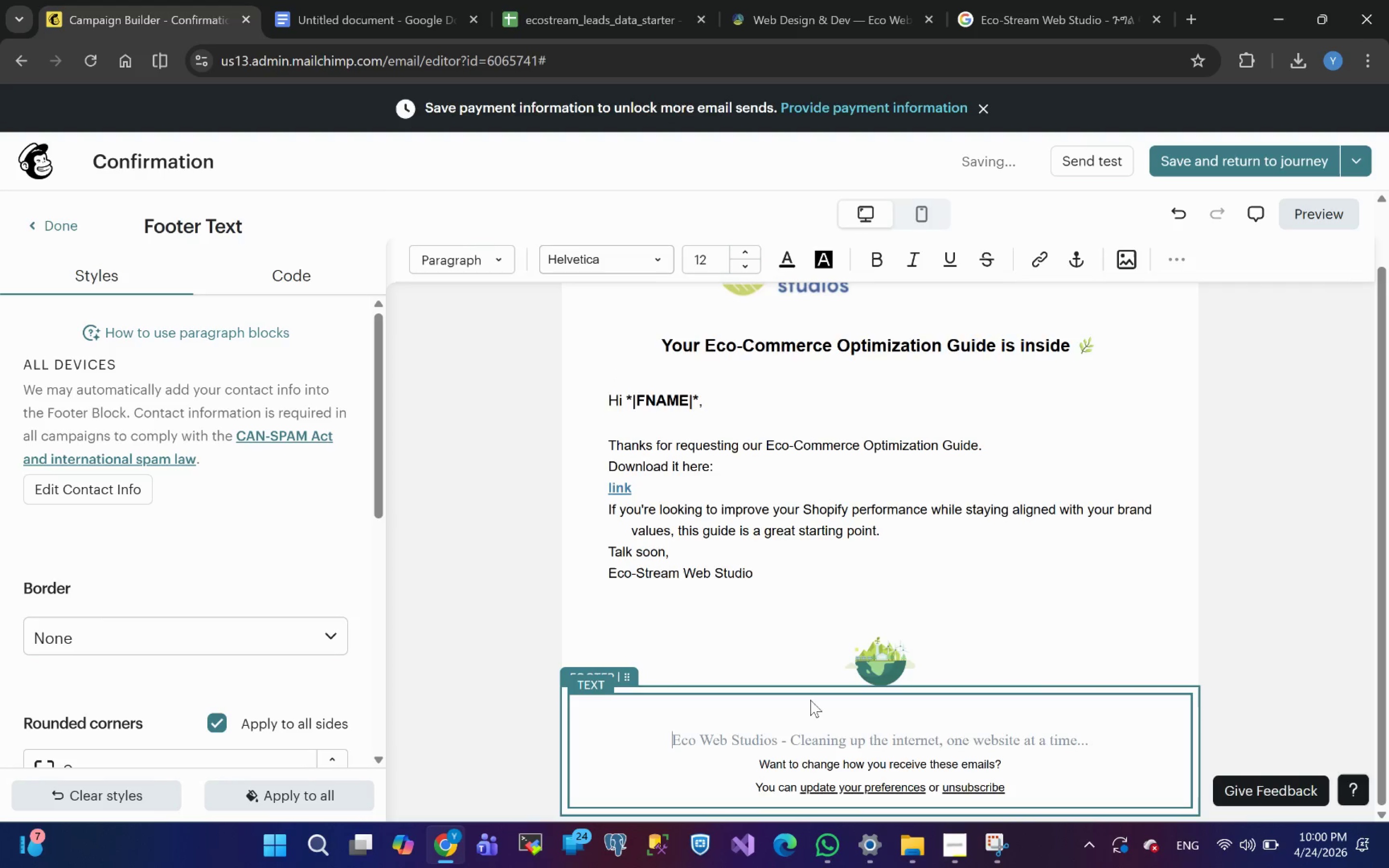 
key(Backspace)
 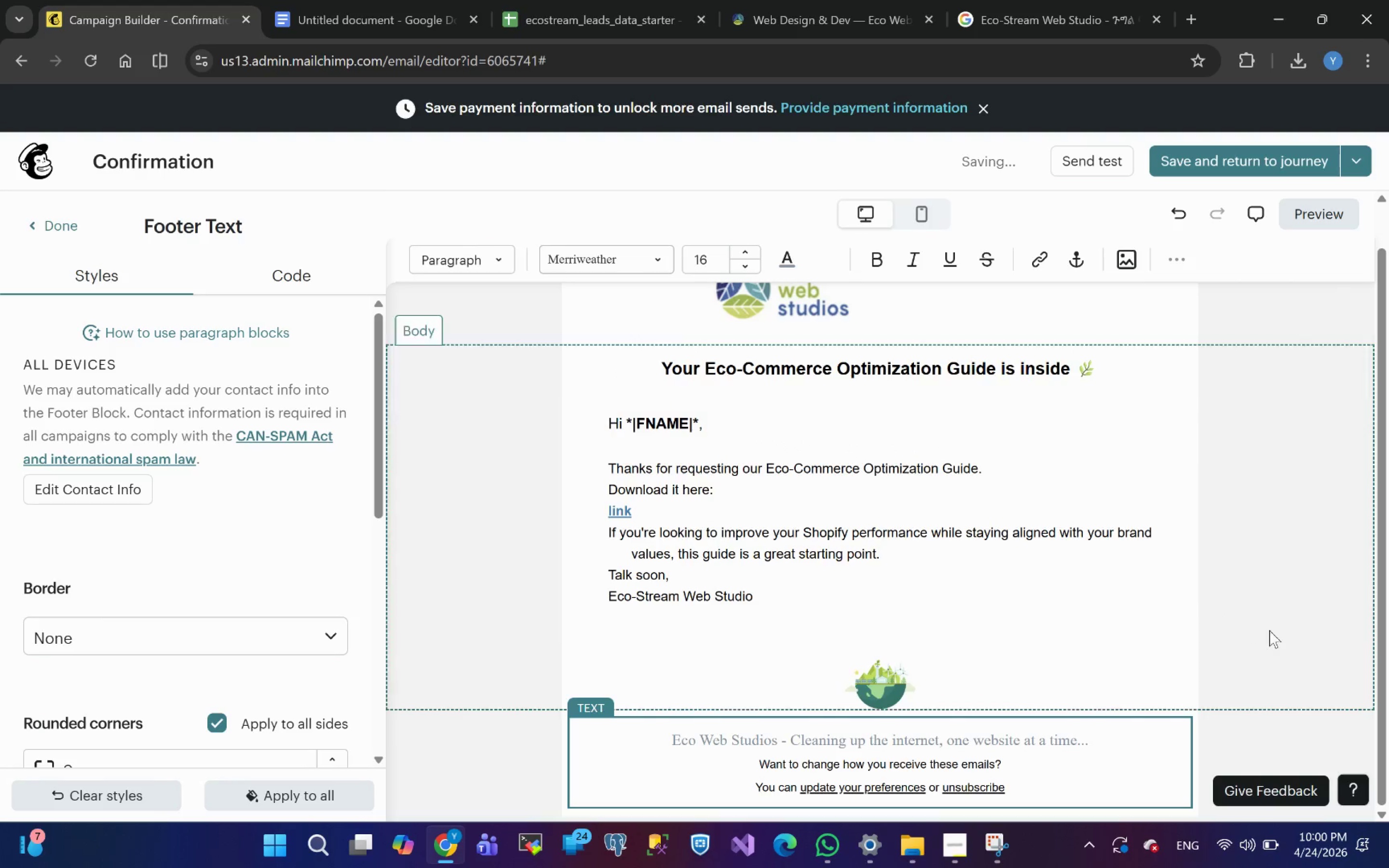 
left_click_drag(start_coordinate=[1288, 687], to_coordinate=[1313, 221])
 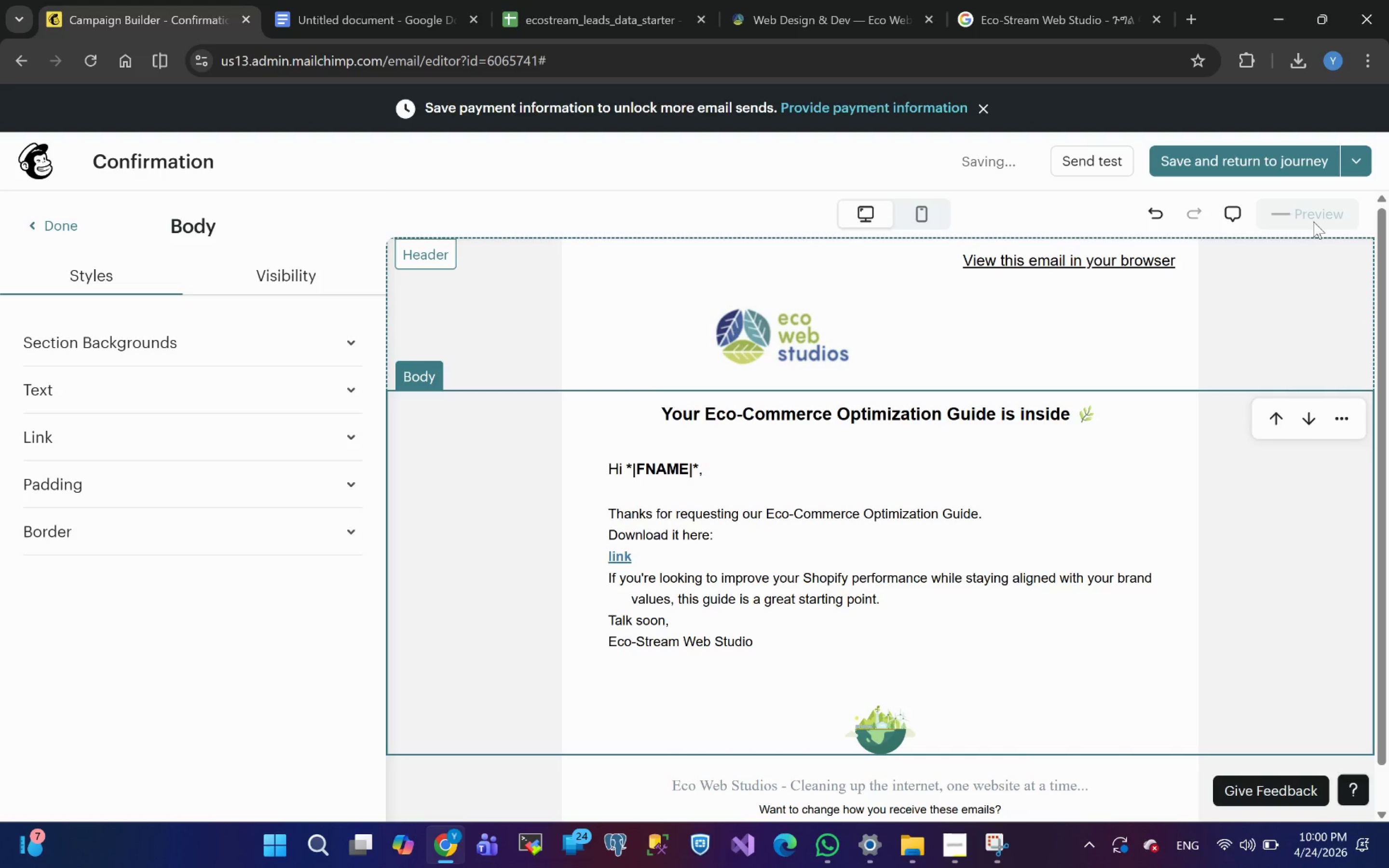 
left_click([1313, 221])
 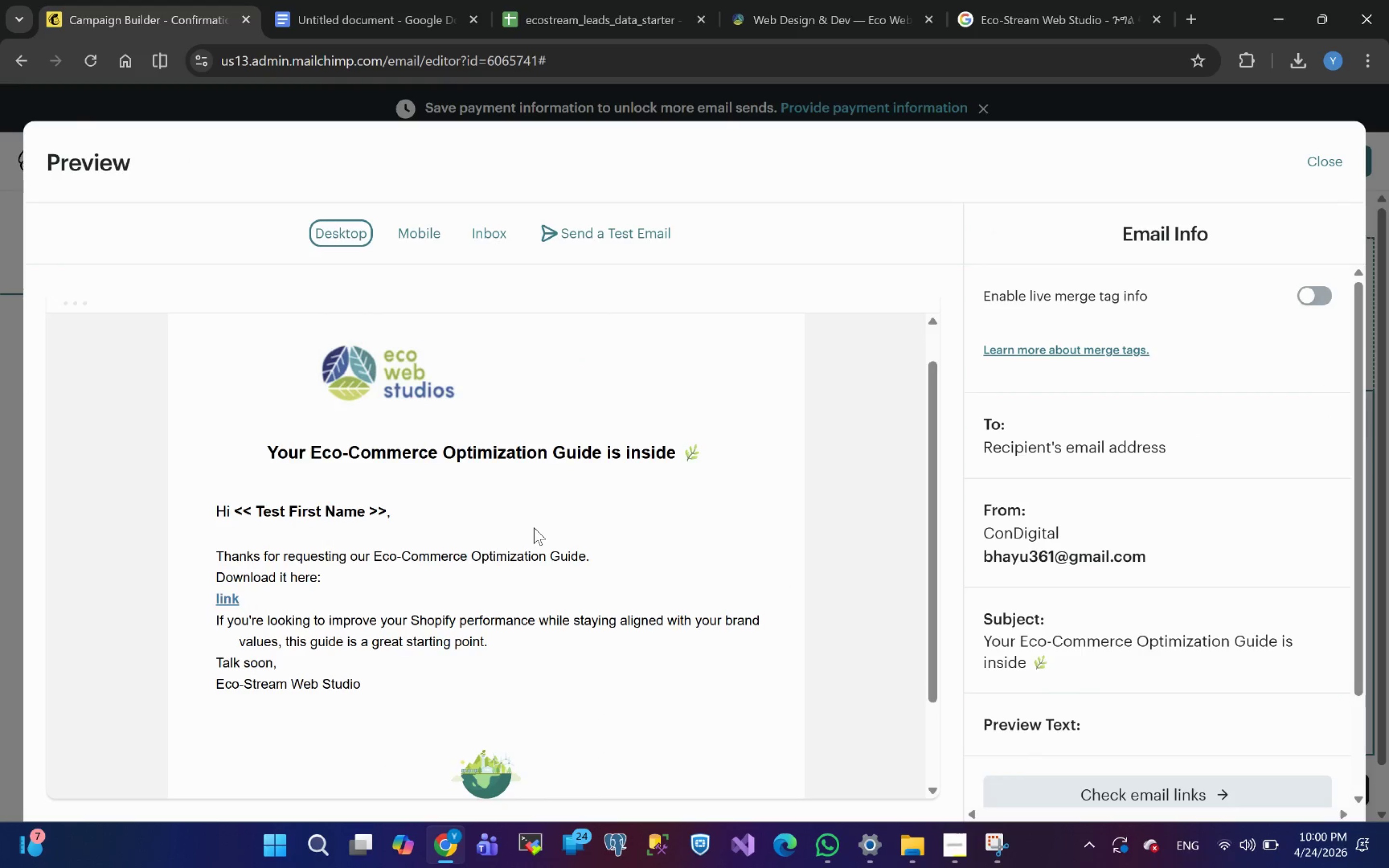 
wait(12.4)
 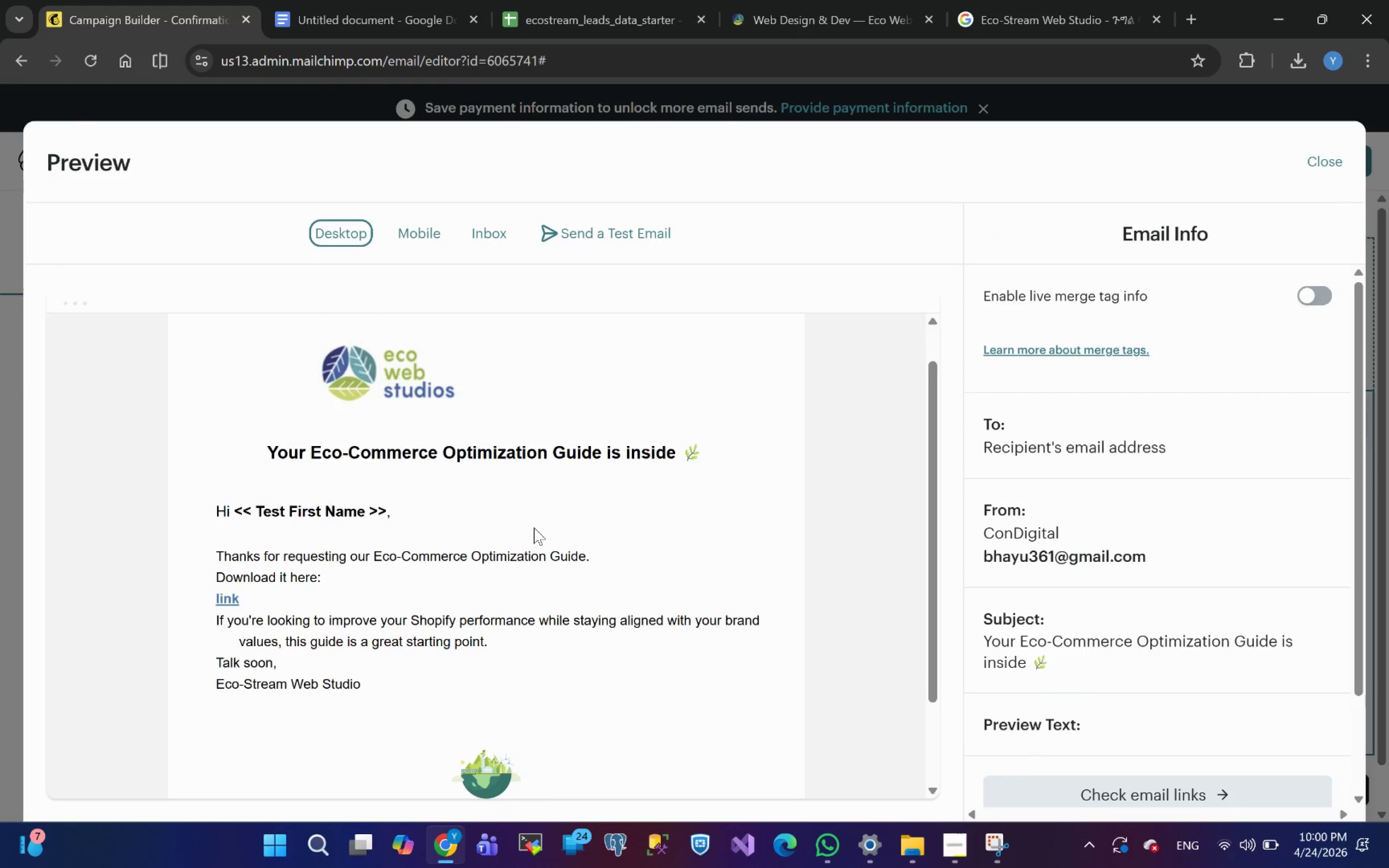 
left_click([1319, 158])
 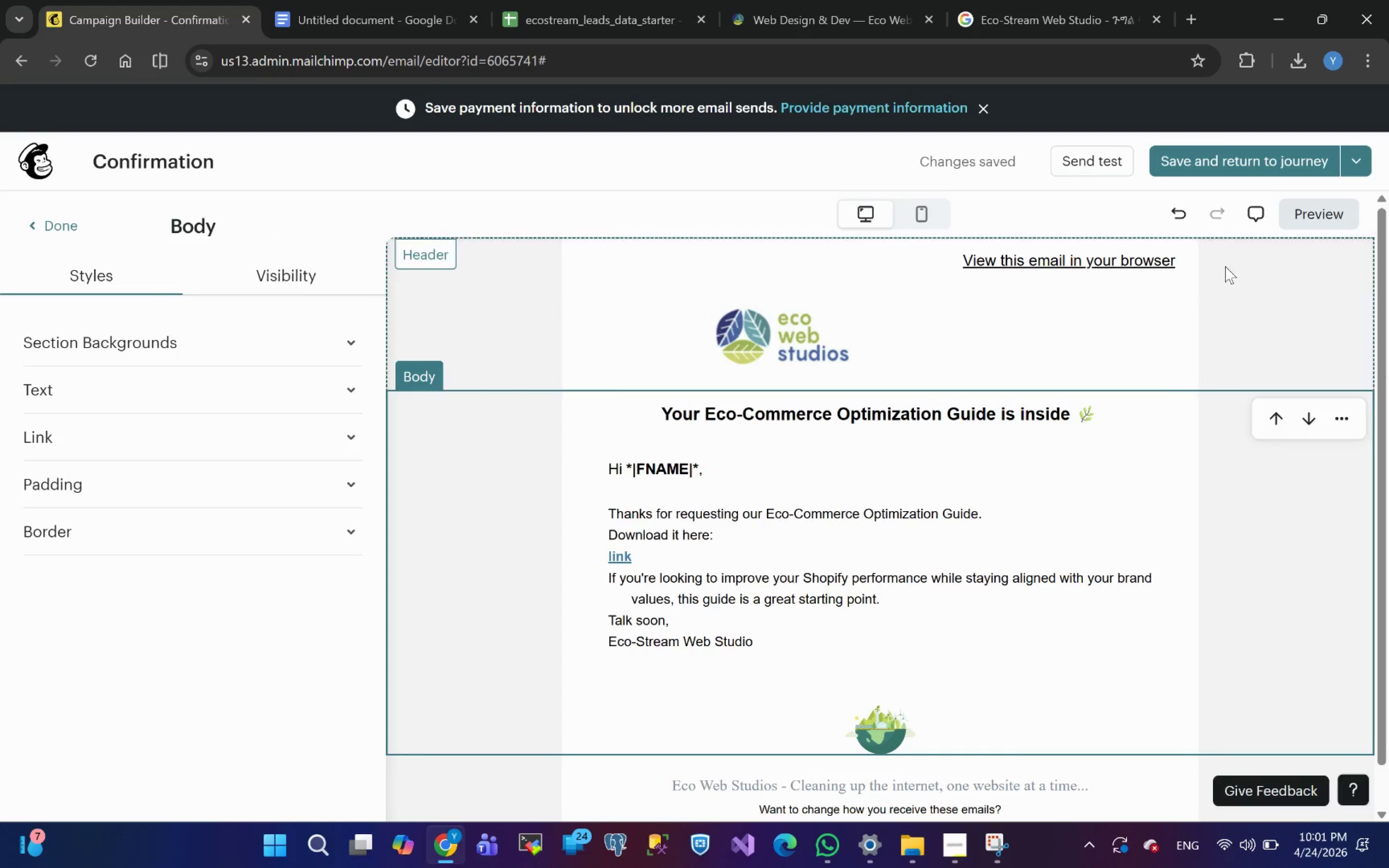 
left_click([1218, 157])
 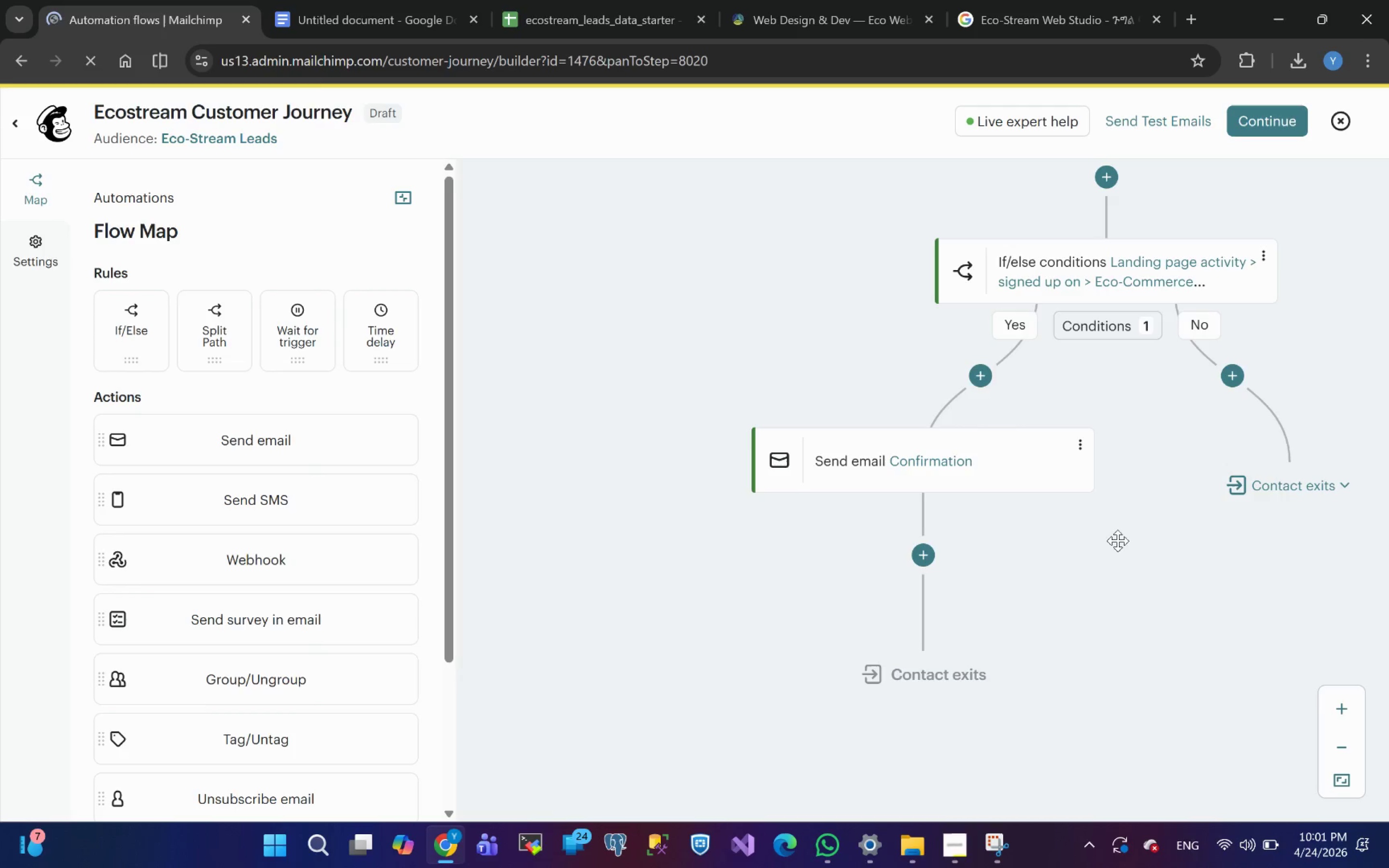 
wait(11.02)
 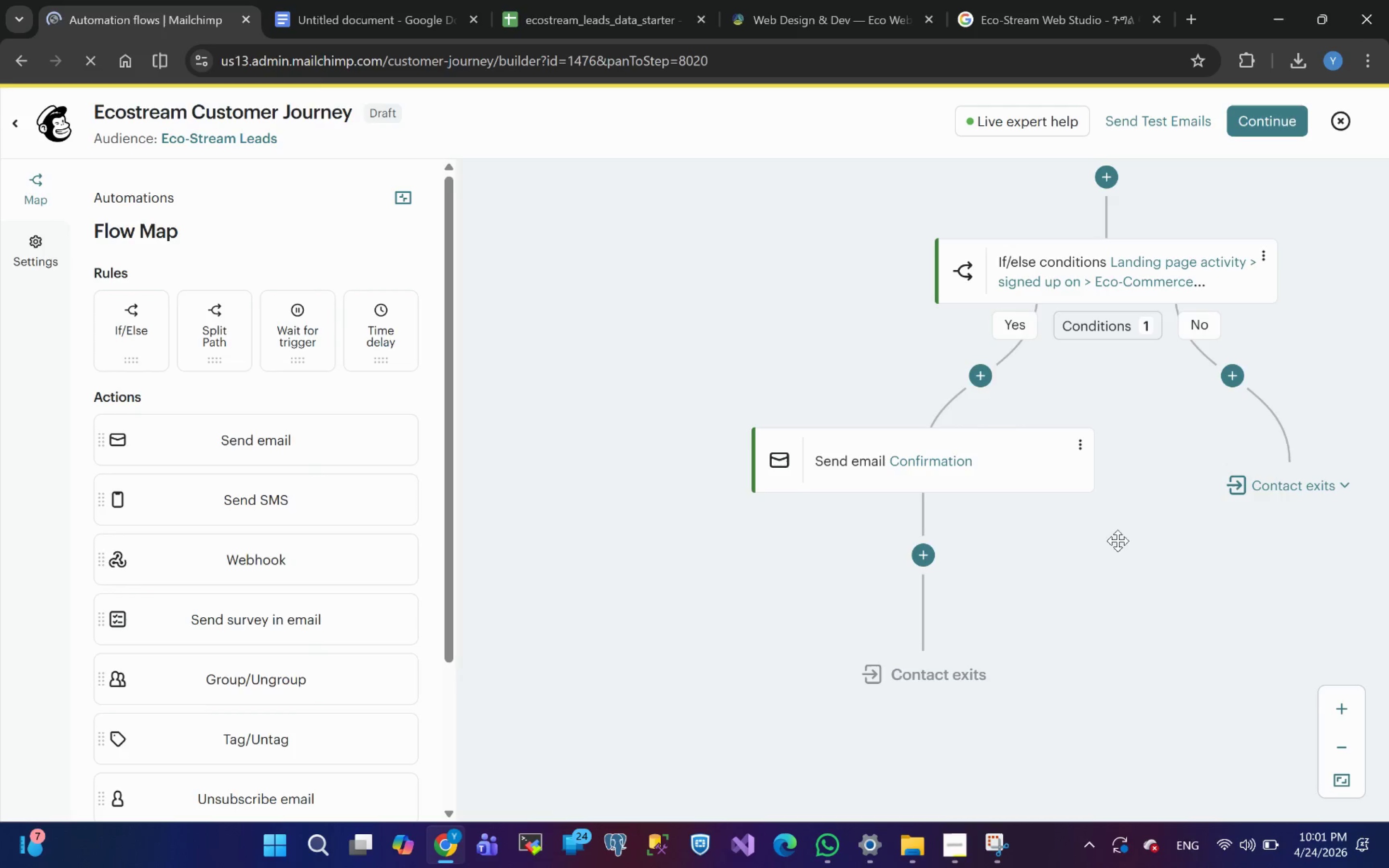 
left_click([794, 420])
 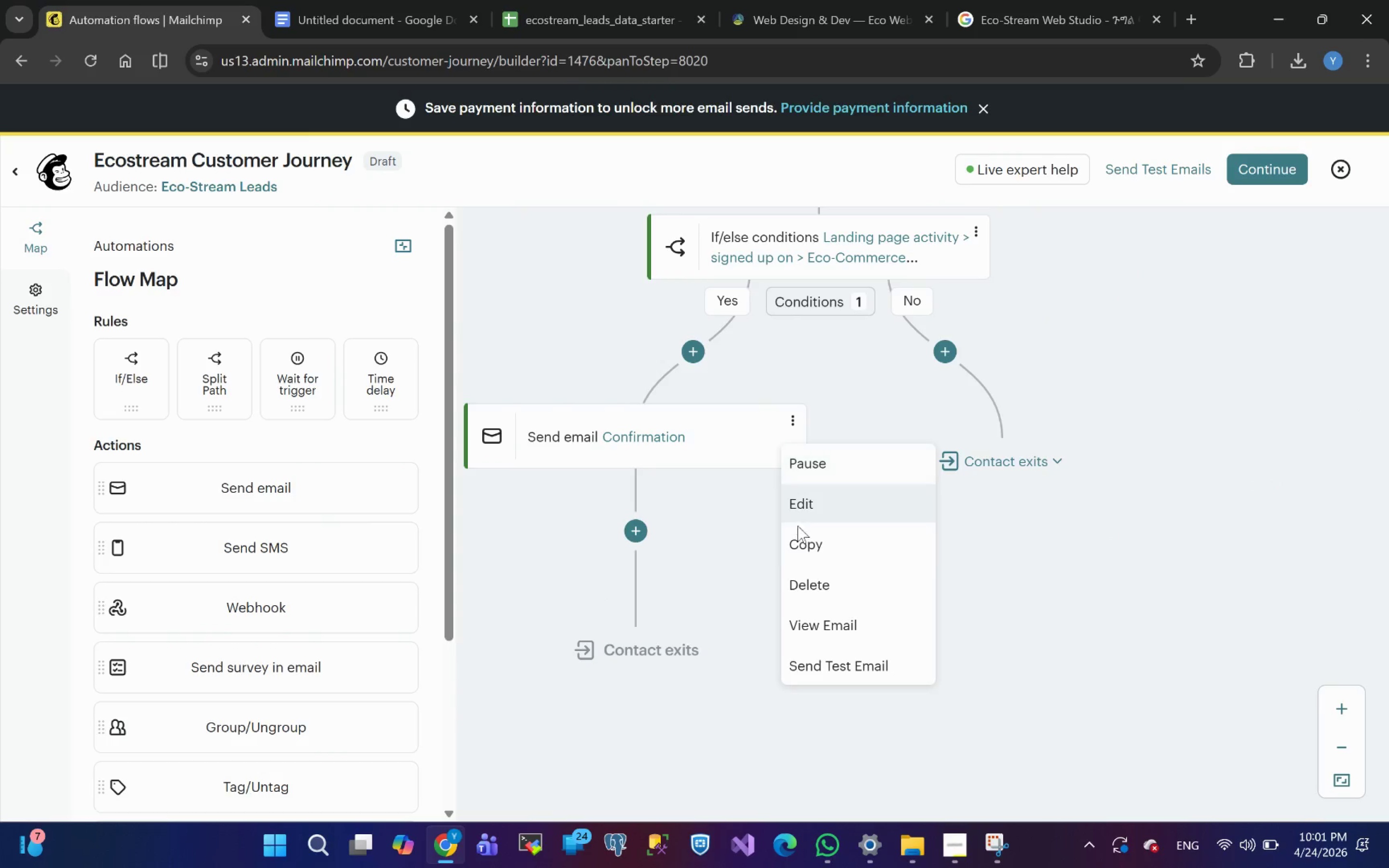 
left_click([798, 552])
 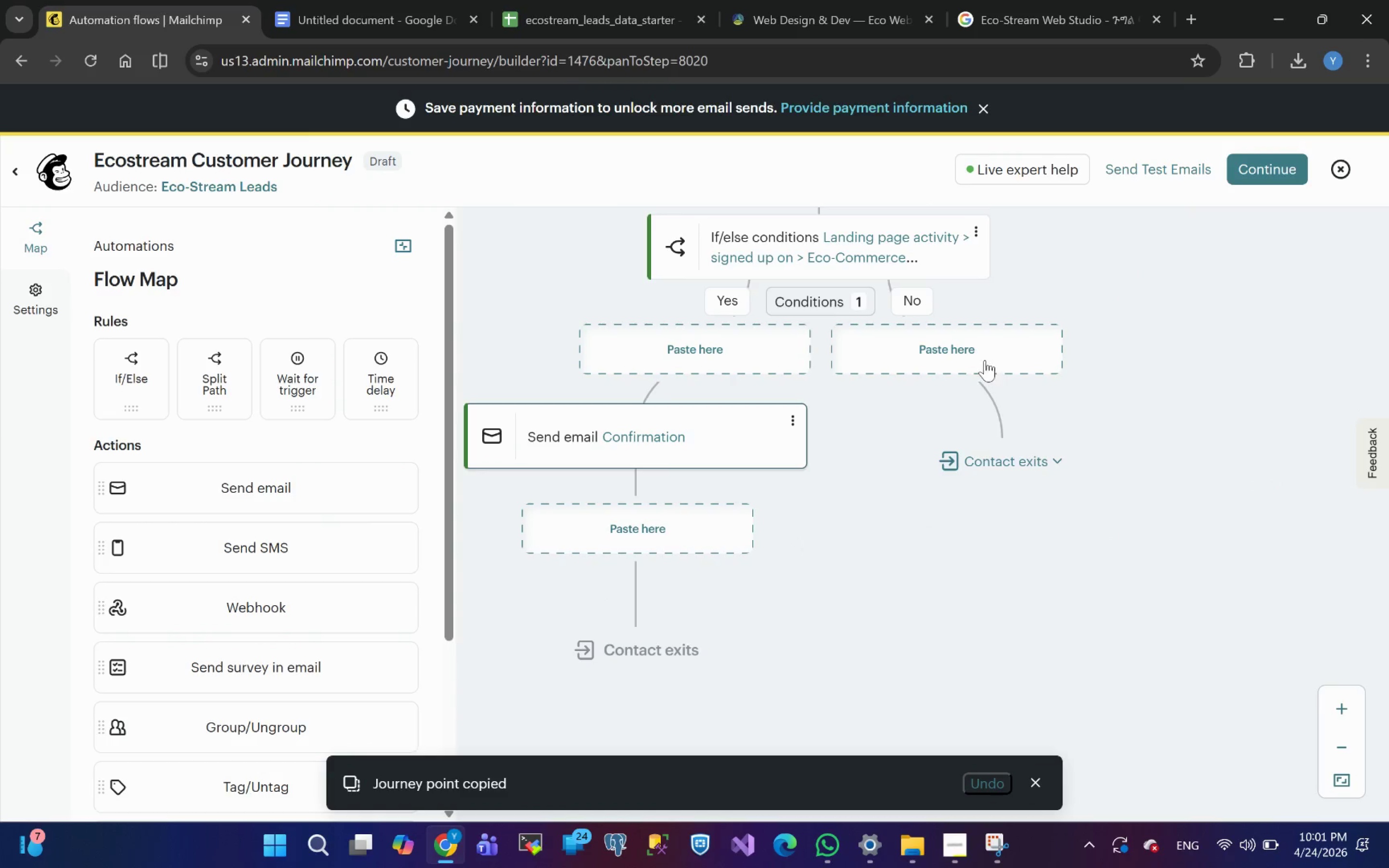 
left_click([984, 360])
 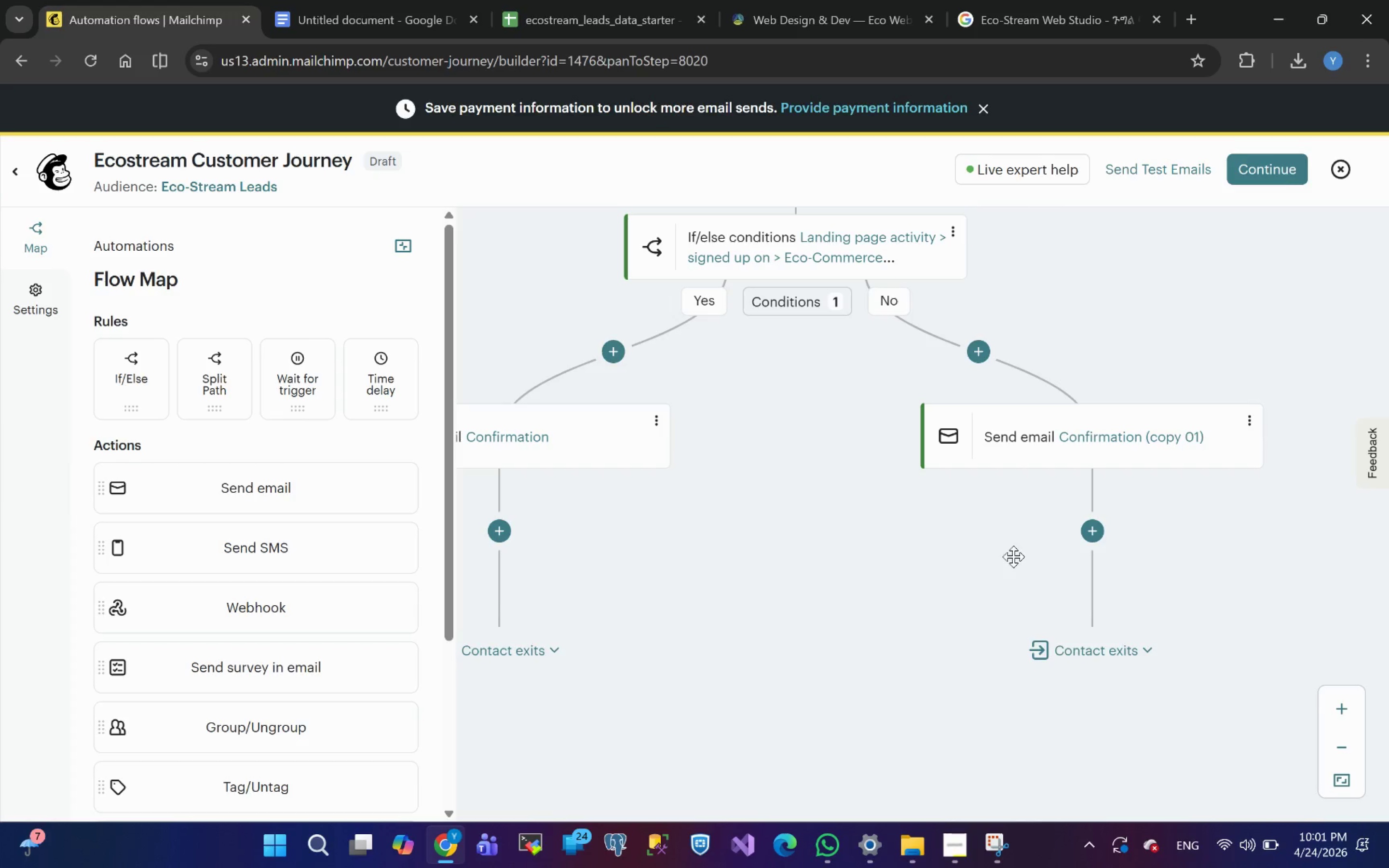 
wait(36.99)
 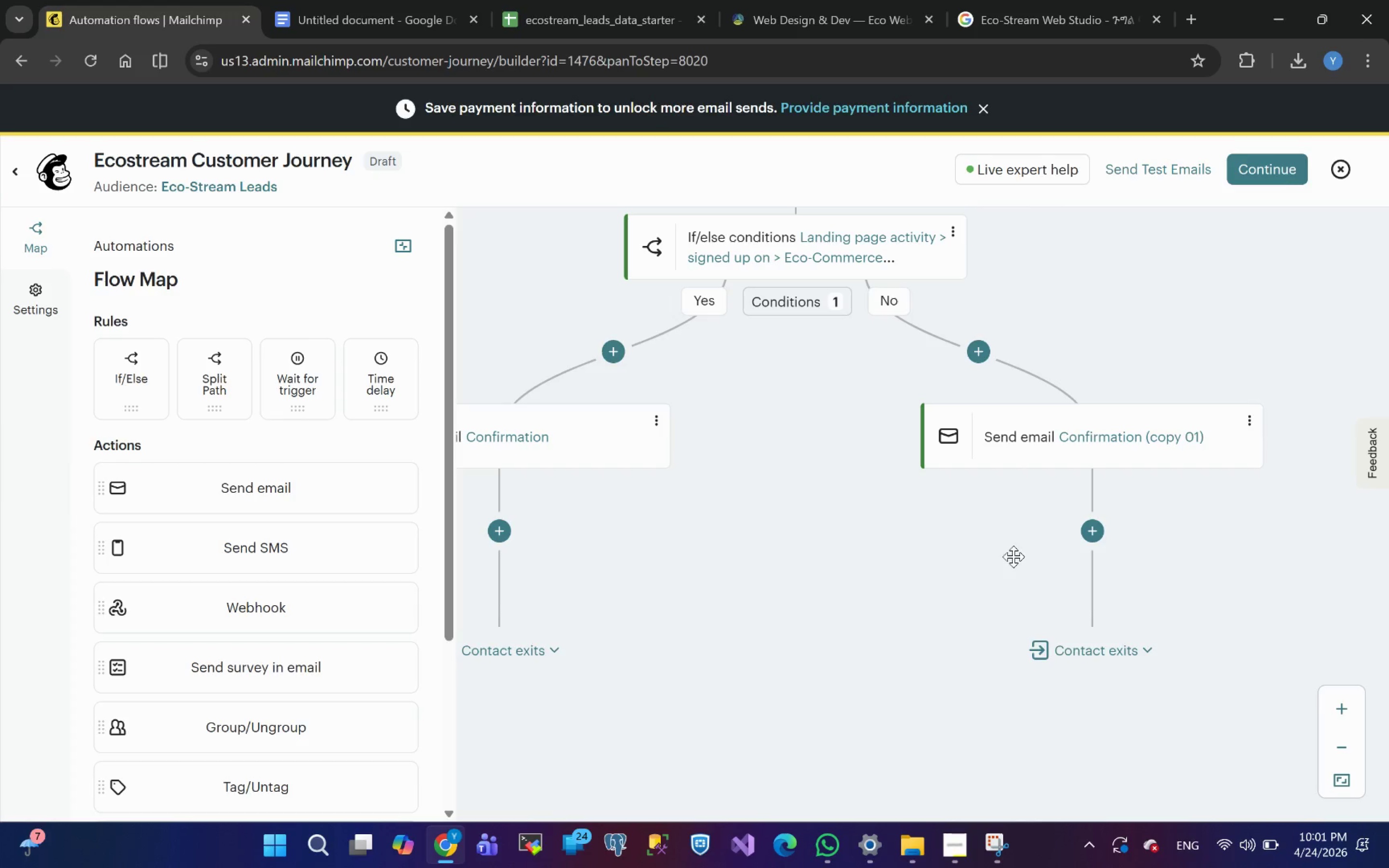 
left_click([1255, 415])
 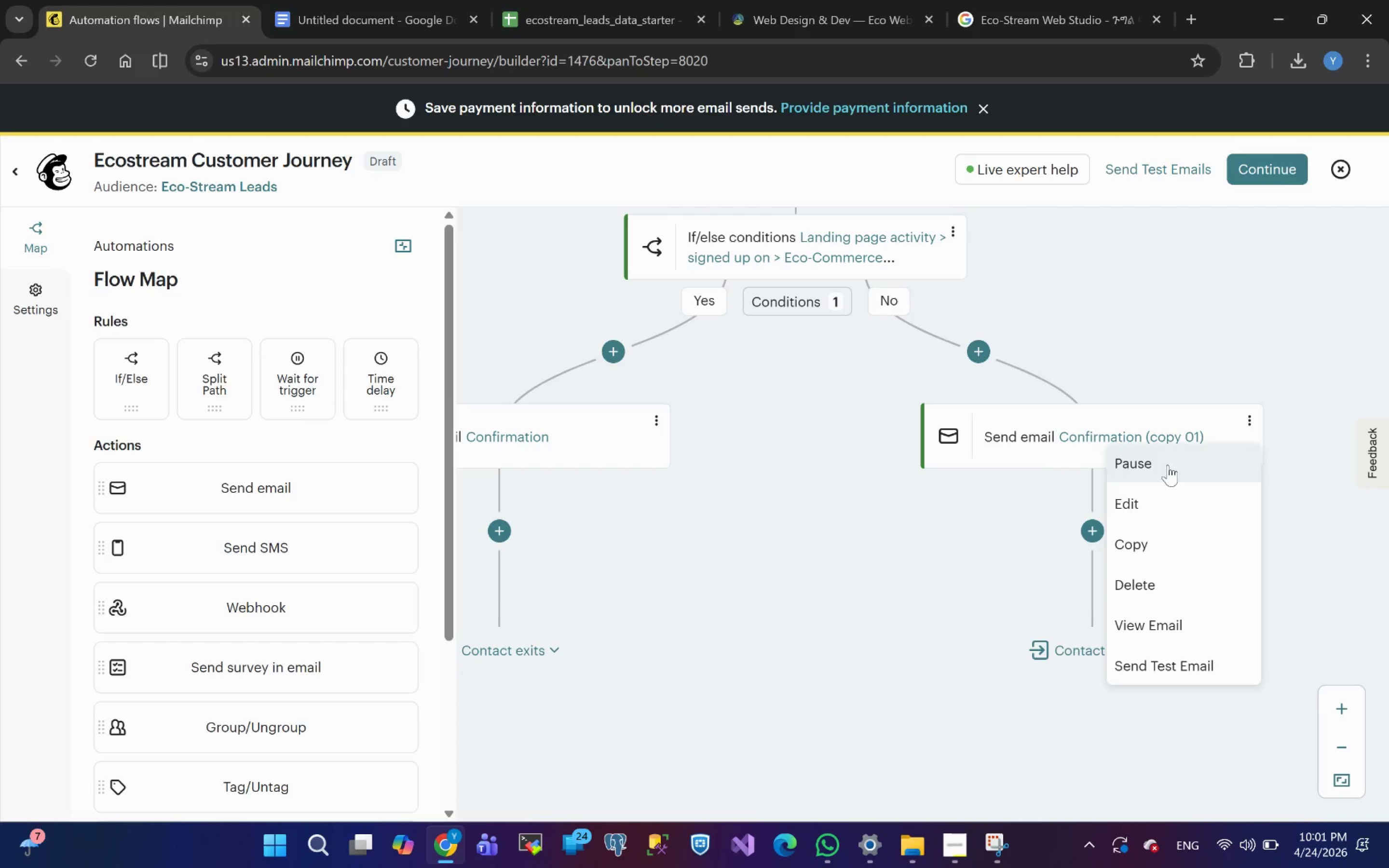 
left_click([1142, 492])
 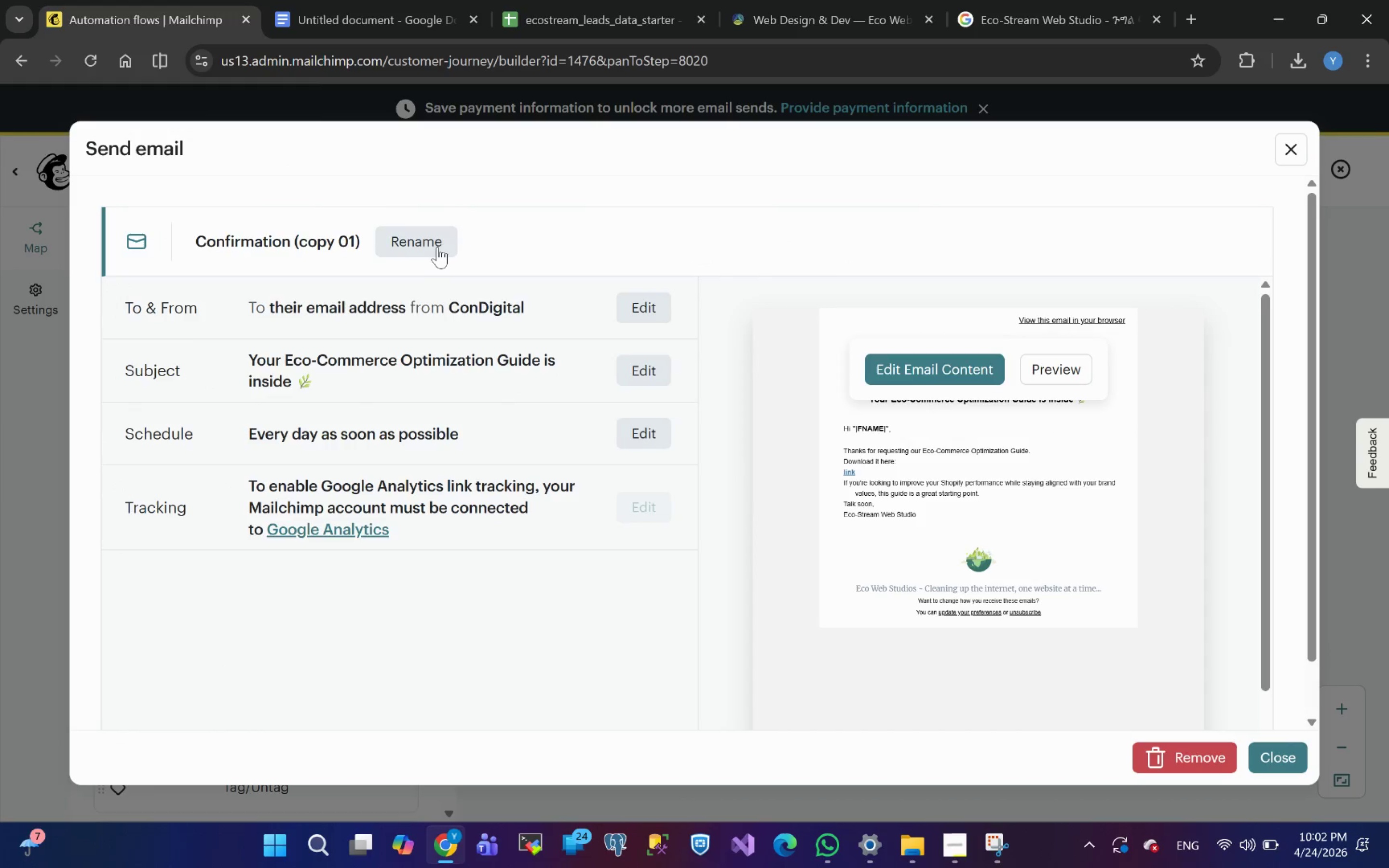 
left_click([430, 231])
 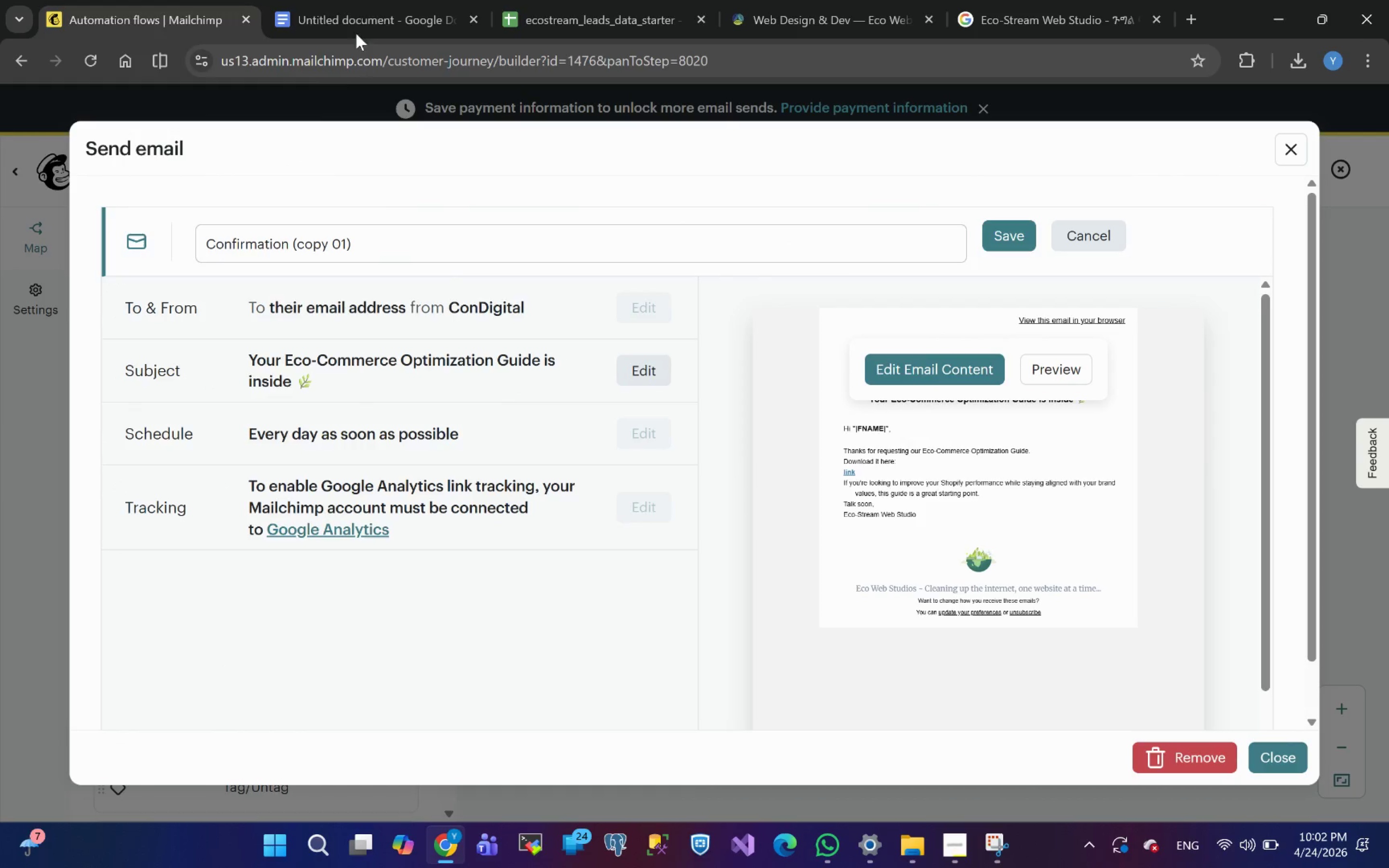 
left_click([354, 24])
 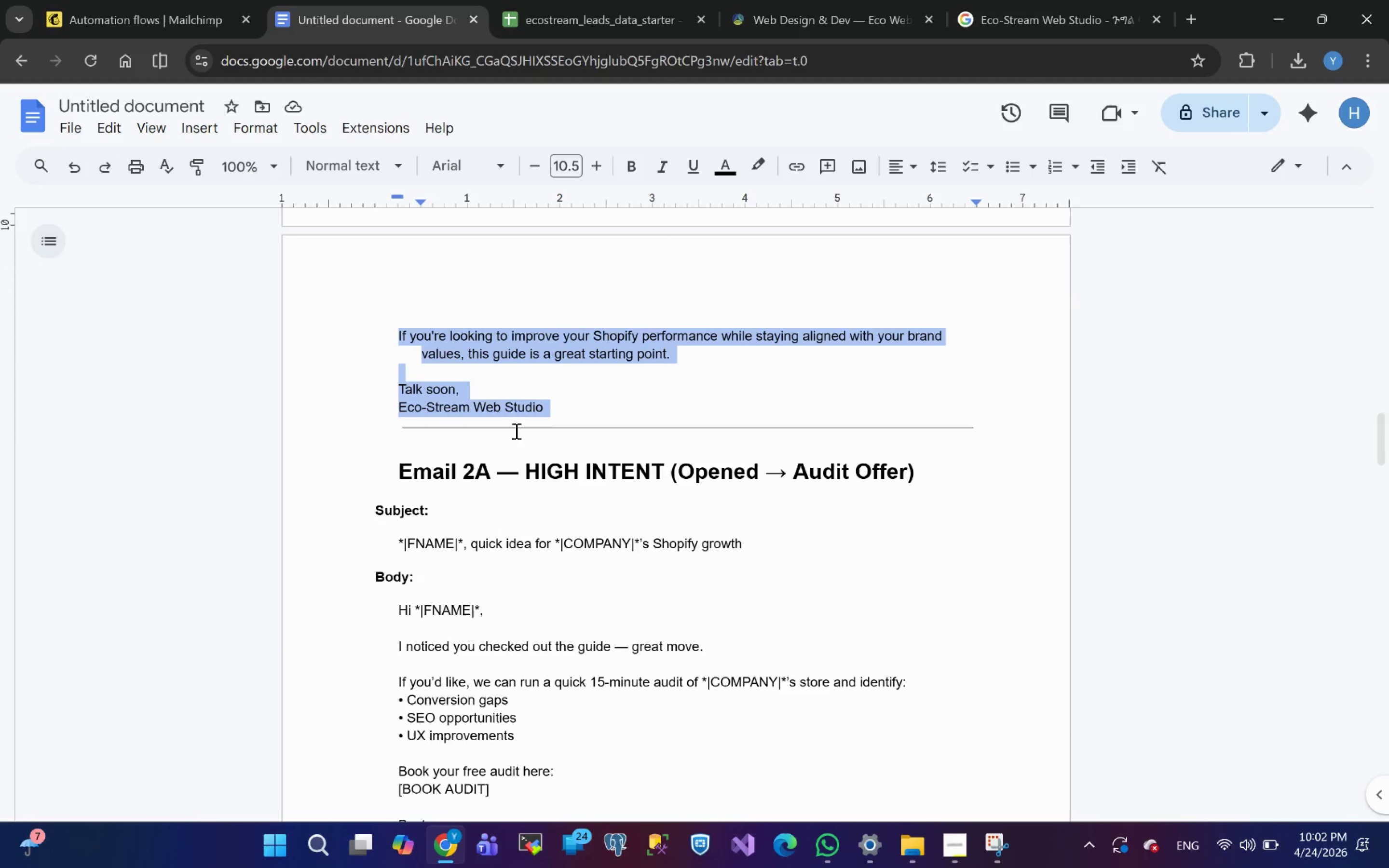 
wait(6.62)
 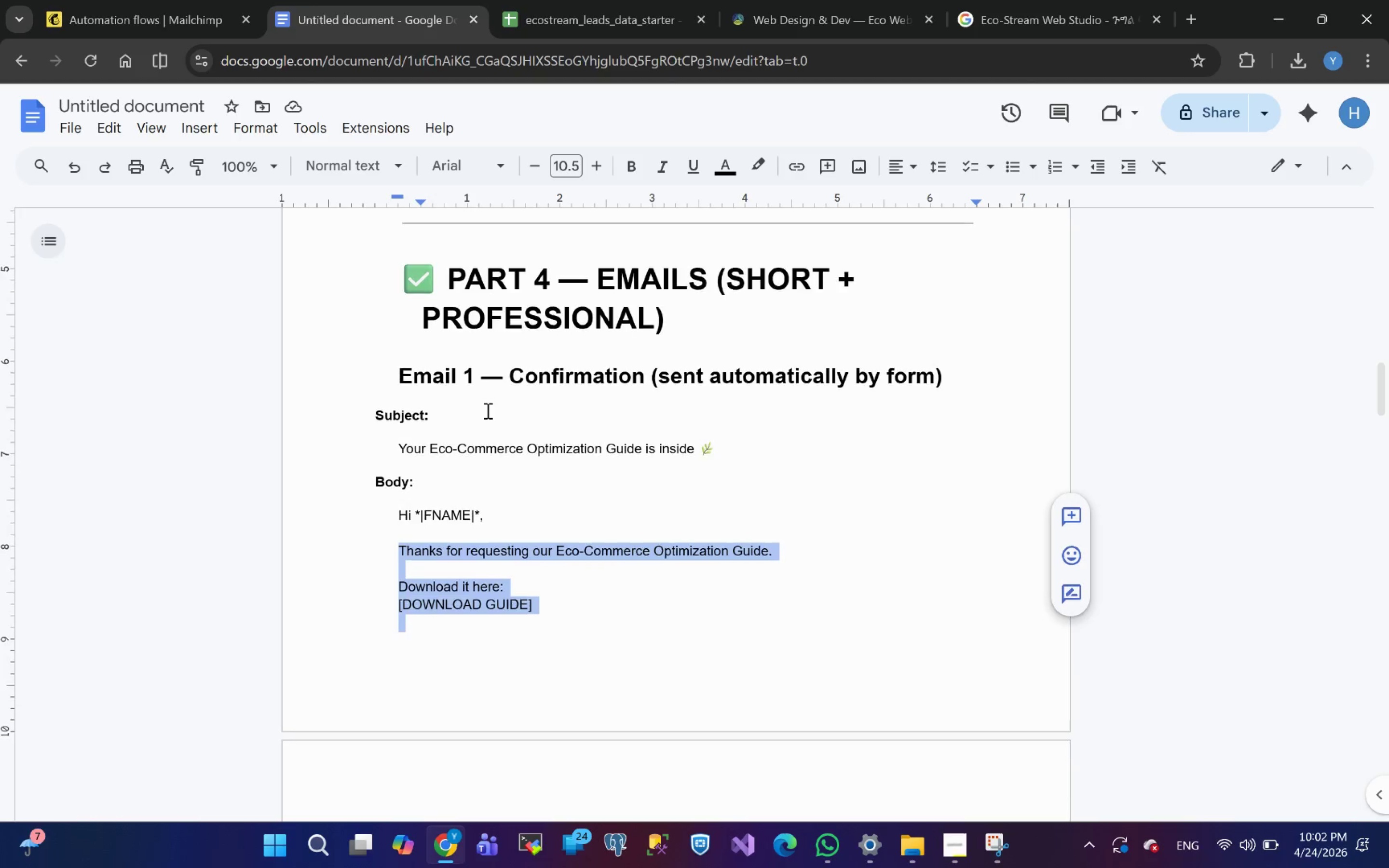 
left_click_drag(start_coordinate=[523, 465], to_coordinate=[660, 487])
 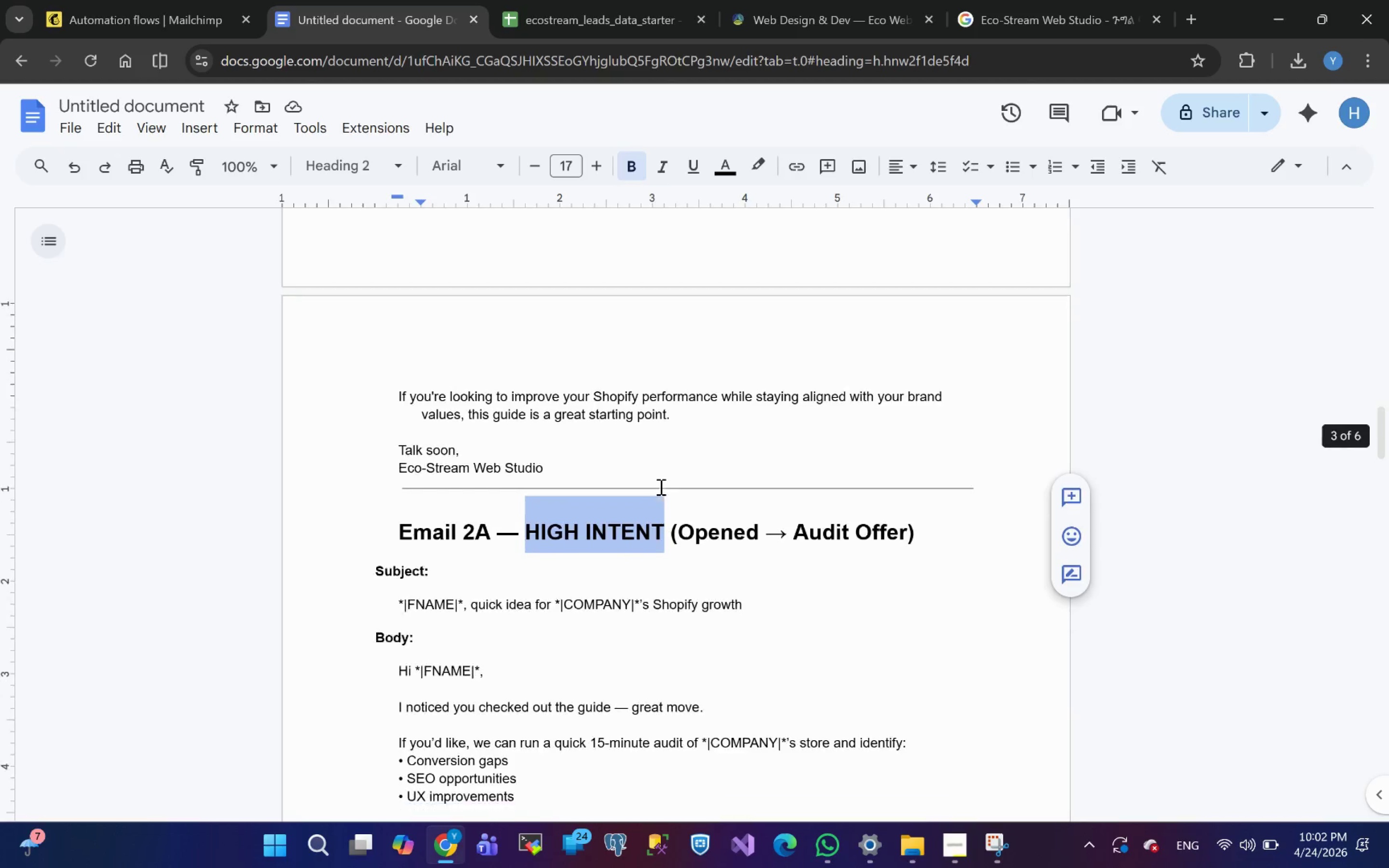 
wait(10.47)
 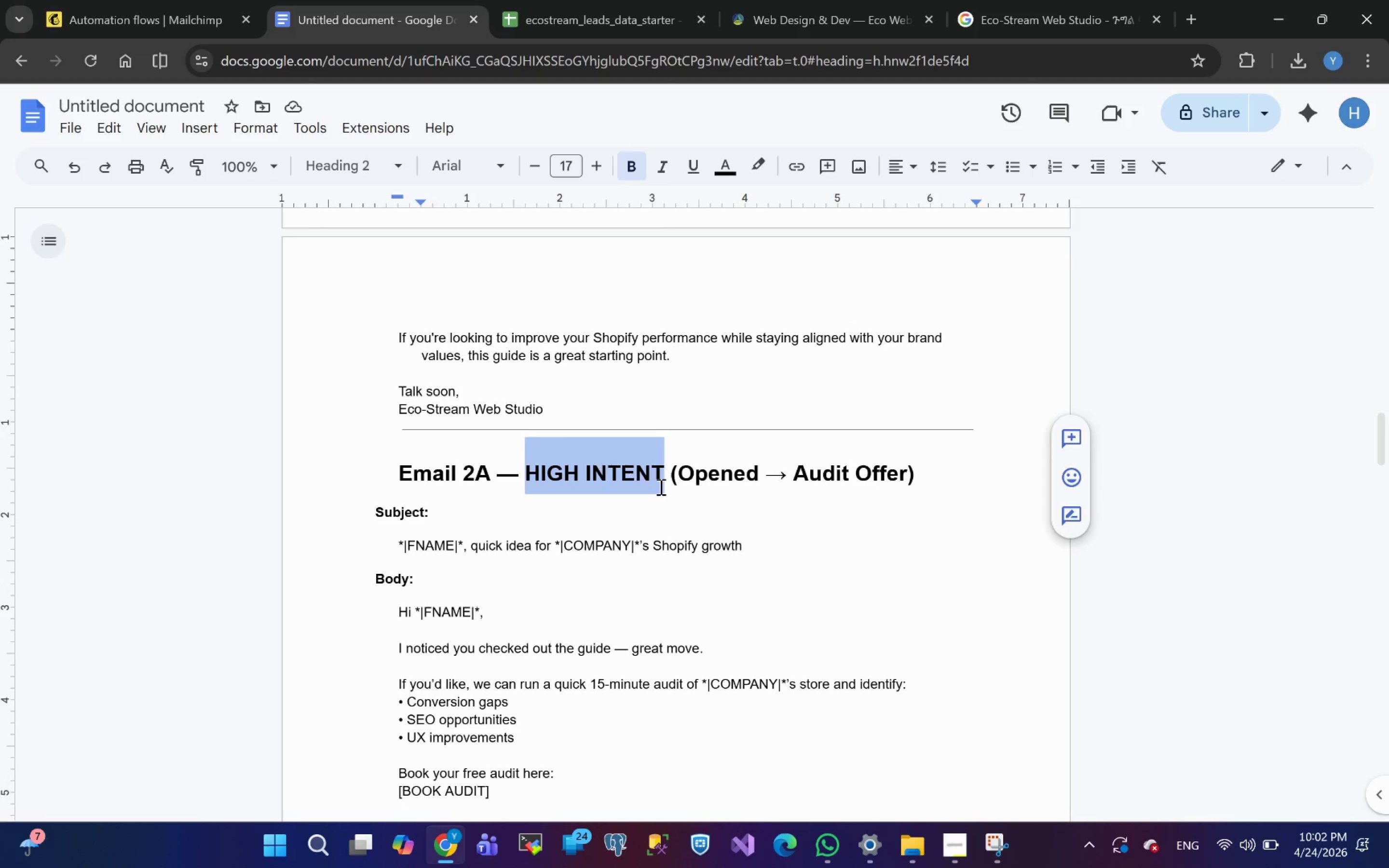 
key(Control+C)
 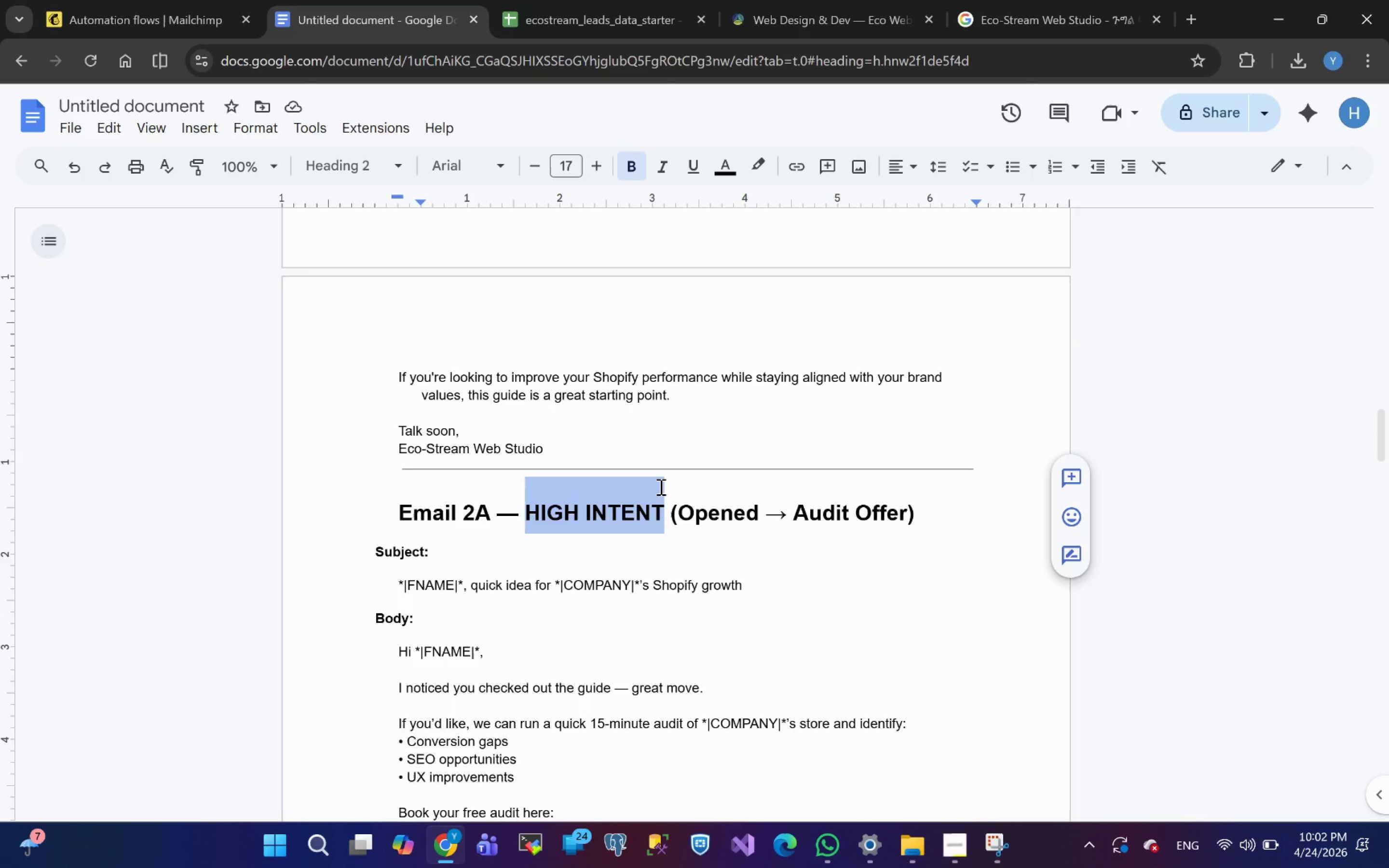 
key(Control+C)
 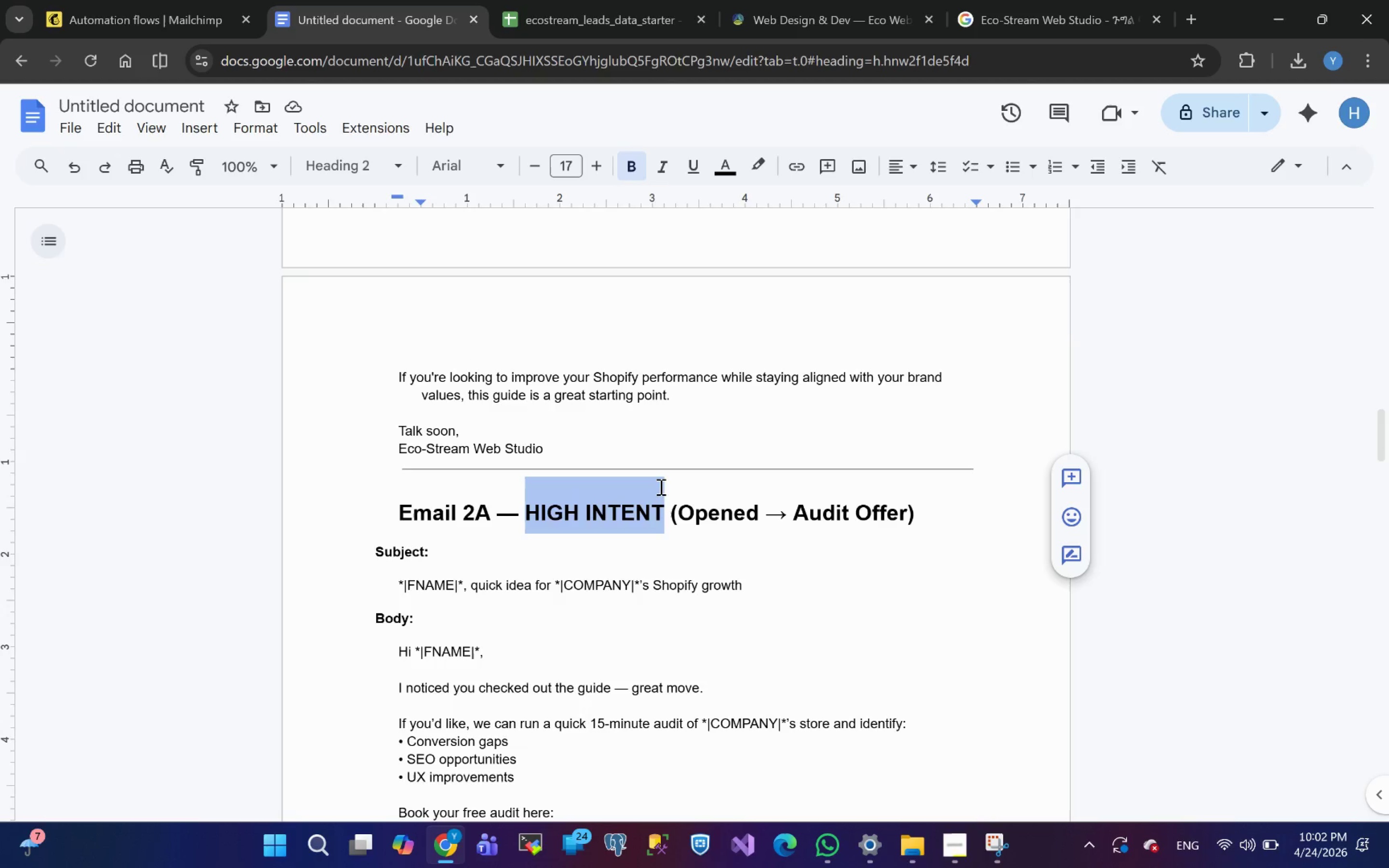 
key(Control+C)
 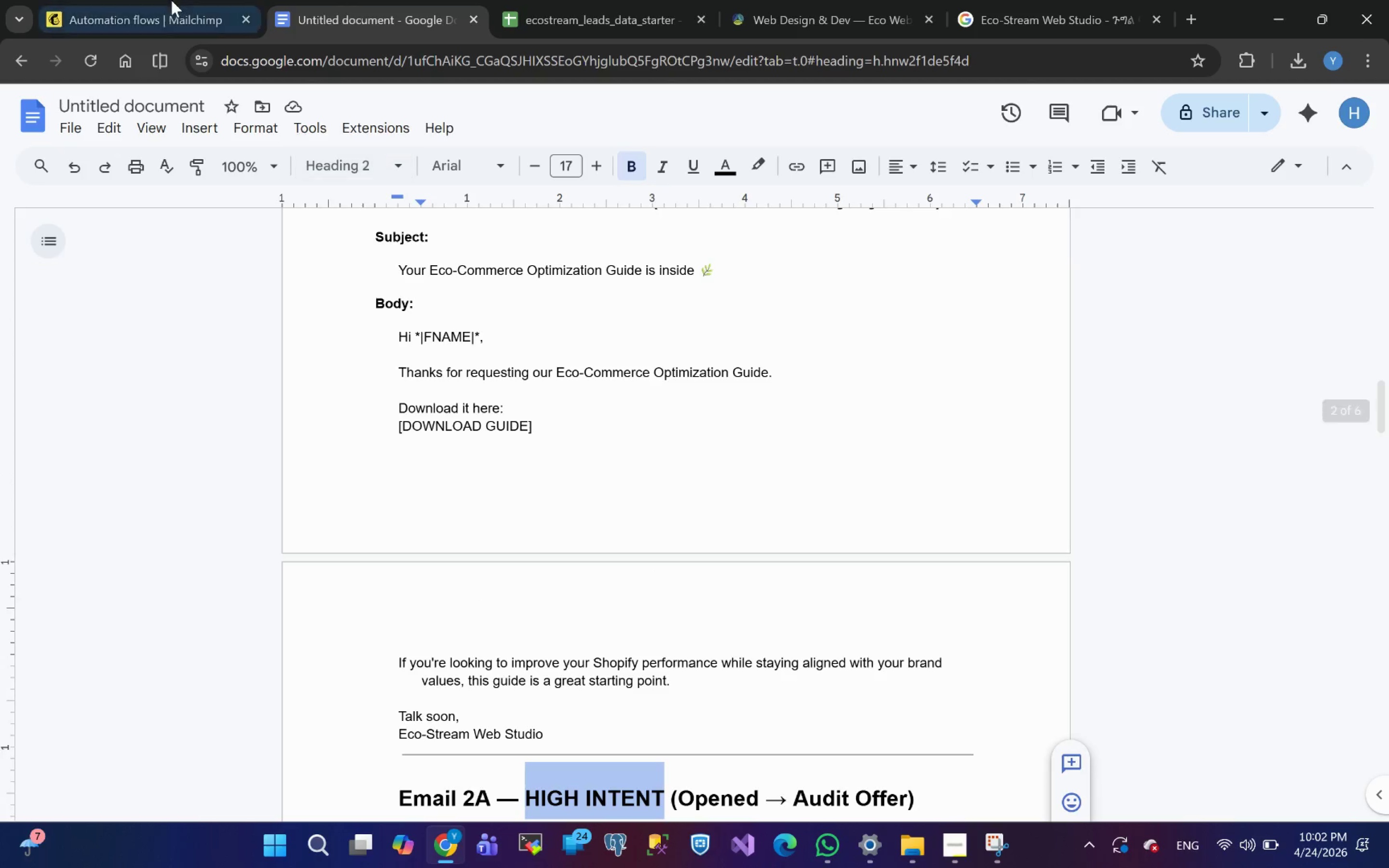 
wait(10.29)
 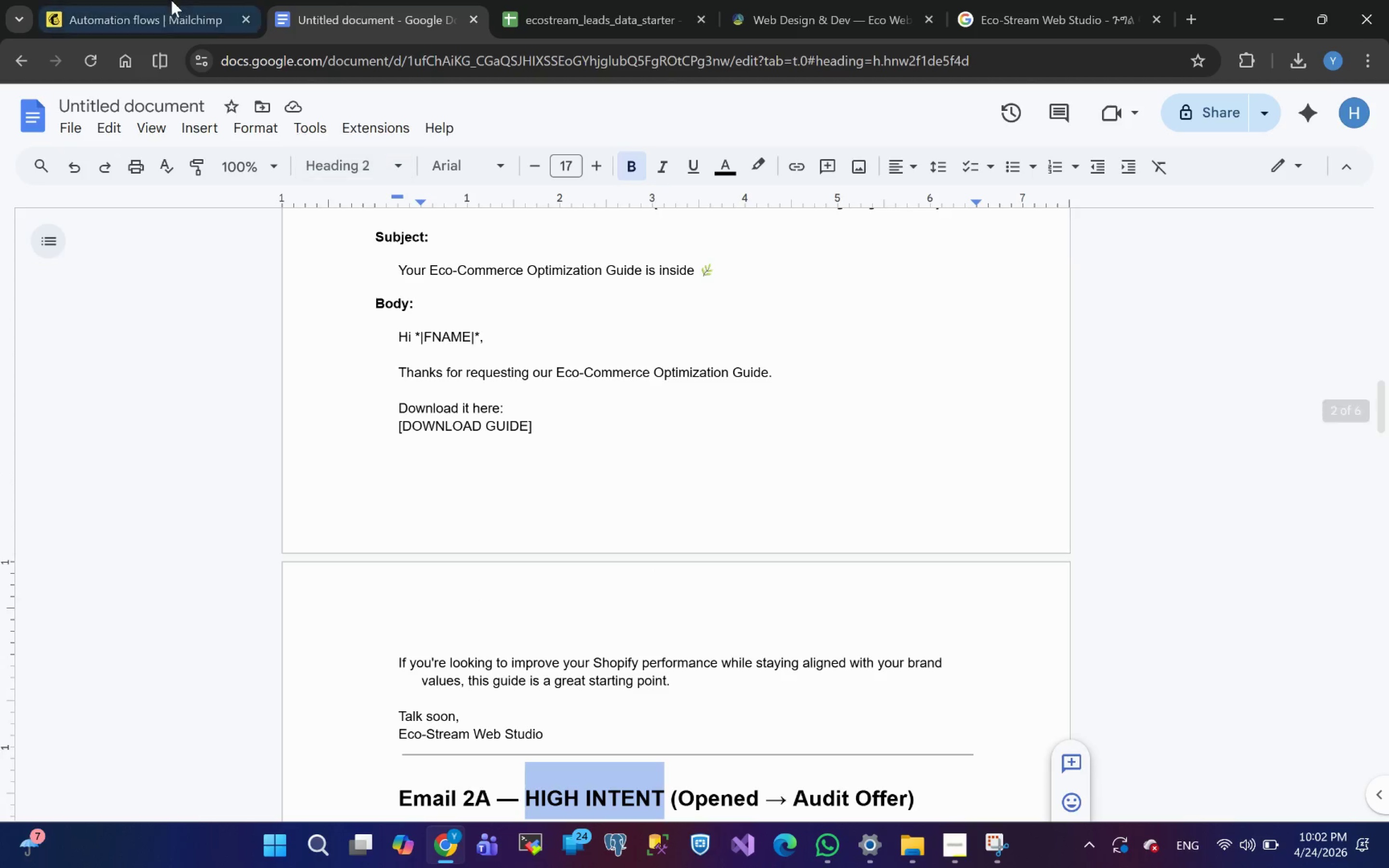 
left_click([141, 2])
 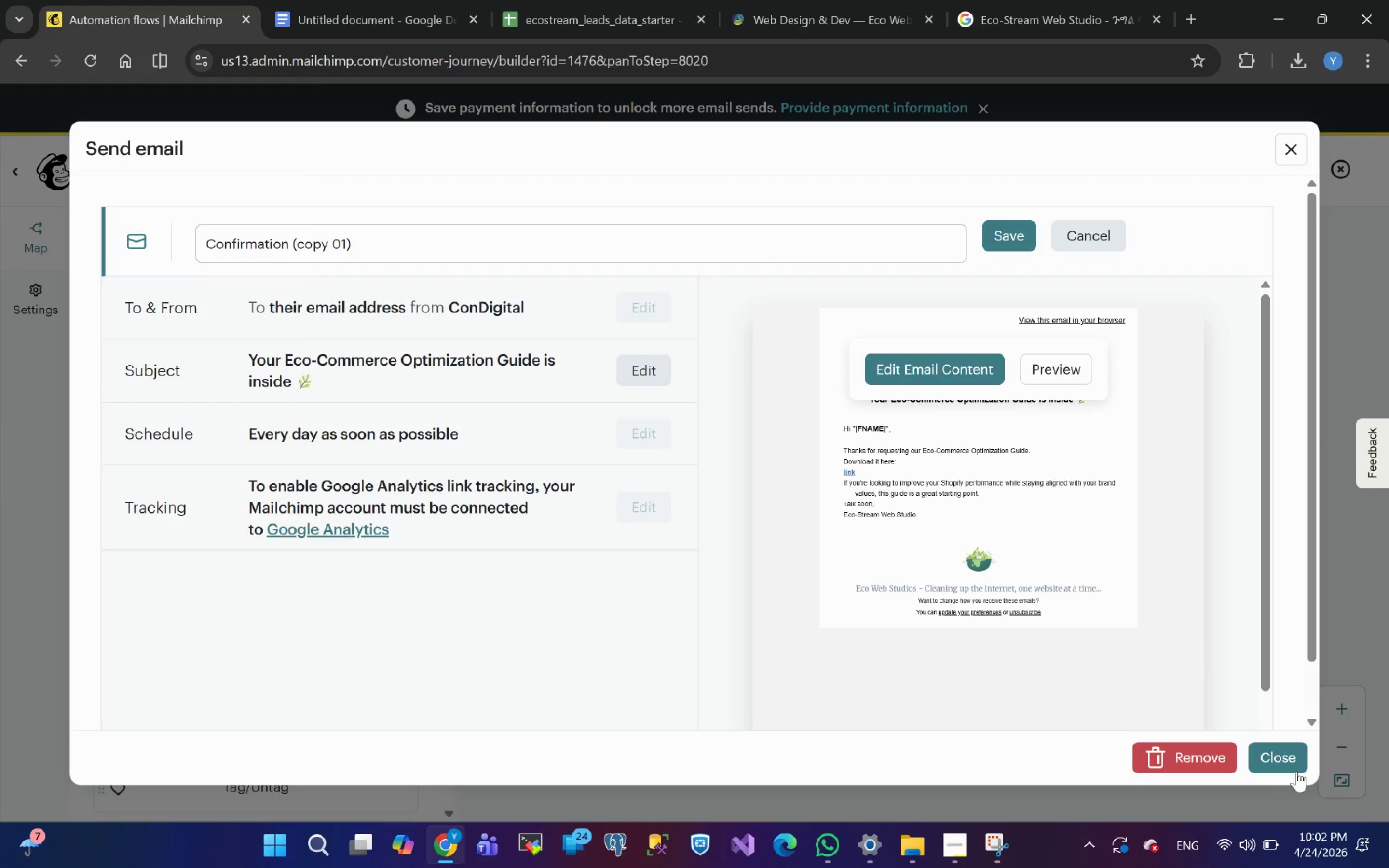 
left_click([1277, 756])
 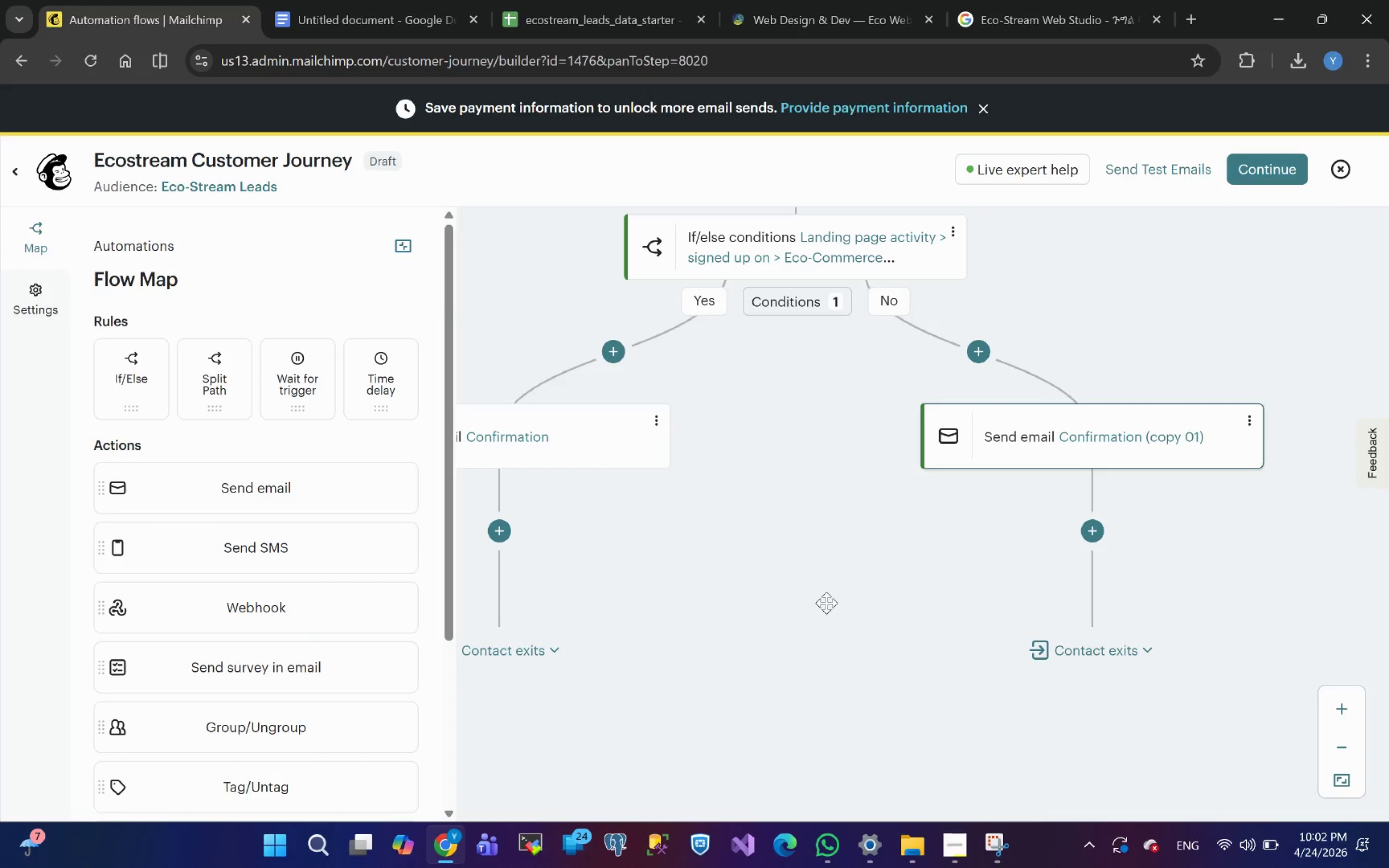 
mouse_move([945, 633])
 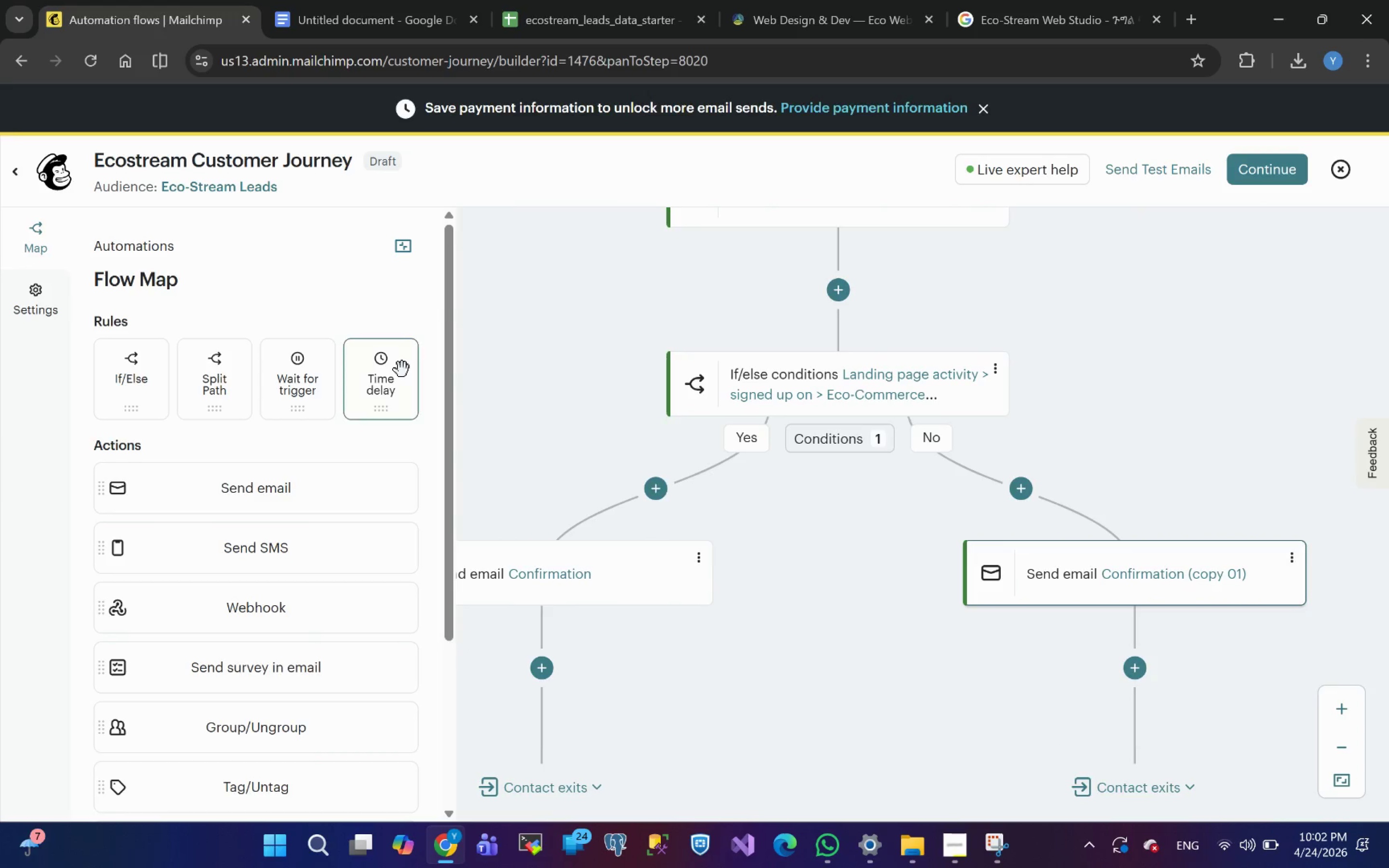 
wait(5.41)
 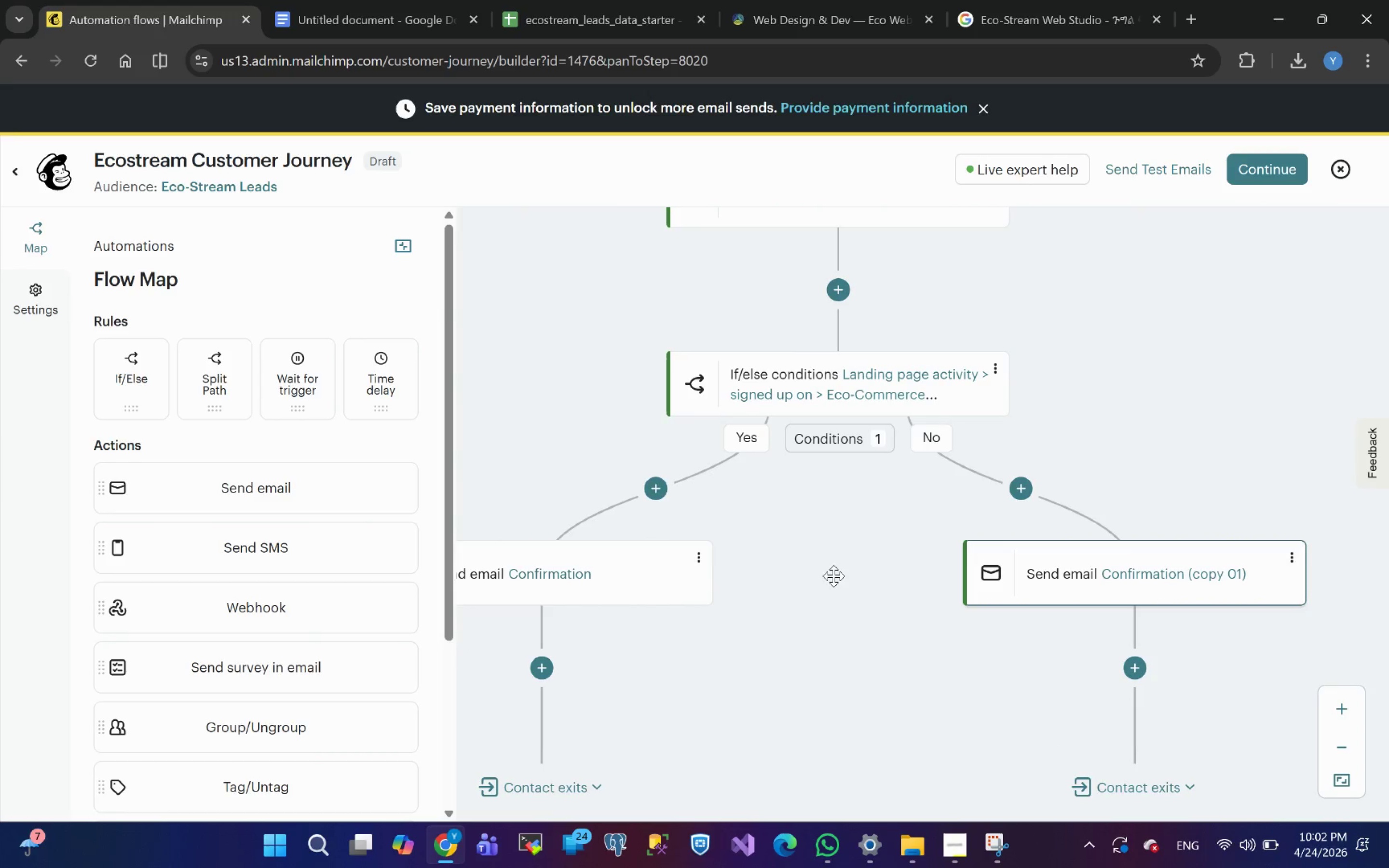 
left_click_drag(start_coordinate=[262, 493], to_coordinate=[719, 490])
 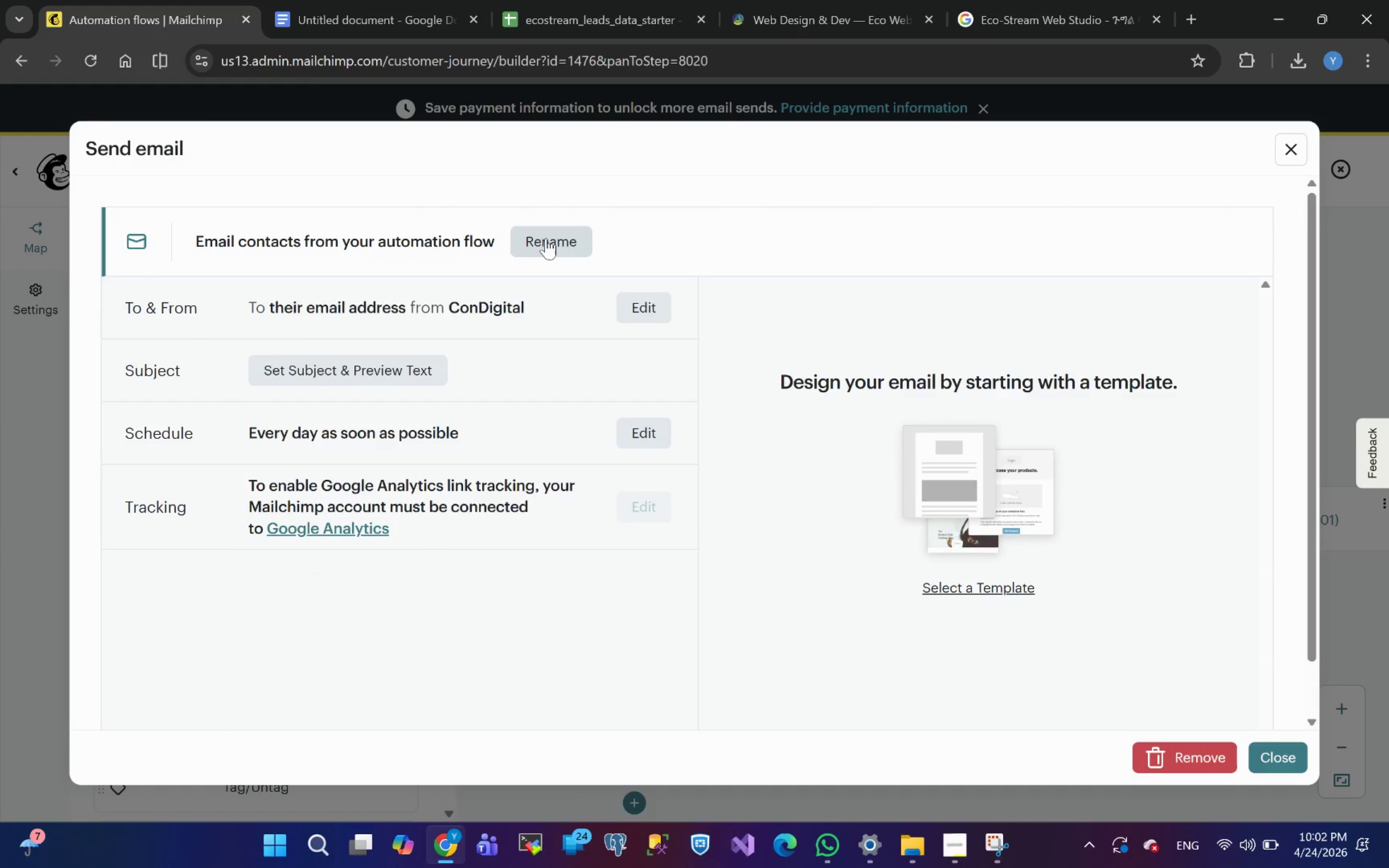 
wait(7.01)
 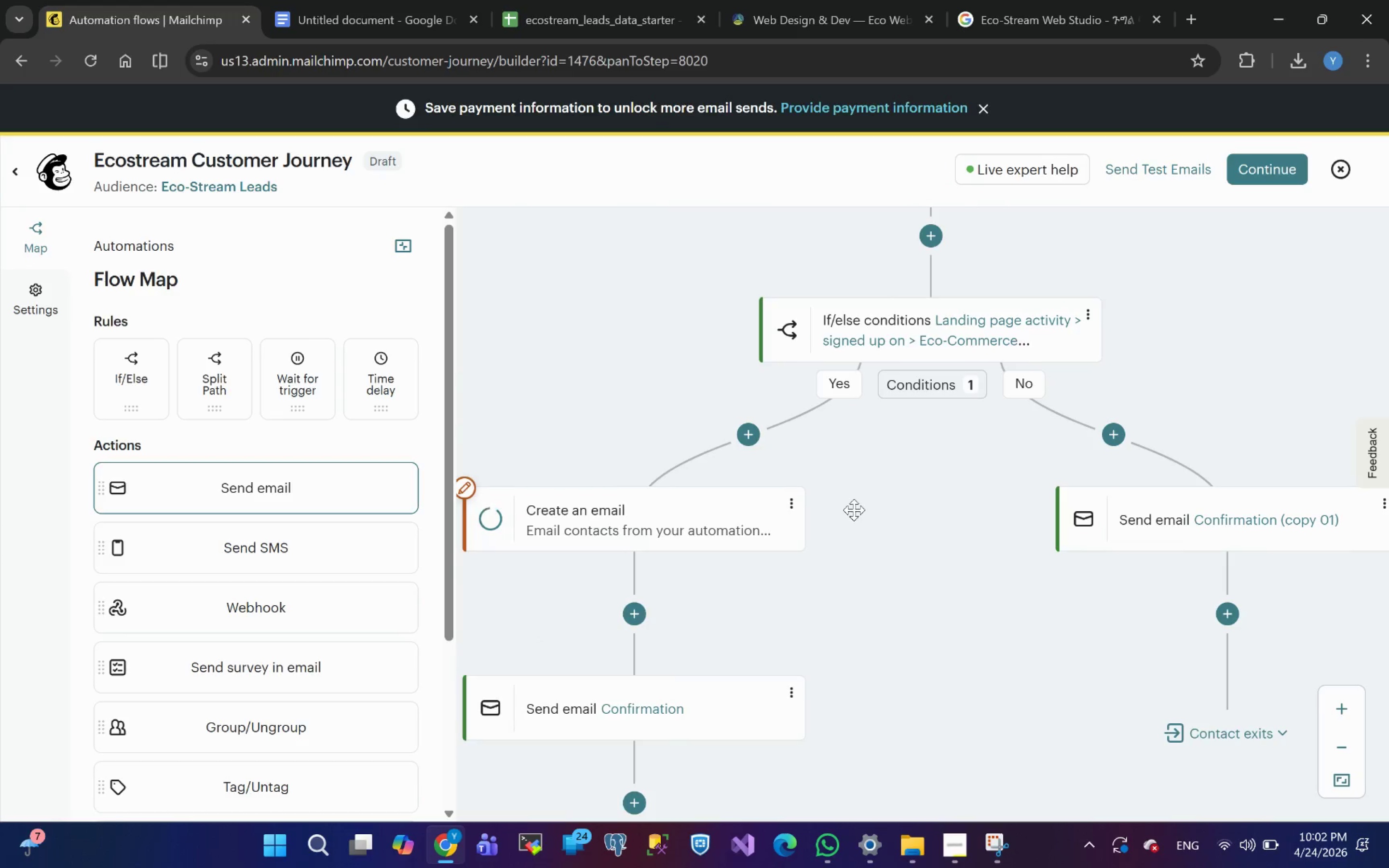 
left_click([1300, 131])
 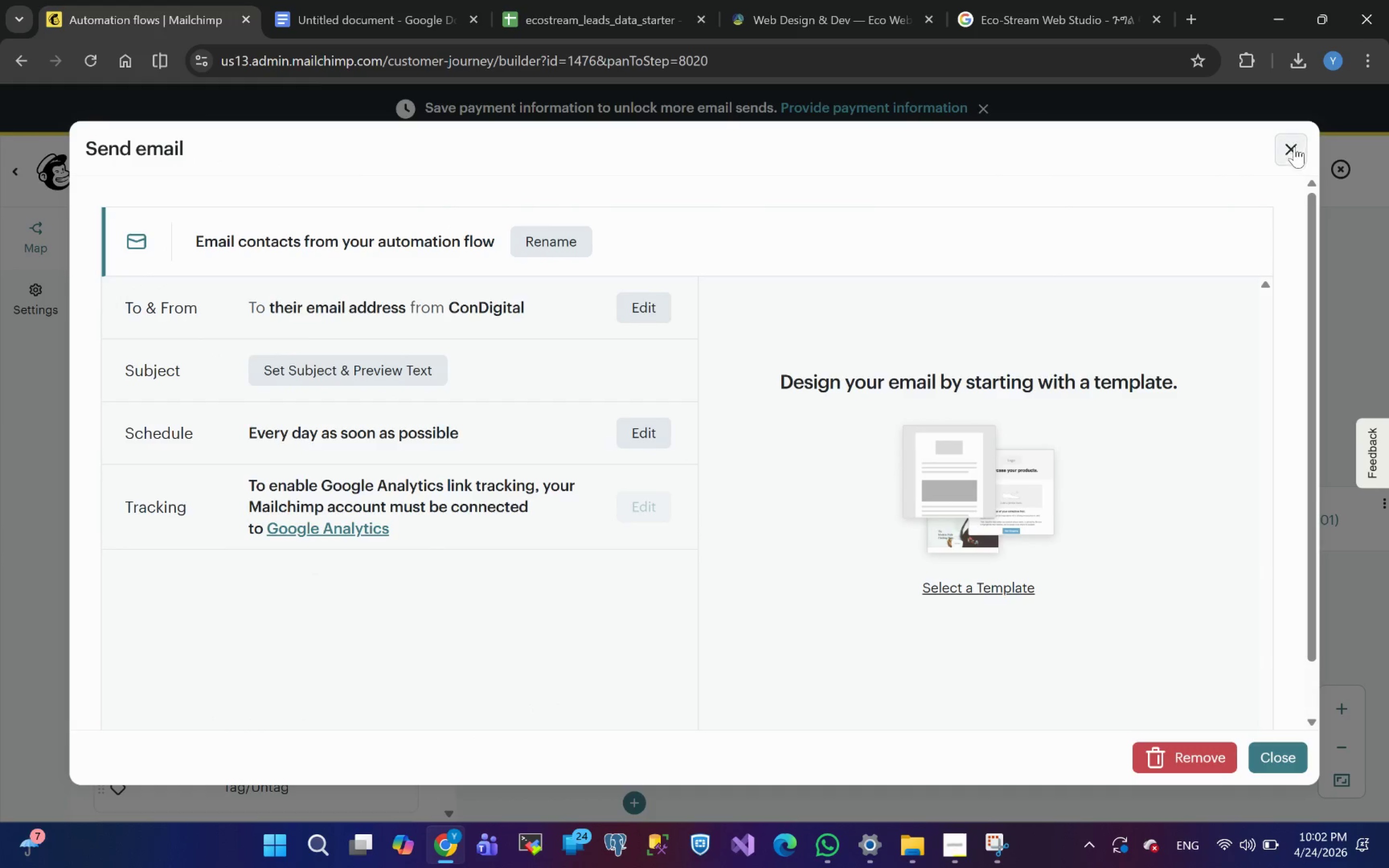 
left_click([1294, 152])
 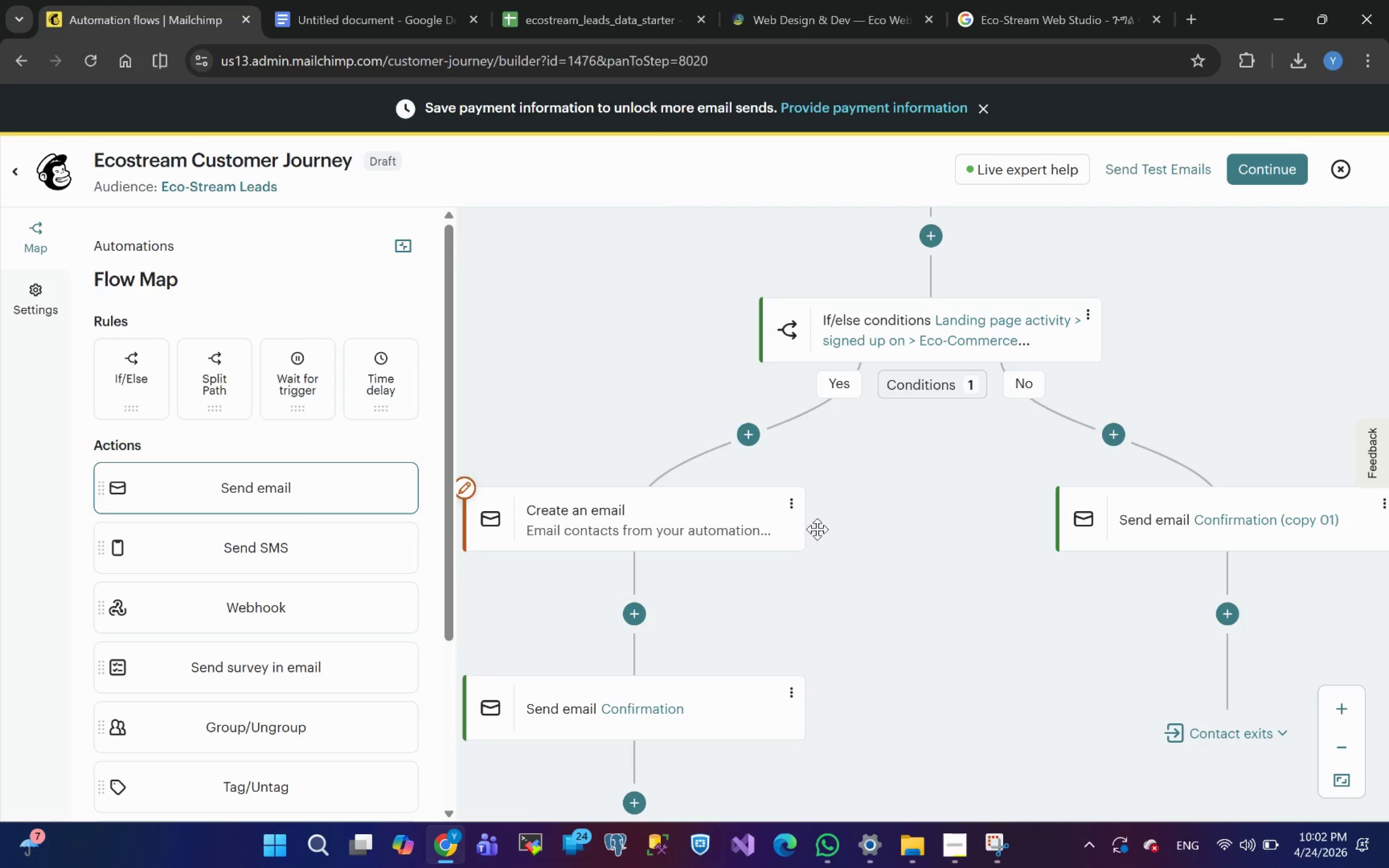 
left_click([799, 505])
 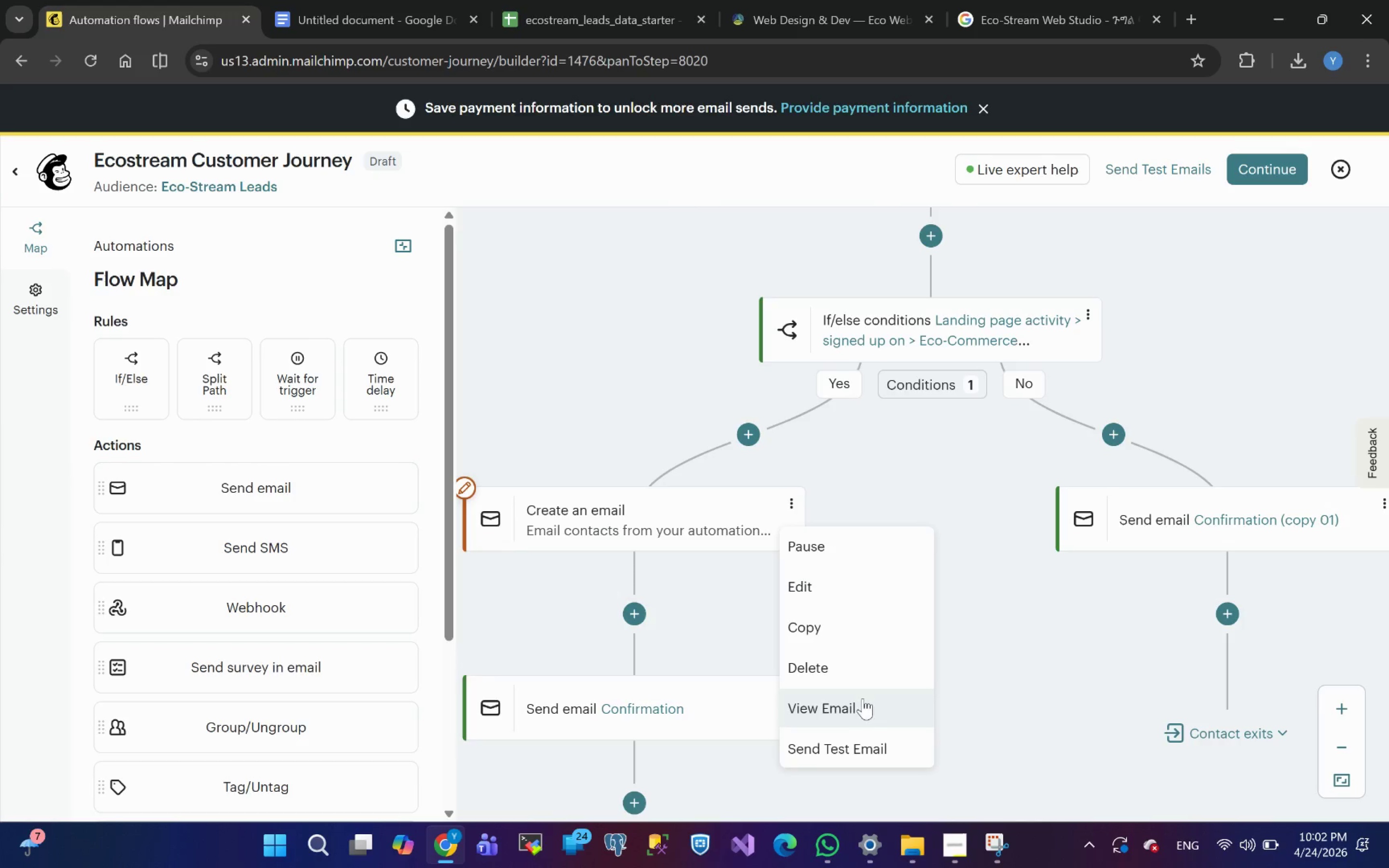 
left_click([832, 668])
 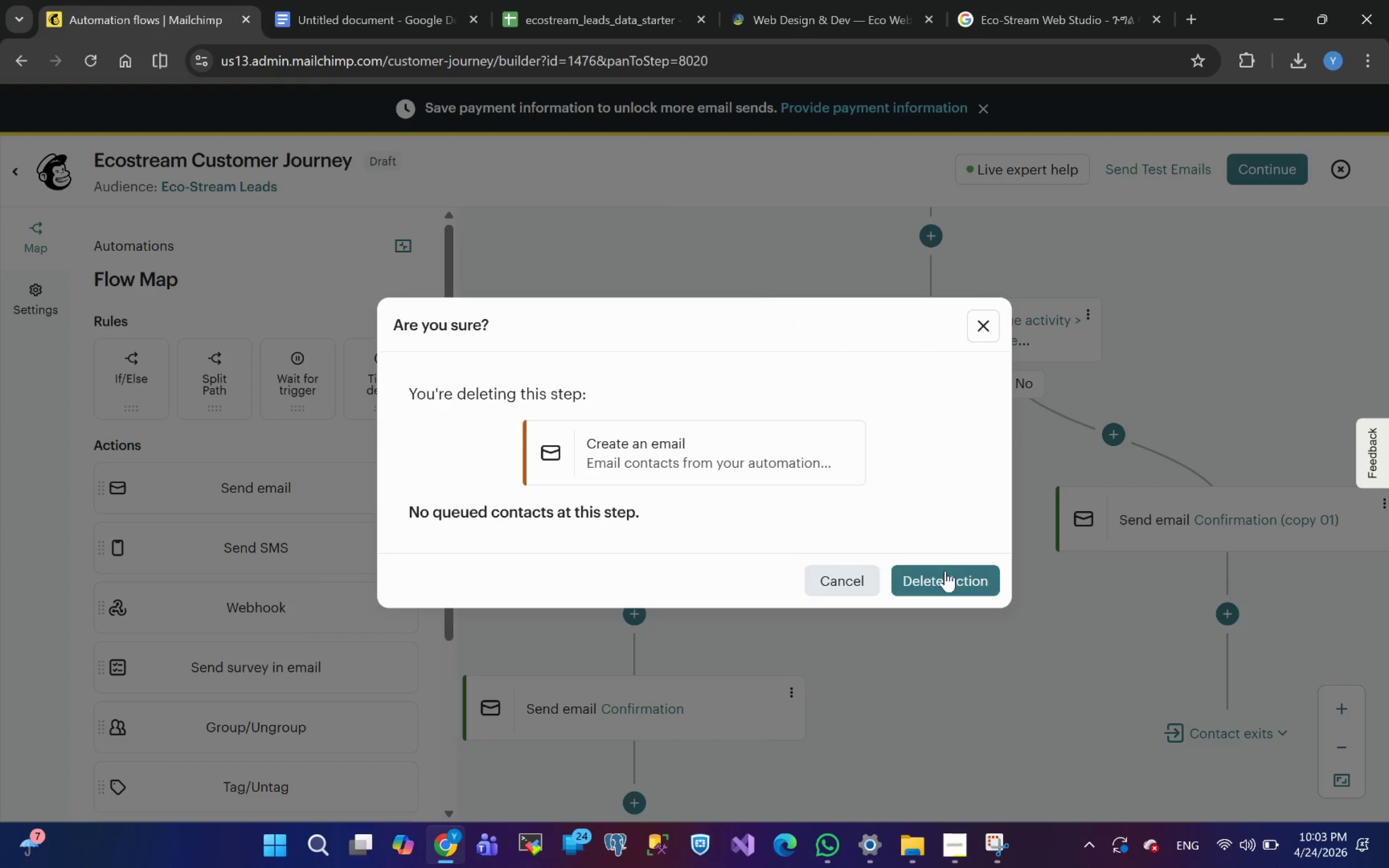 
left_click([945, 572])
 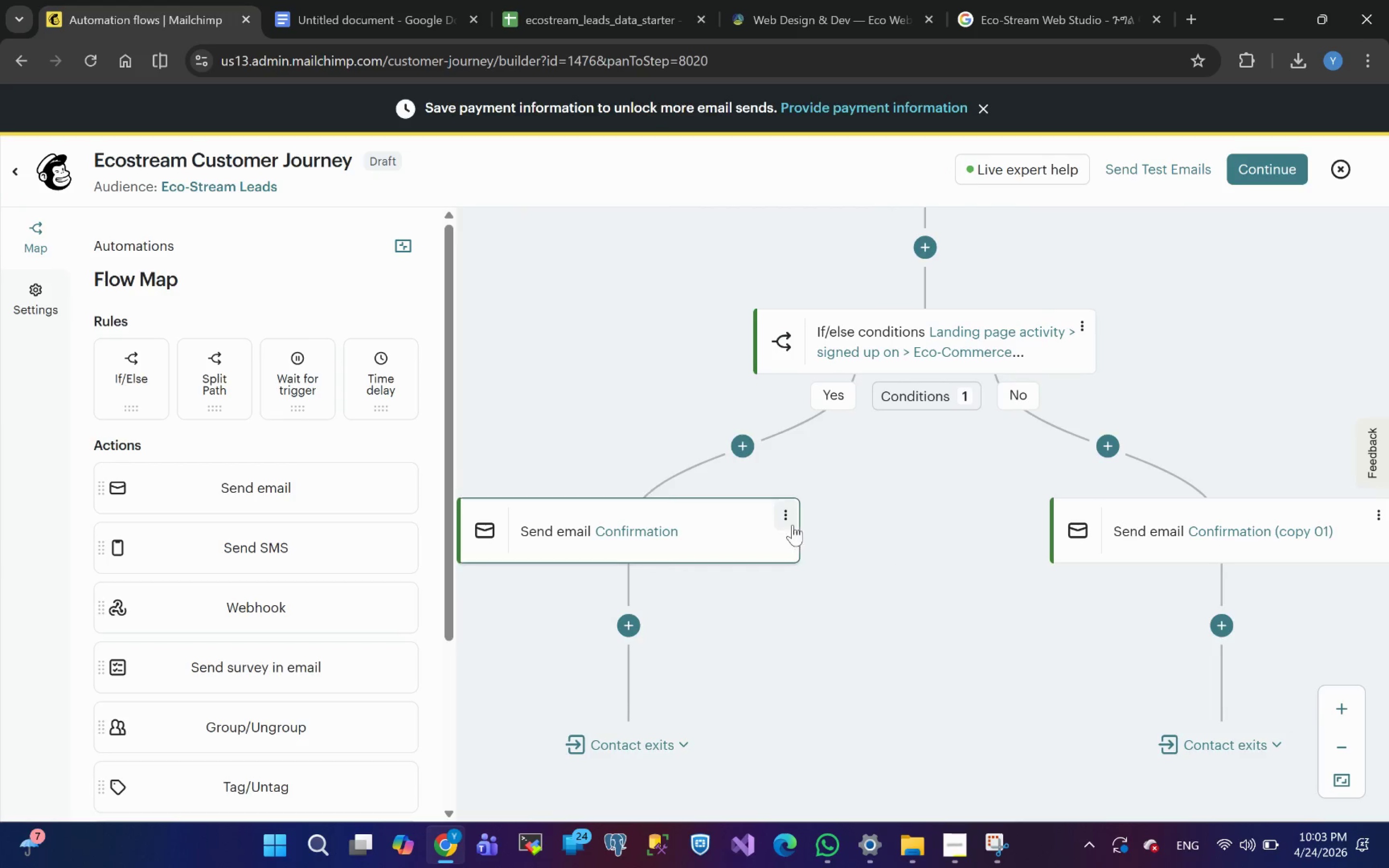 
left_click([788, 521])
 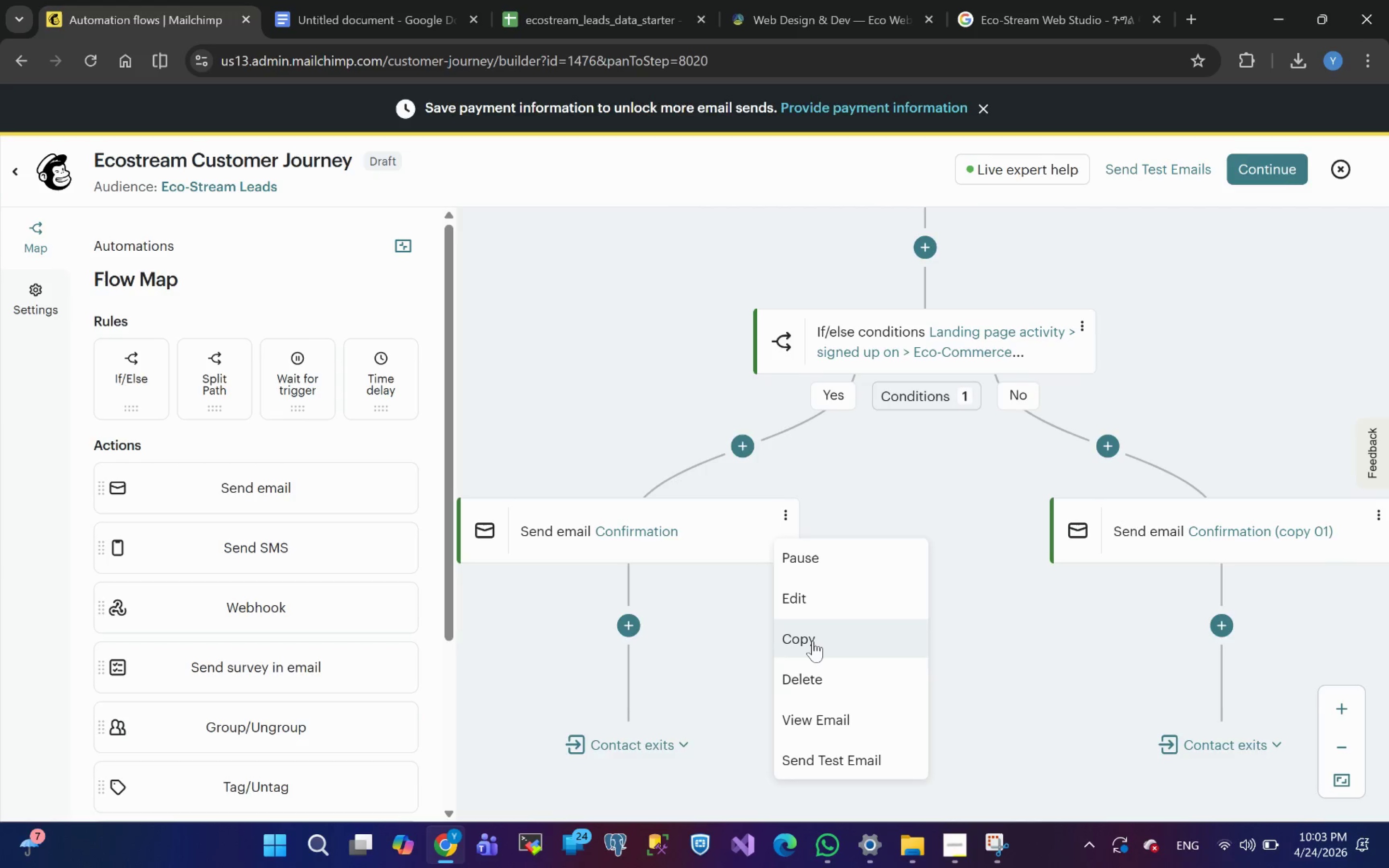 
left_click([813, 637])
 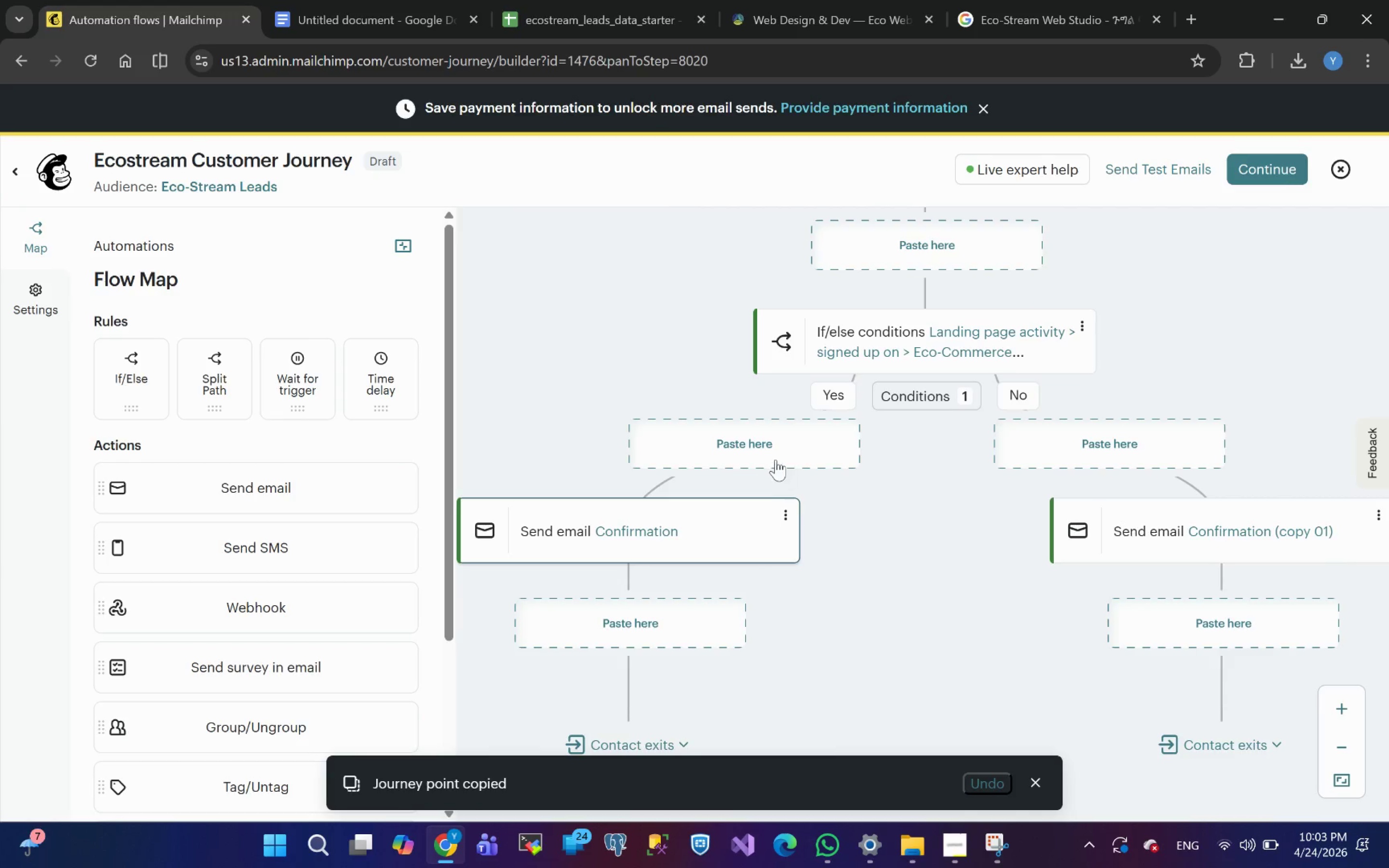 
left_click([771, 446])
 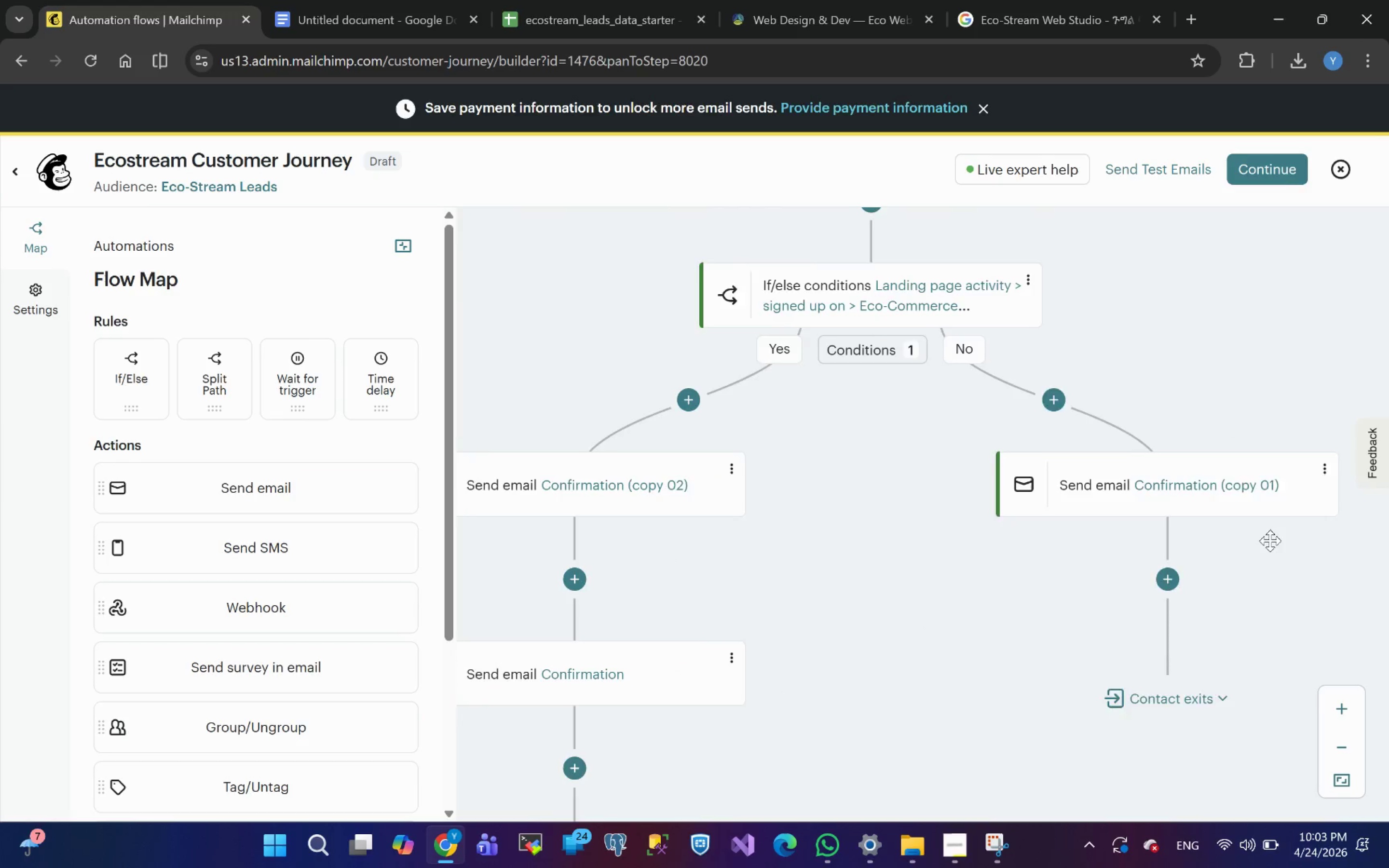 
wait(15.49)
 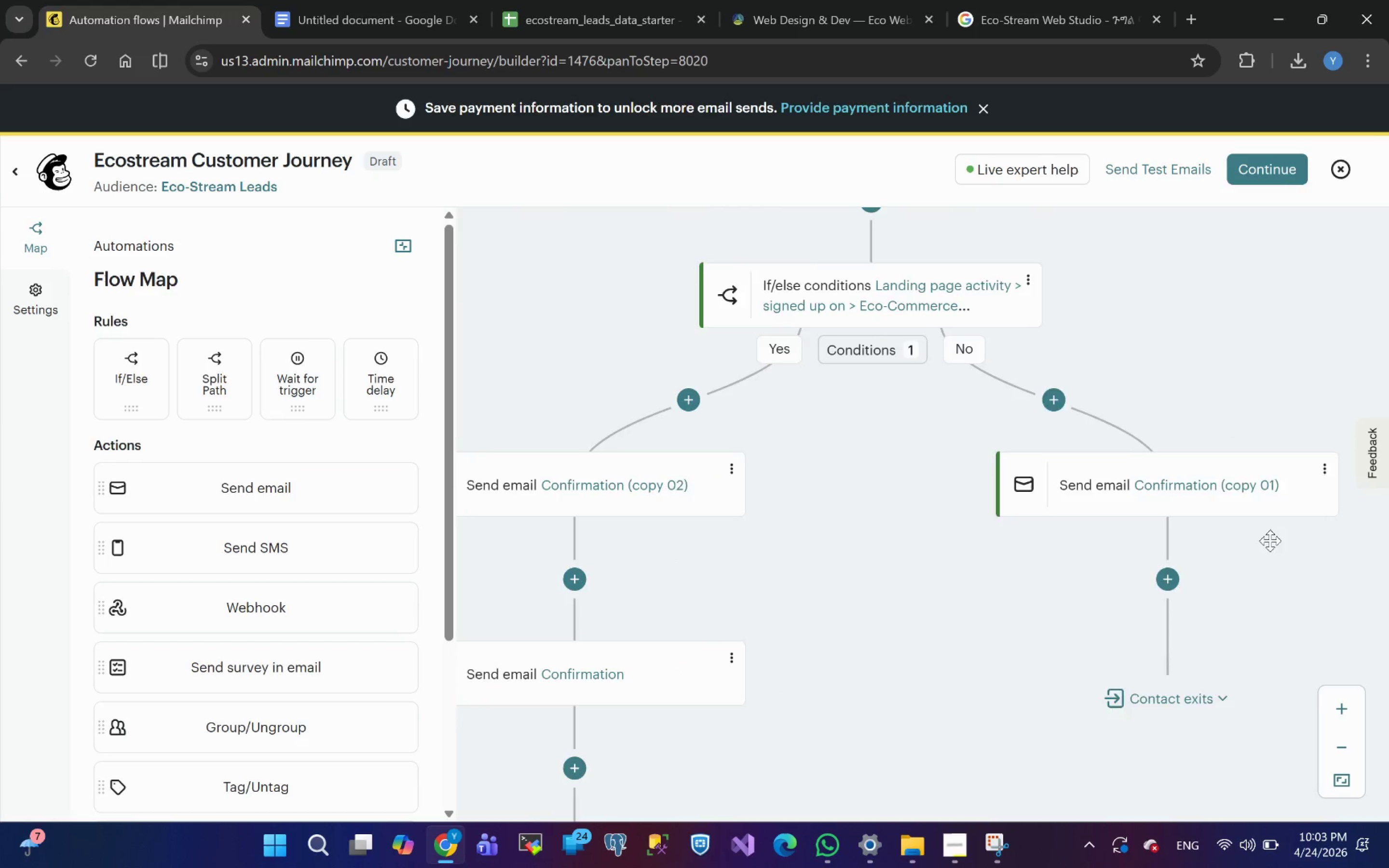 
left_click([1308, 476])
 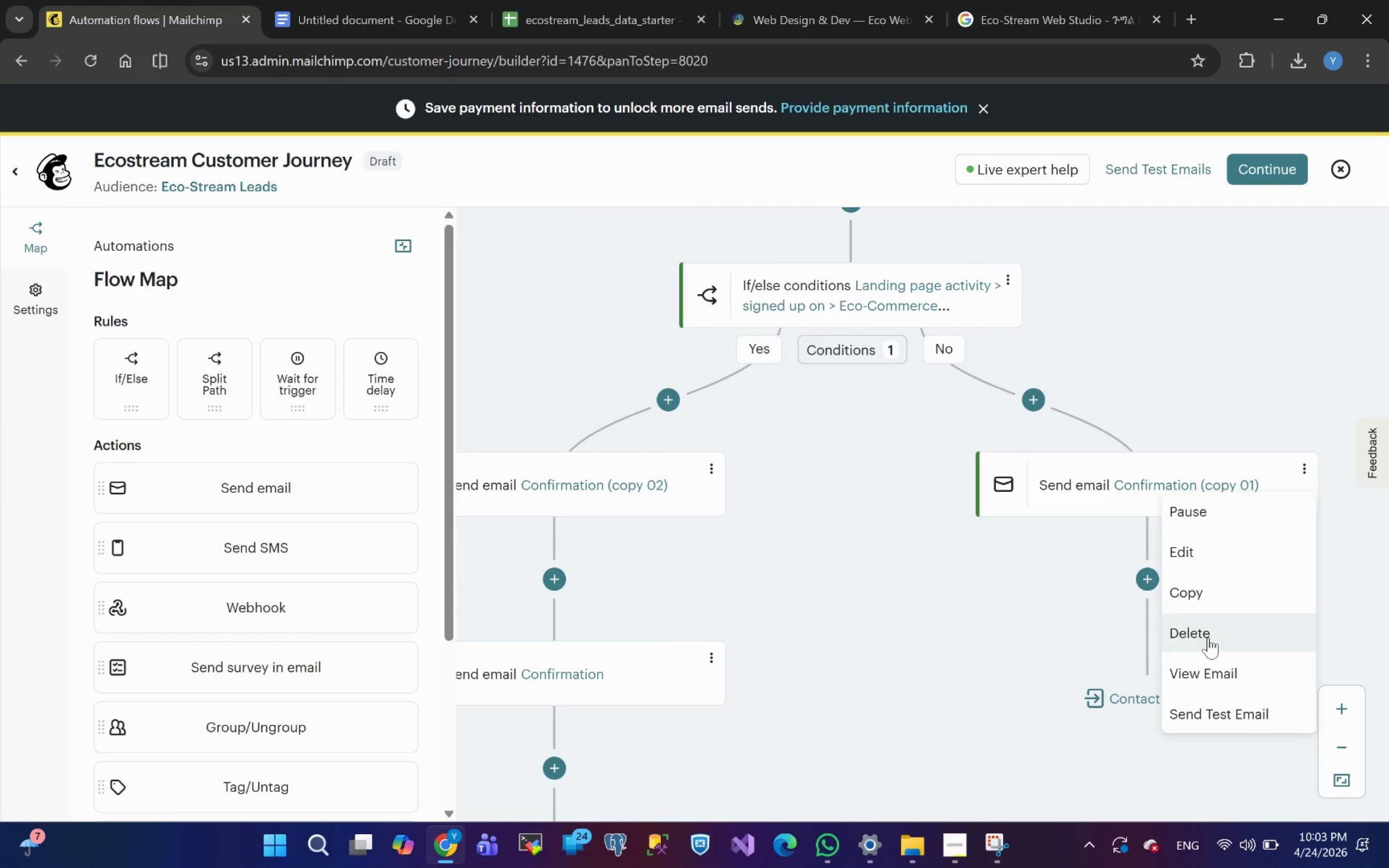 
left_click([1208, 628])
 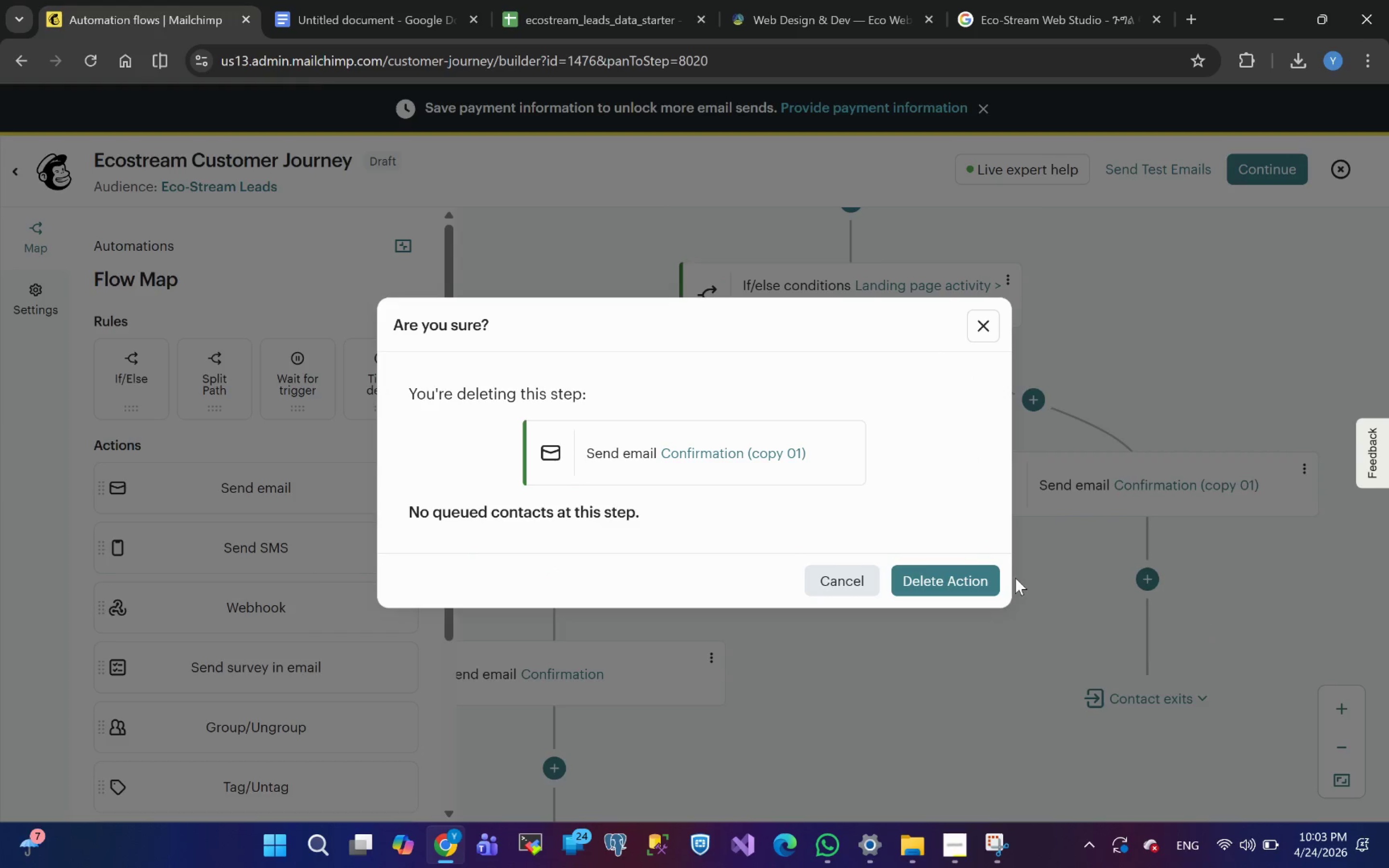 
left_click([956, 581])
 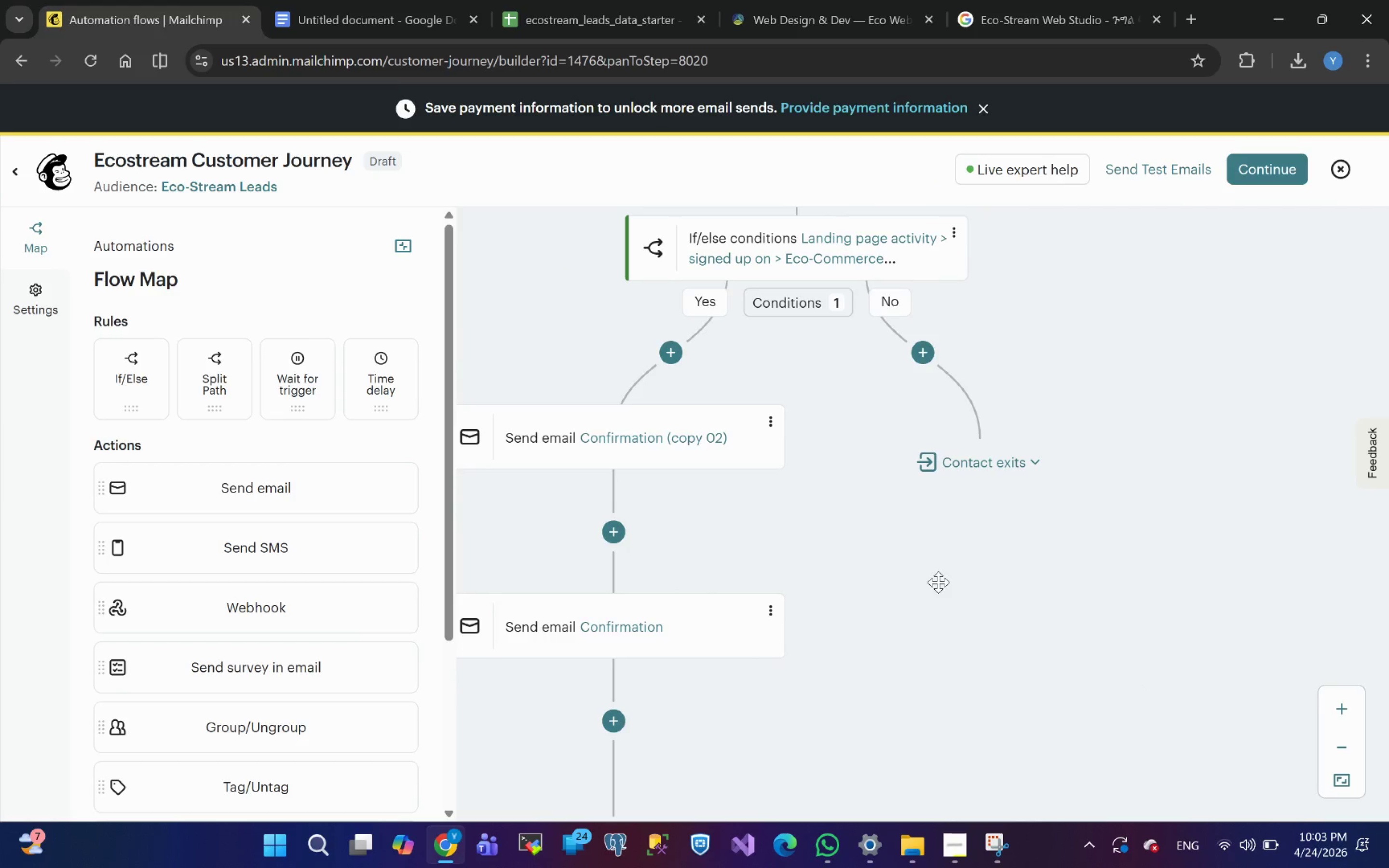 
wait(10.27)
 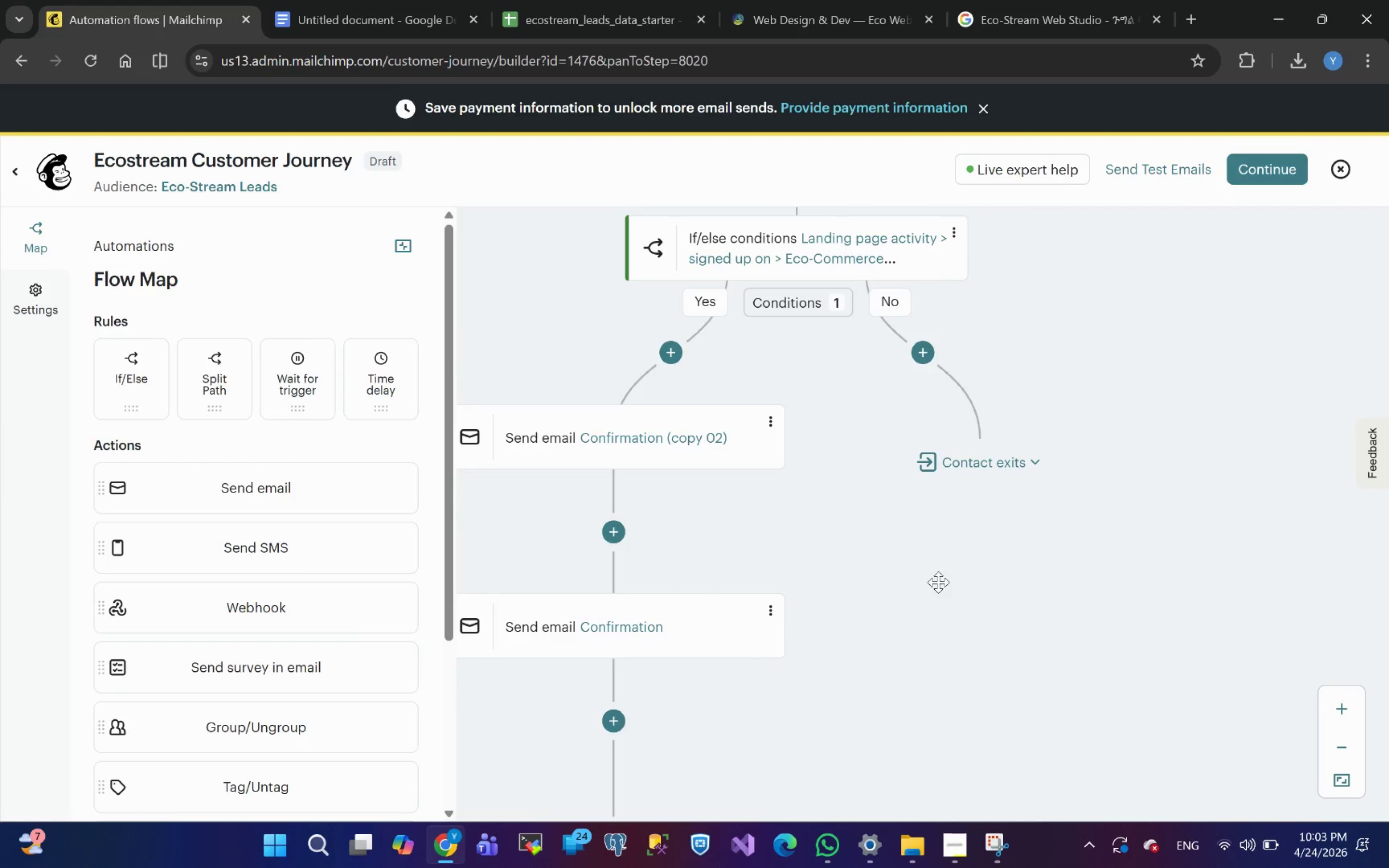 
mouse_move([905, 498])
 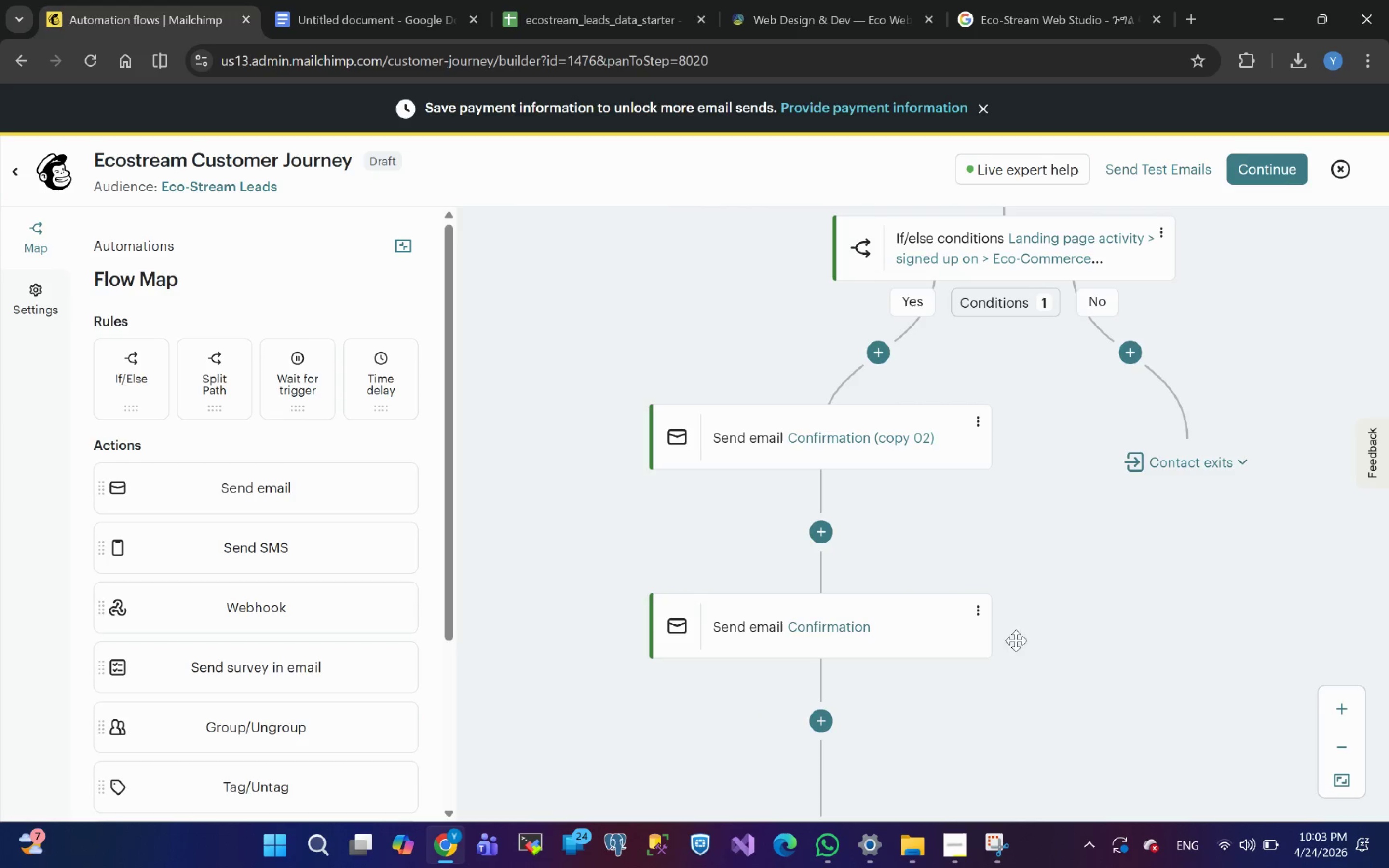 
left_click([338, 0])
 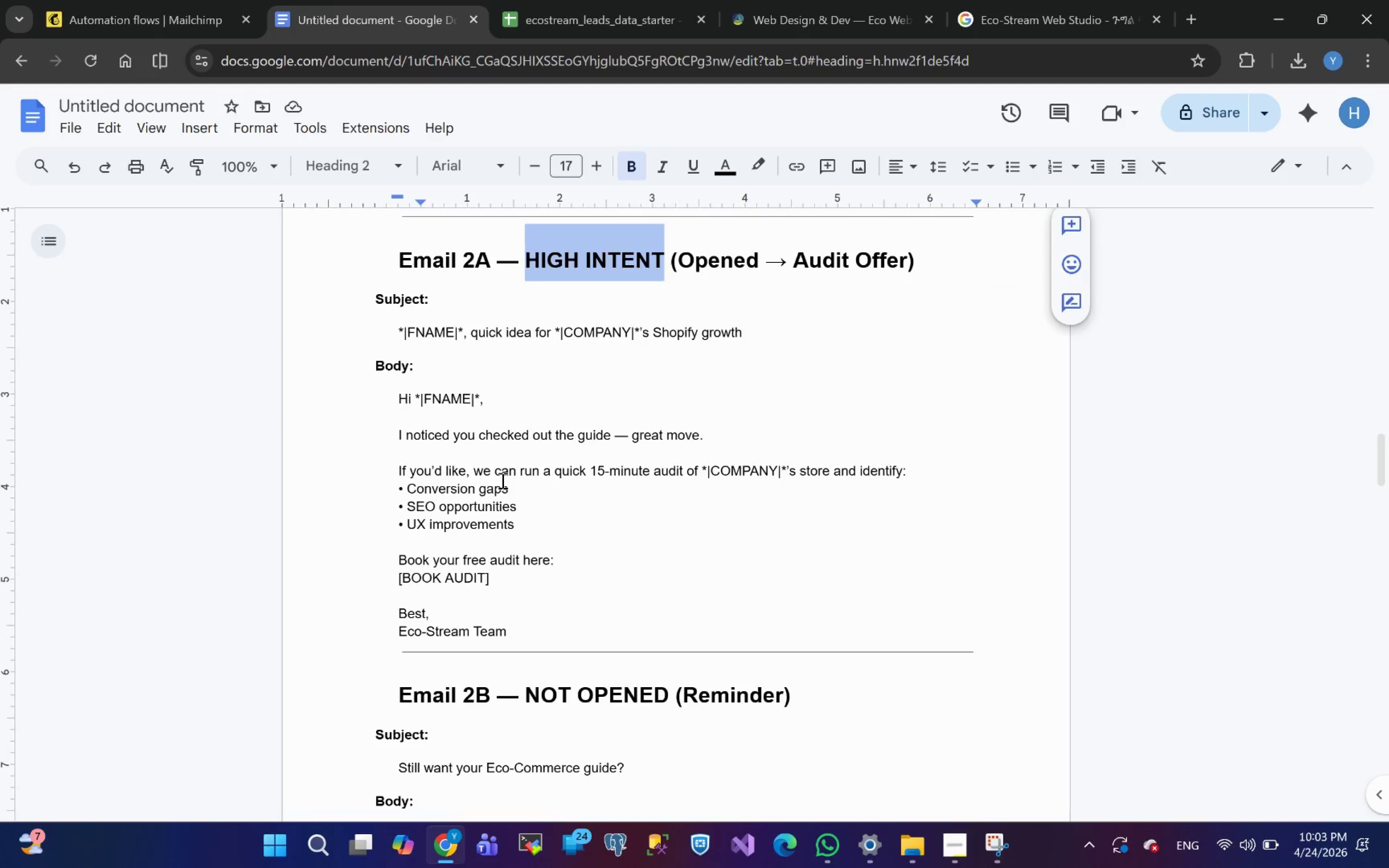 
left_click([142, 15])
 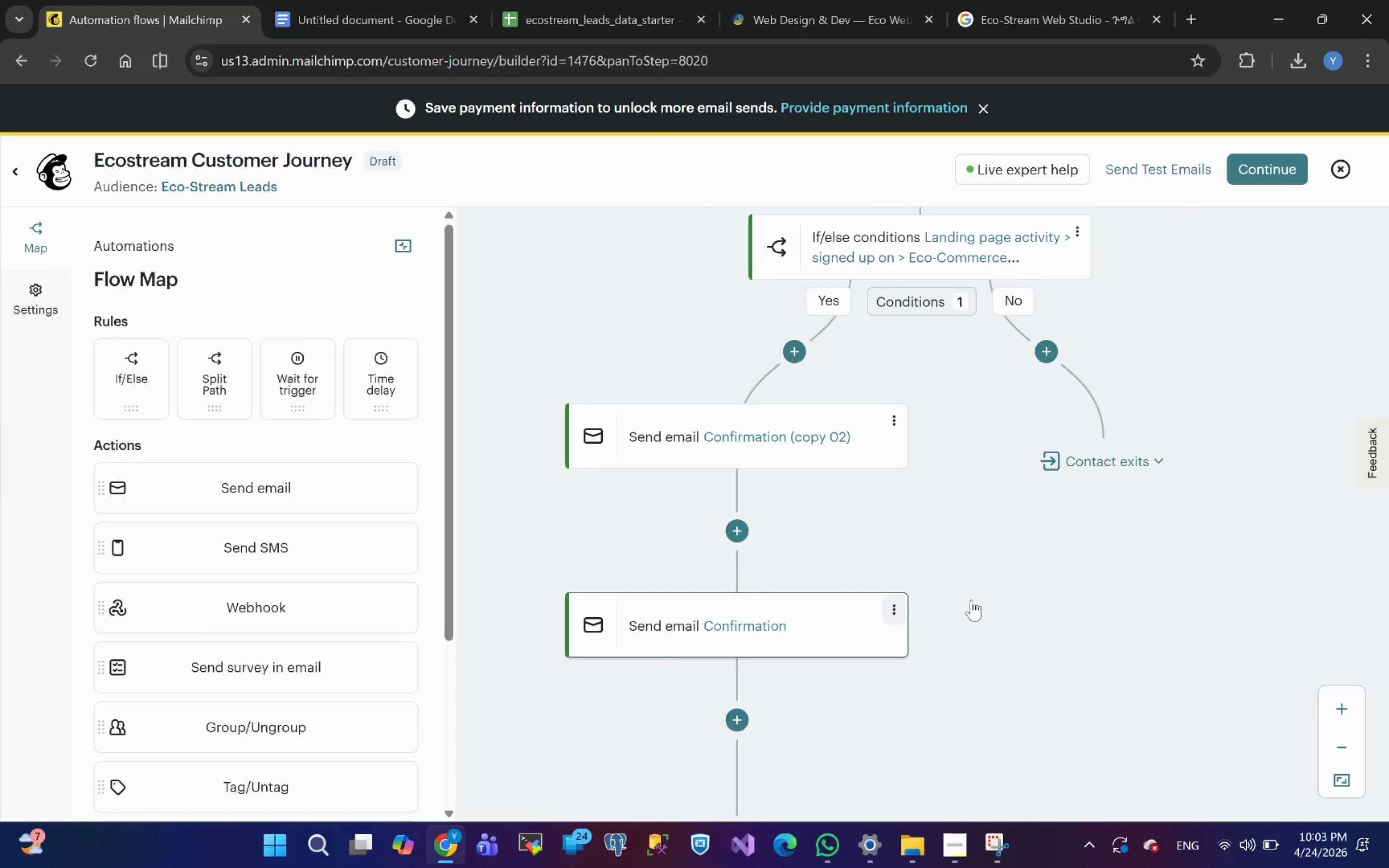 
wait(9.4)
 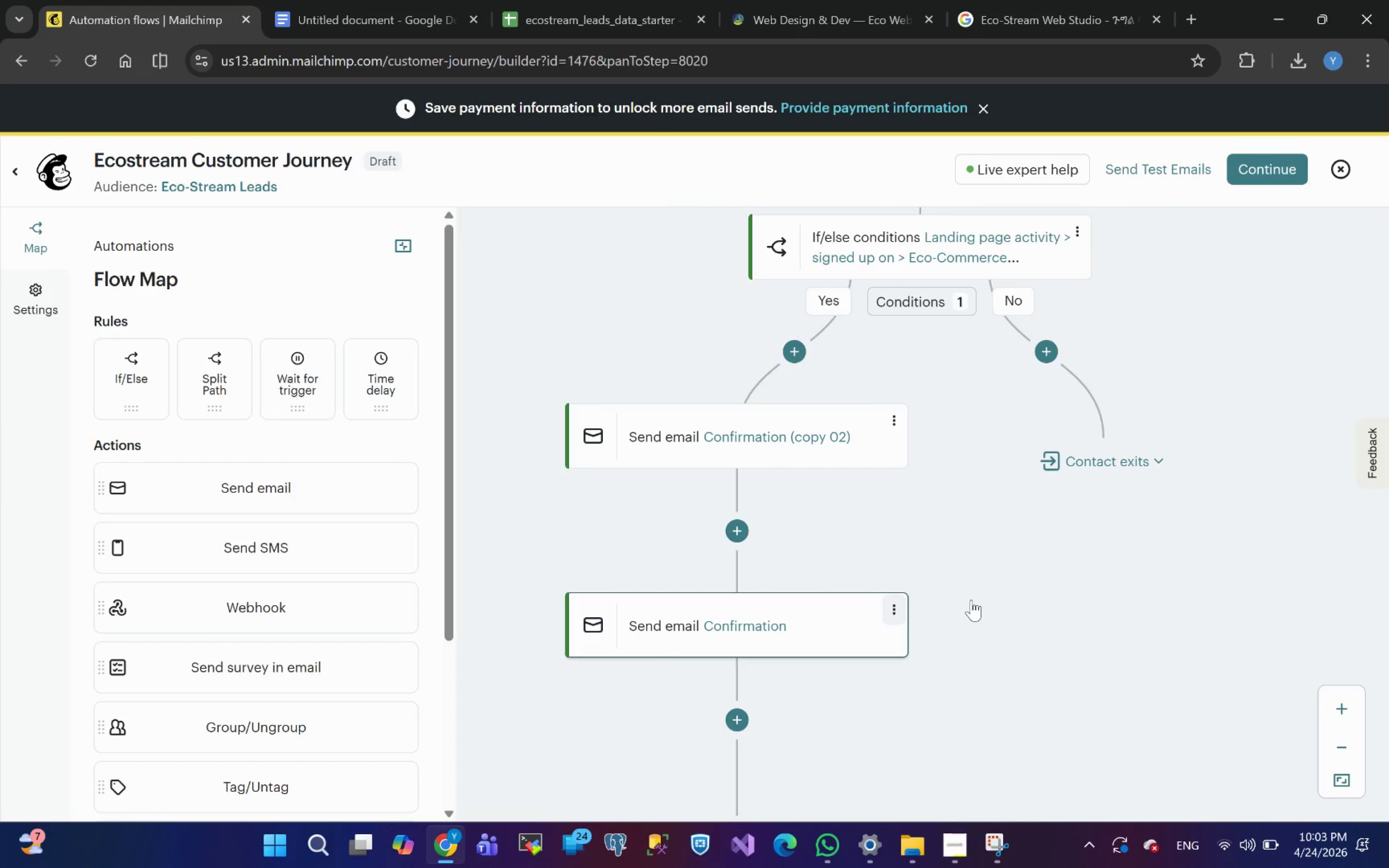 
left_click([900, 415])
 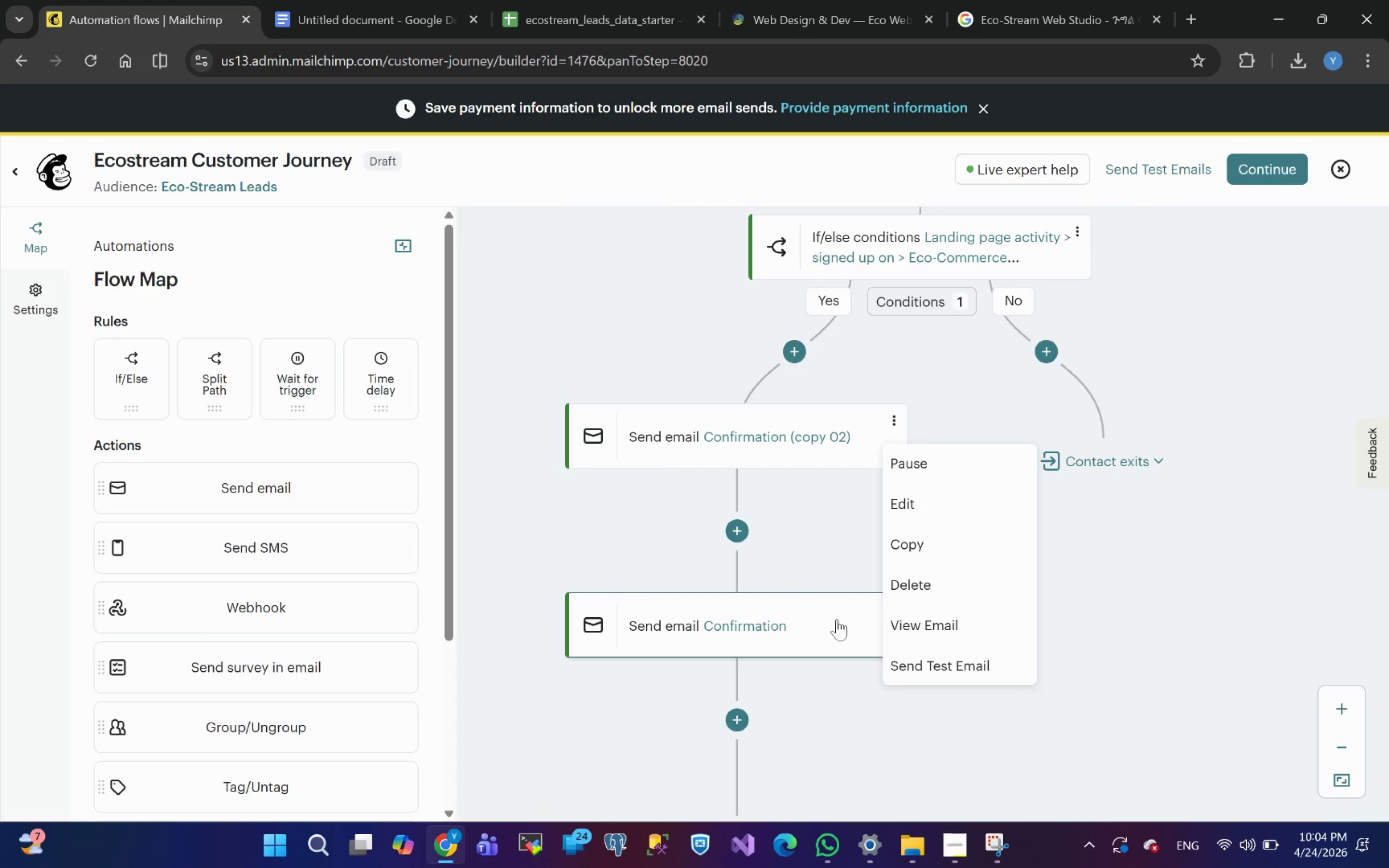 
left_click([1107, 659])
 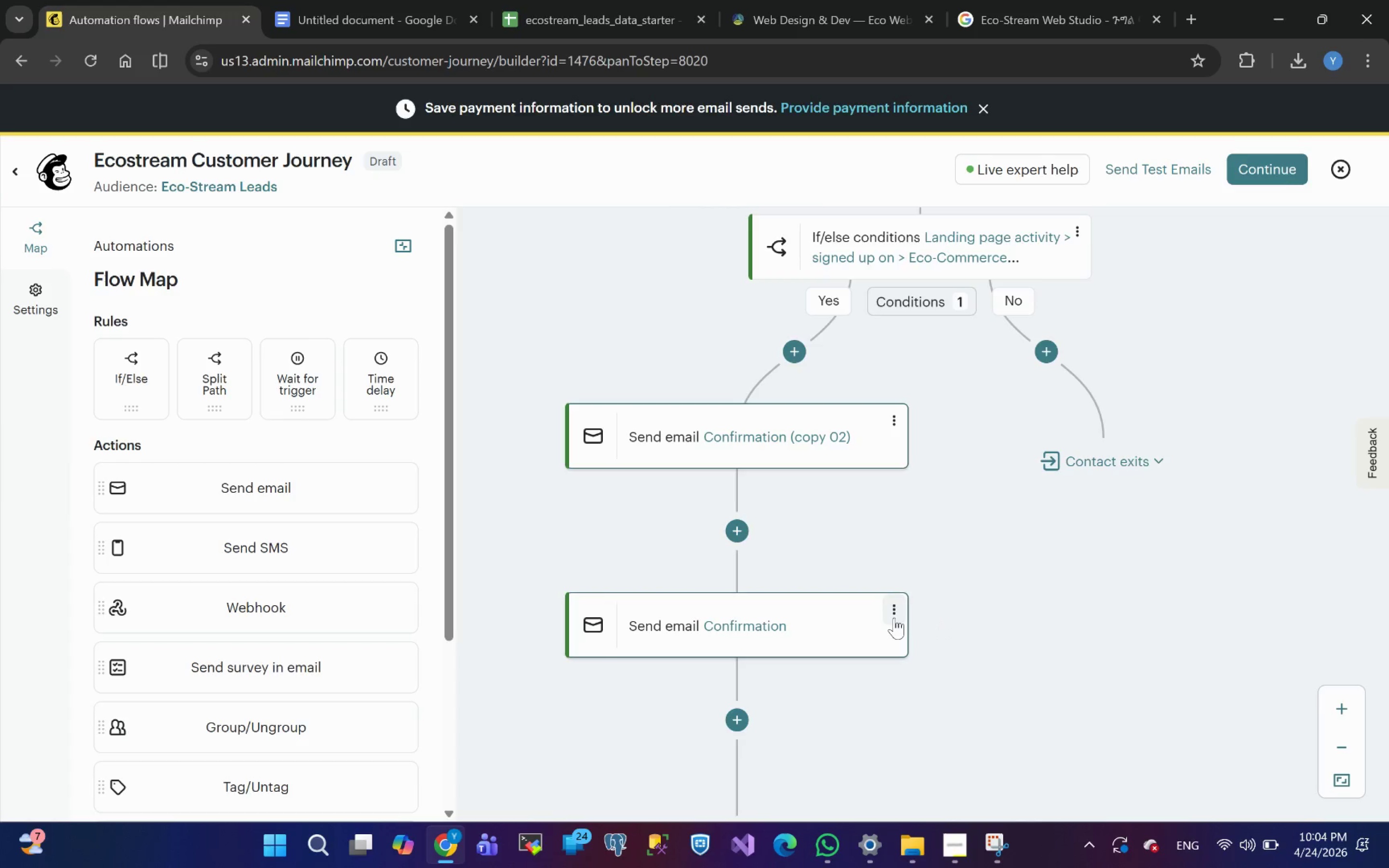 
left_click([894, 618])
 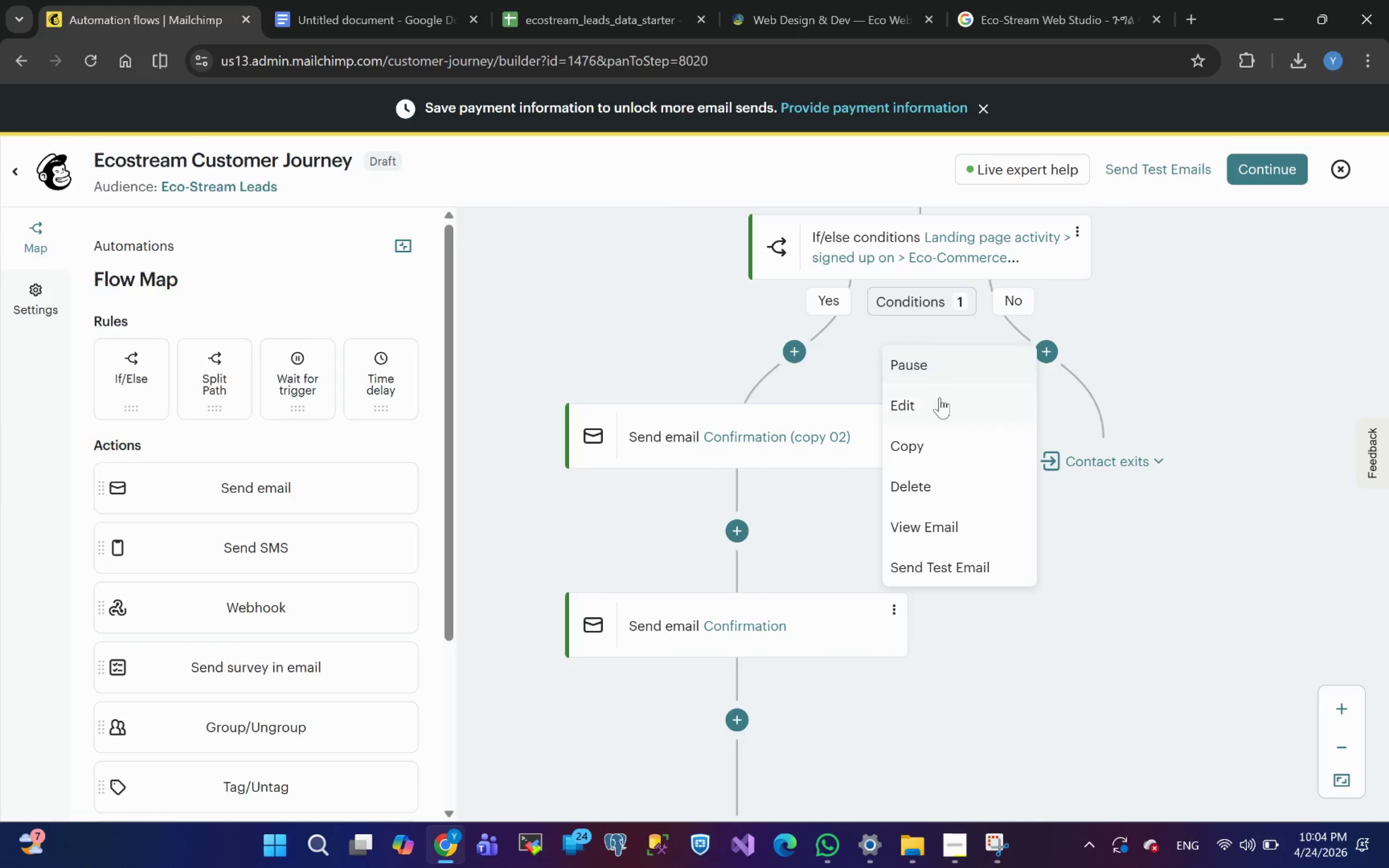 
left_click([925, 407])
 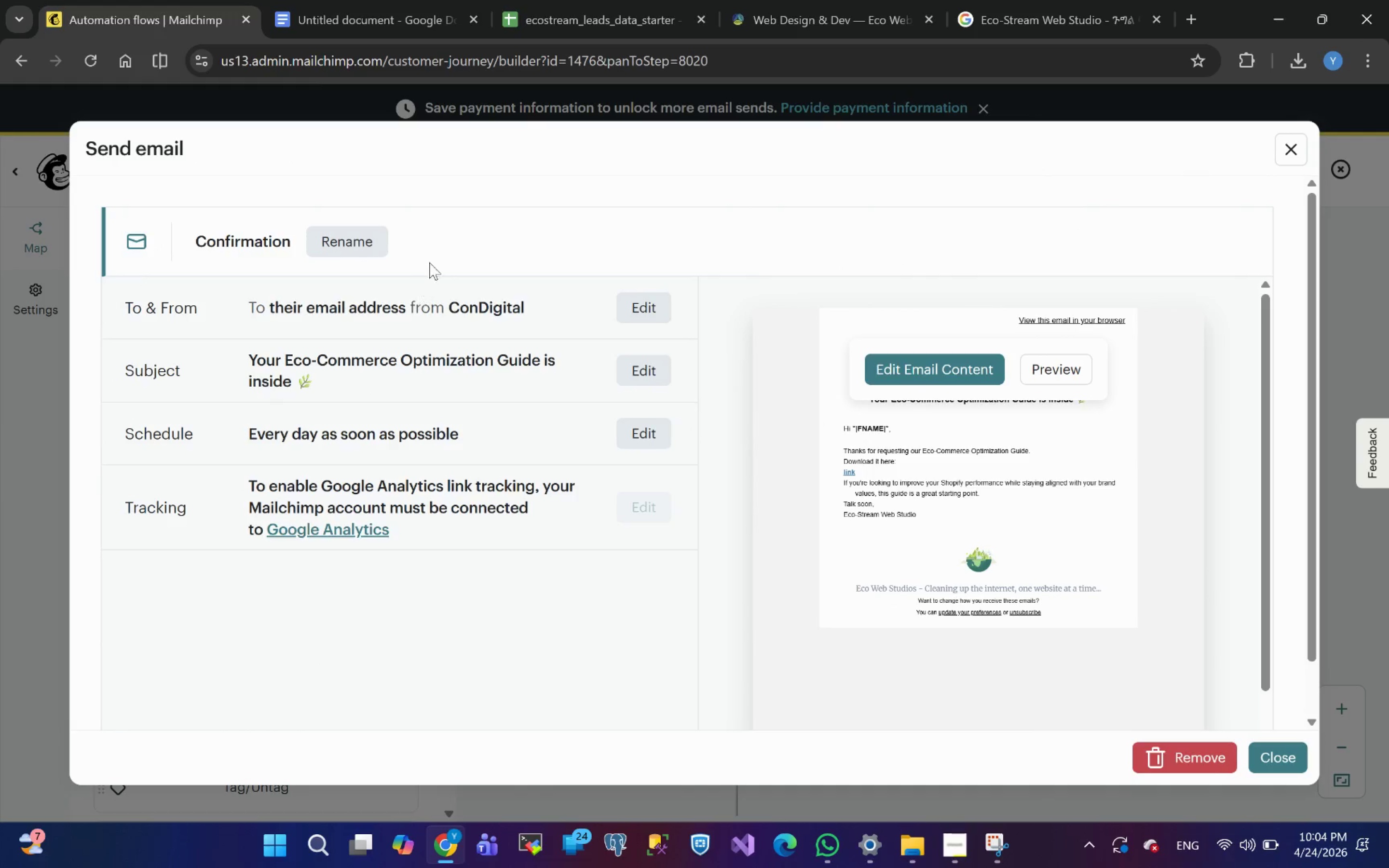 
left_click([354, 231])
 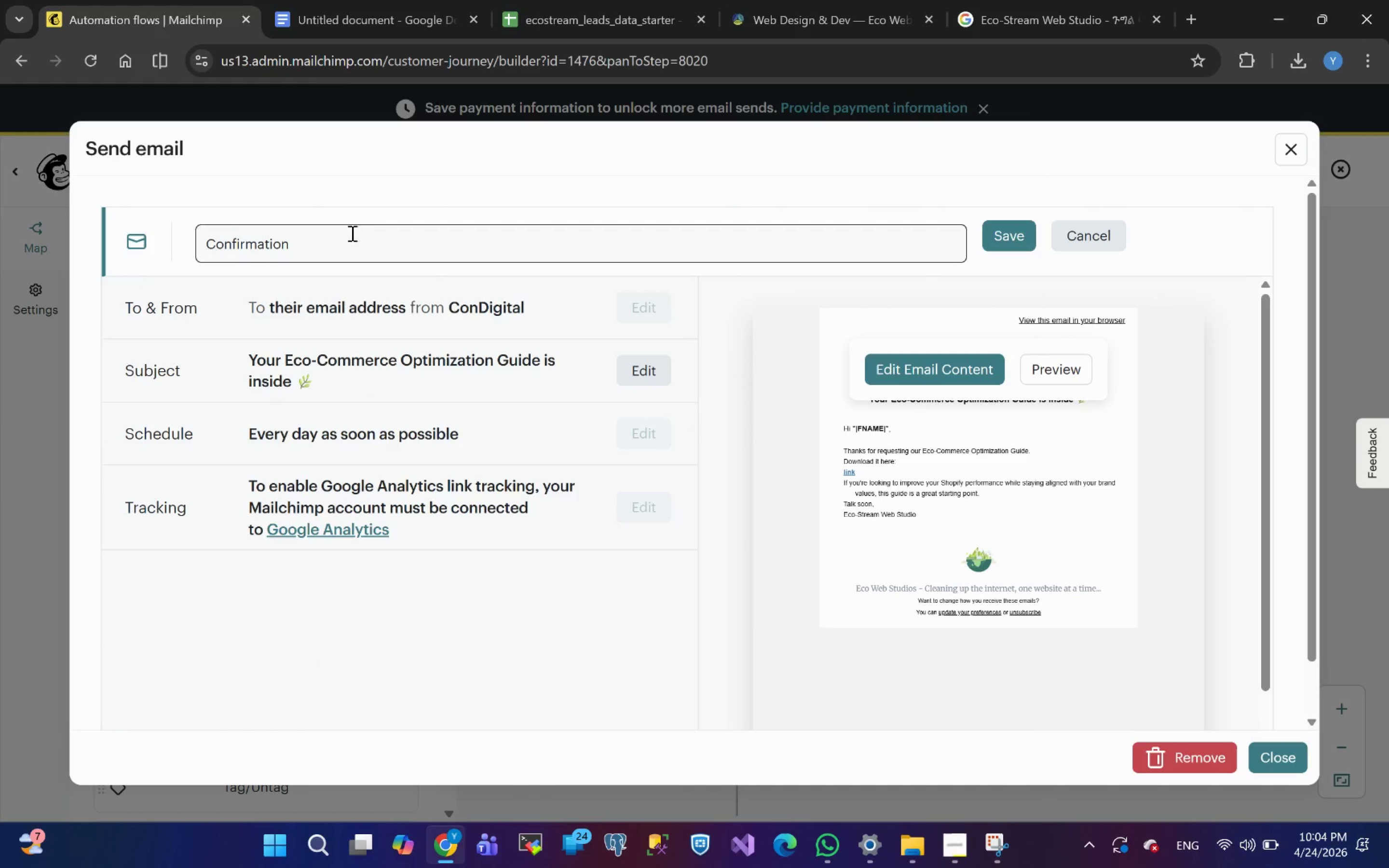 
left_click_drag(start_coordinate=[324, 242], to_coordinate=[140, 233])
 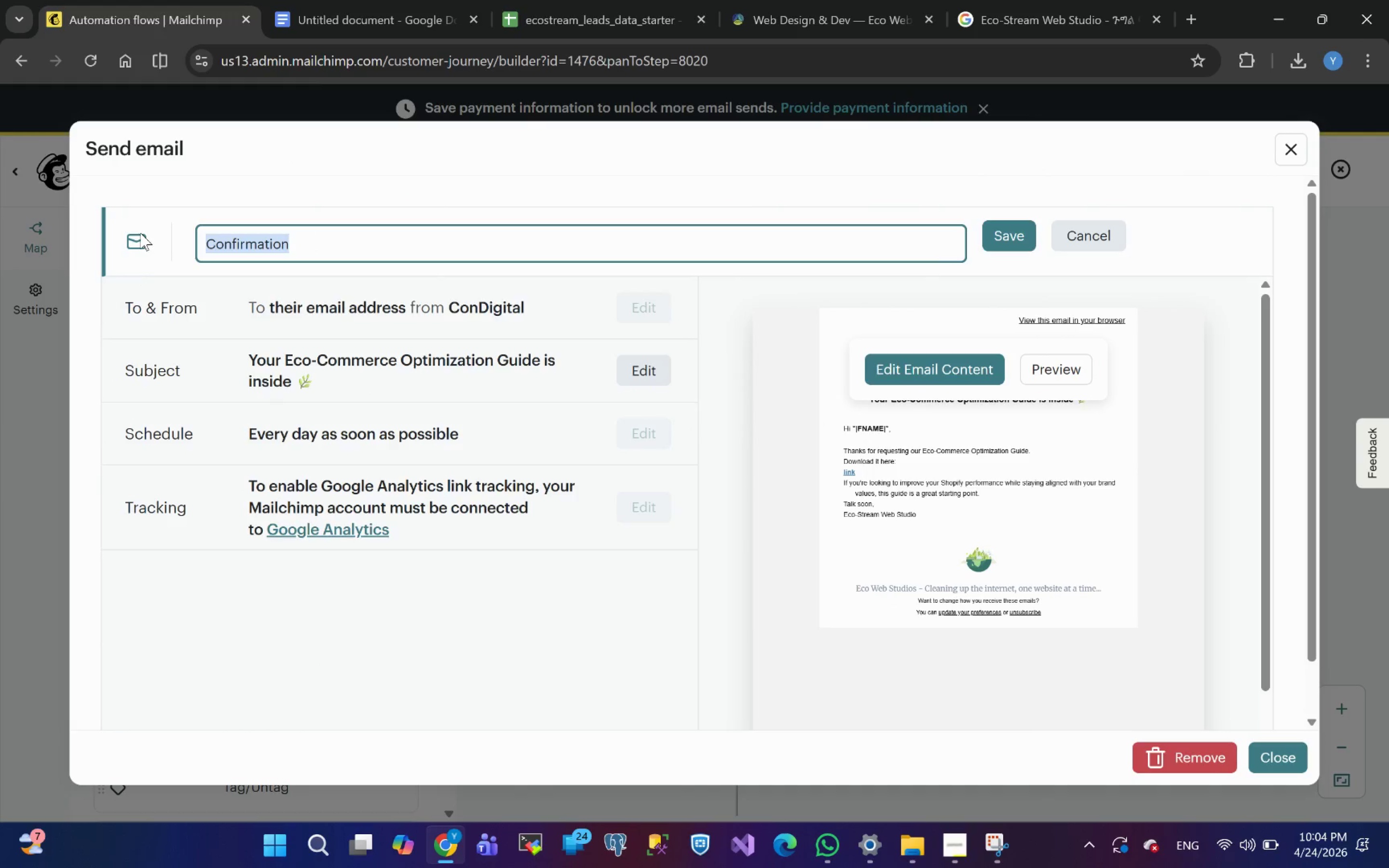 
key(Control+V)
 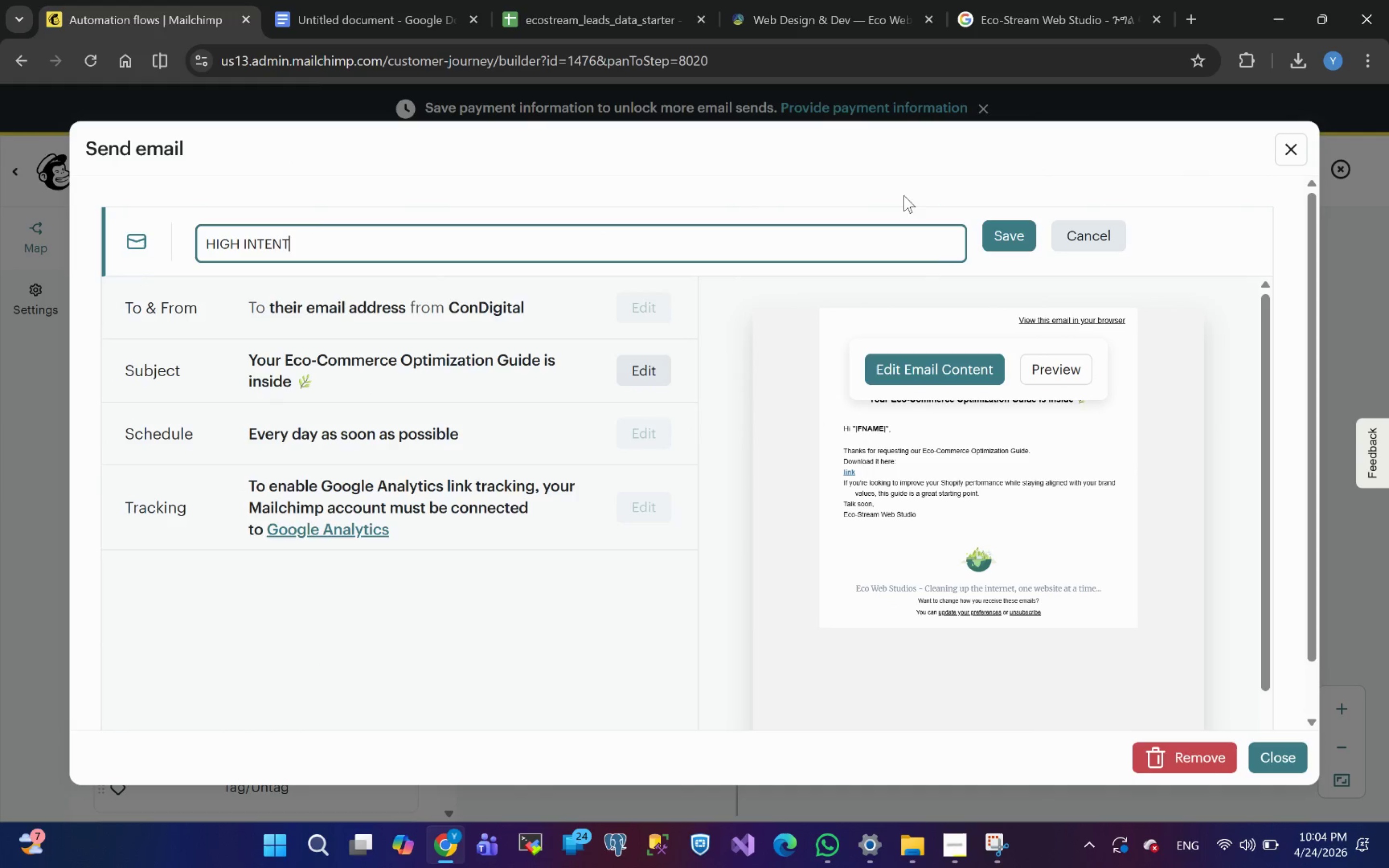 
left_click([1008, 236])
 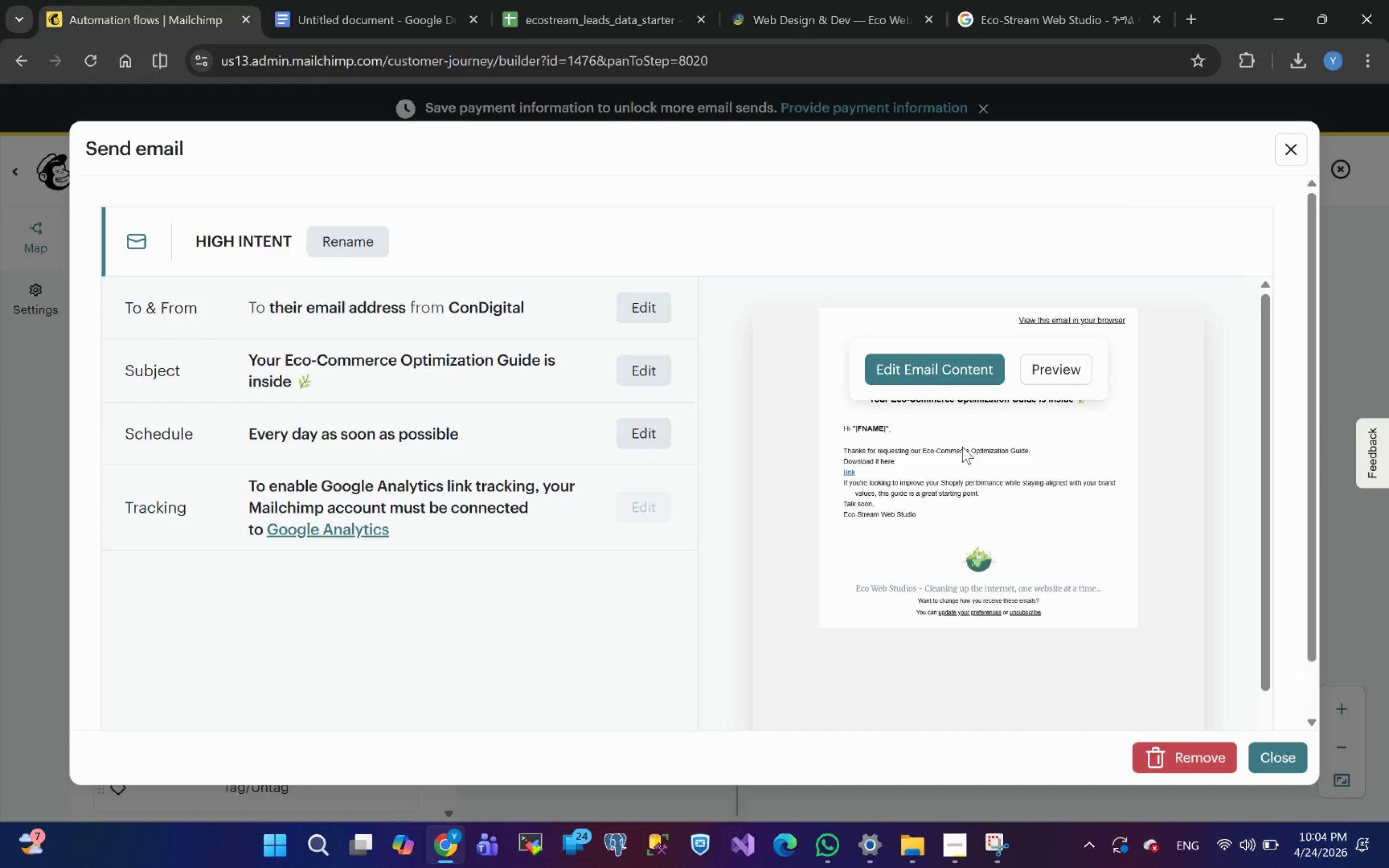 
left_click([1275, 751])
 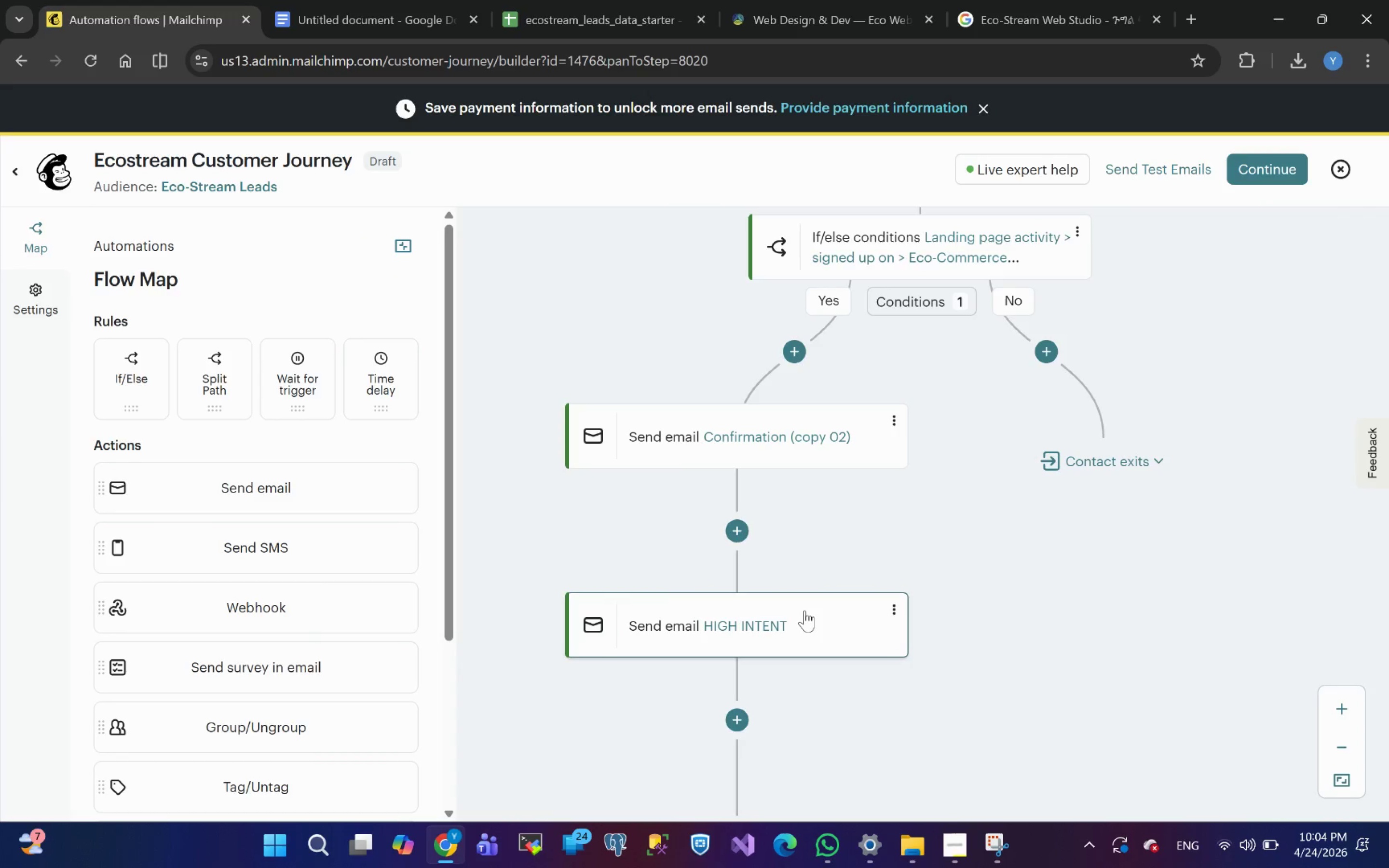 
wait(8.07)
 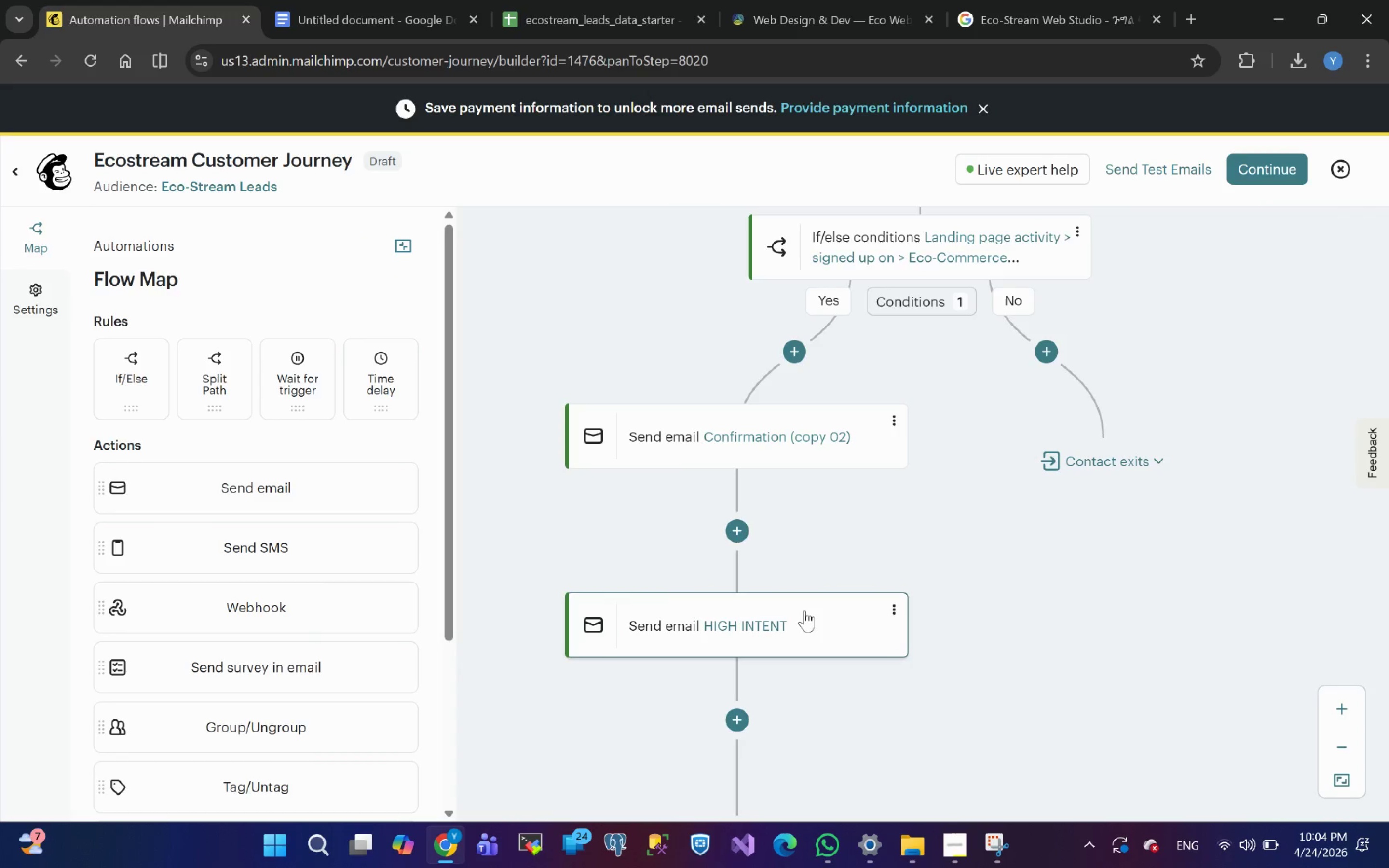 
left_click([901, 428])
 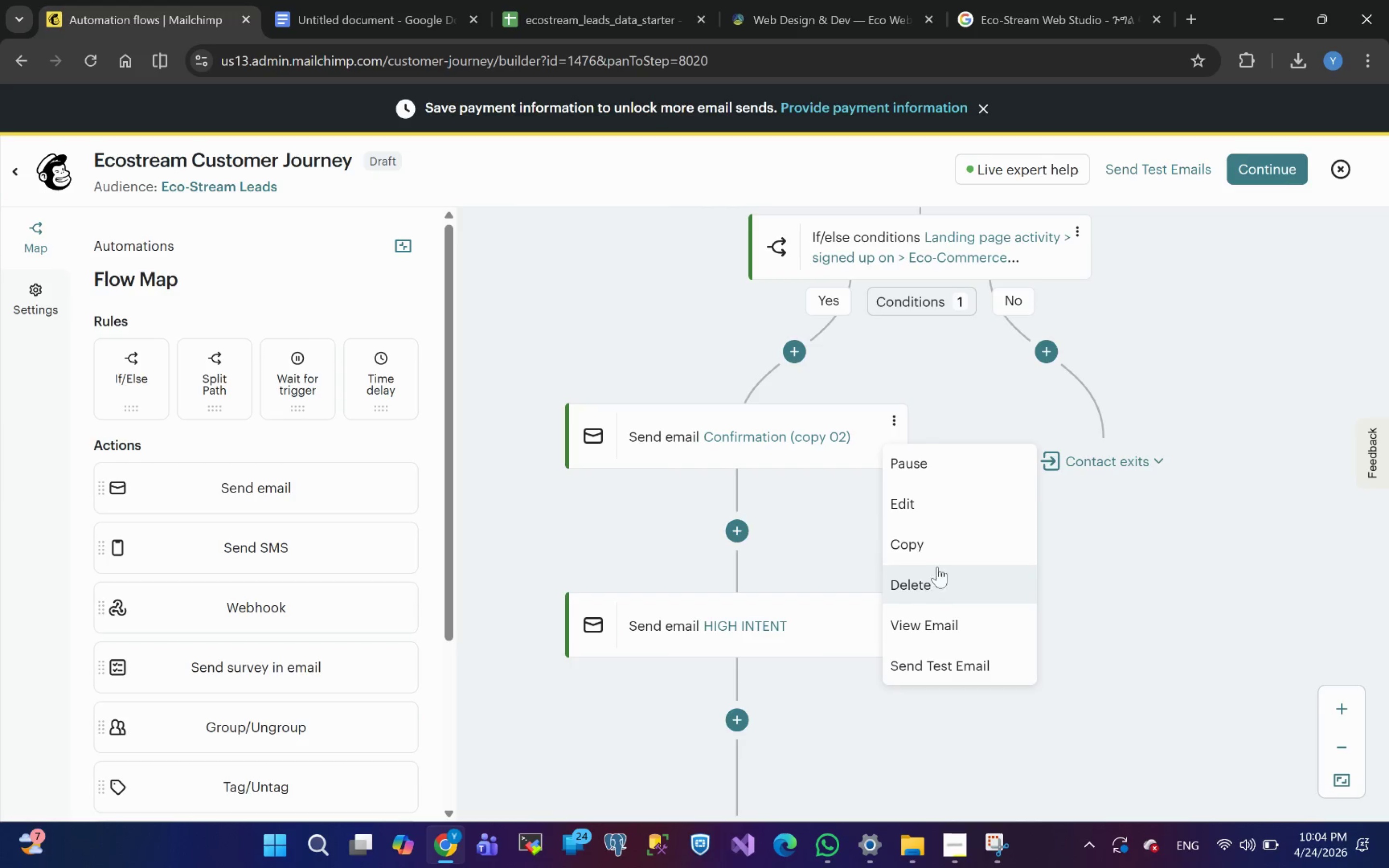 
left_click([927, 499])
 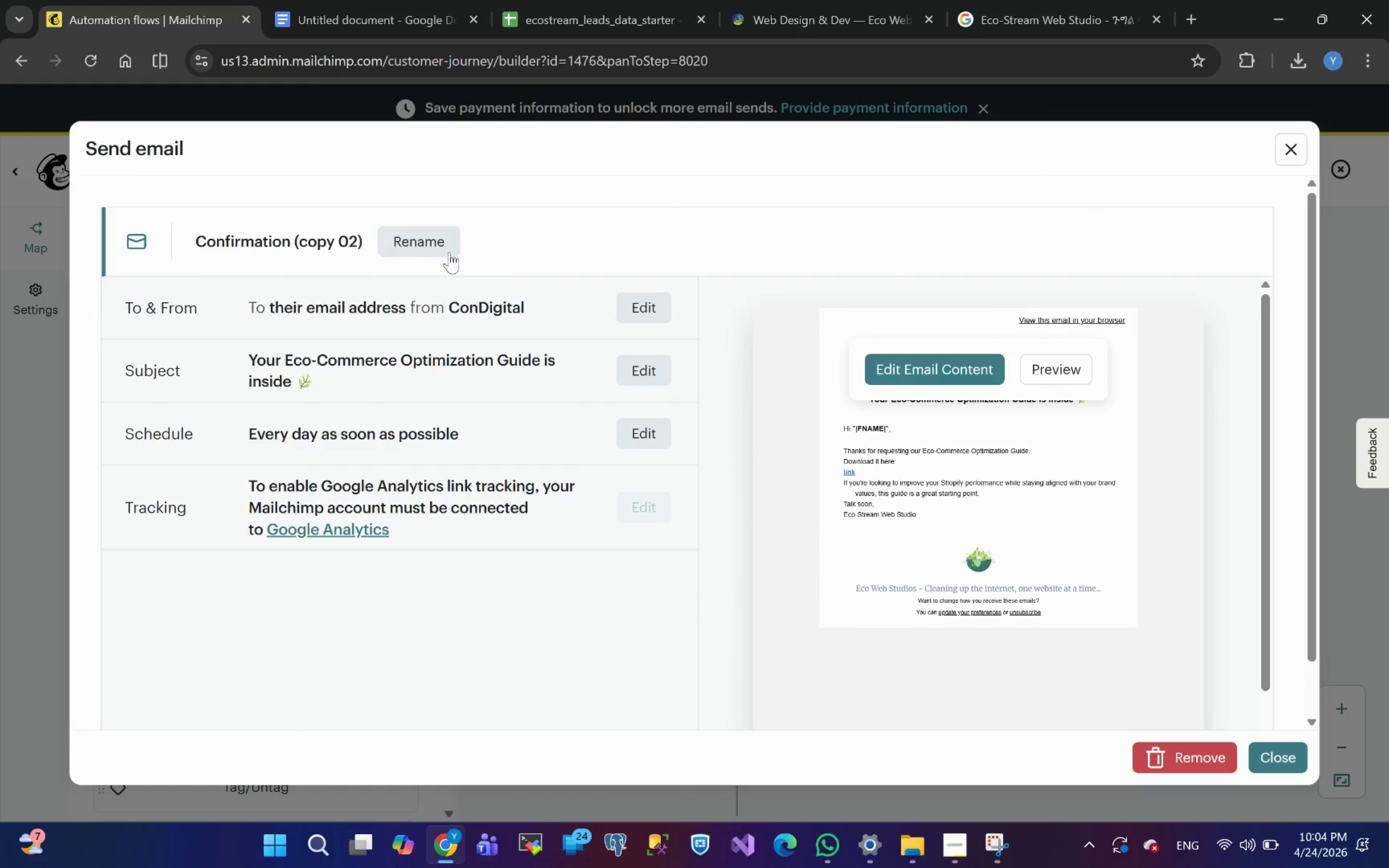 
left_click([421, 240])
 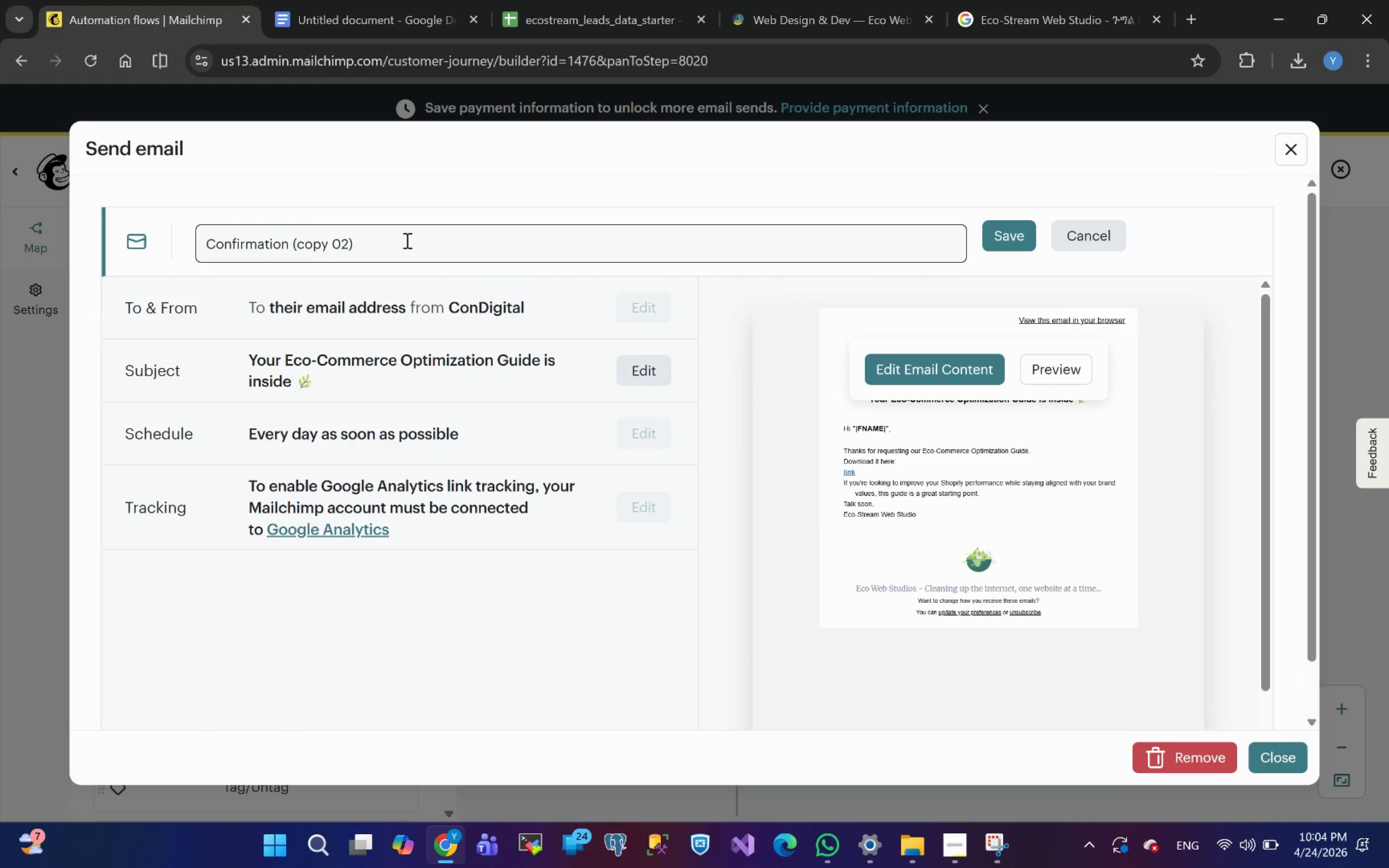 
left_click([393, 239])
 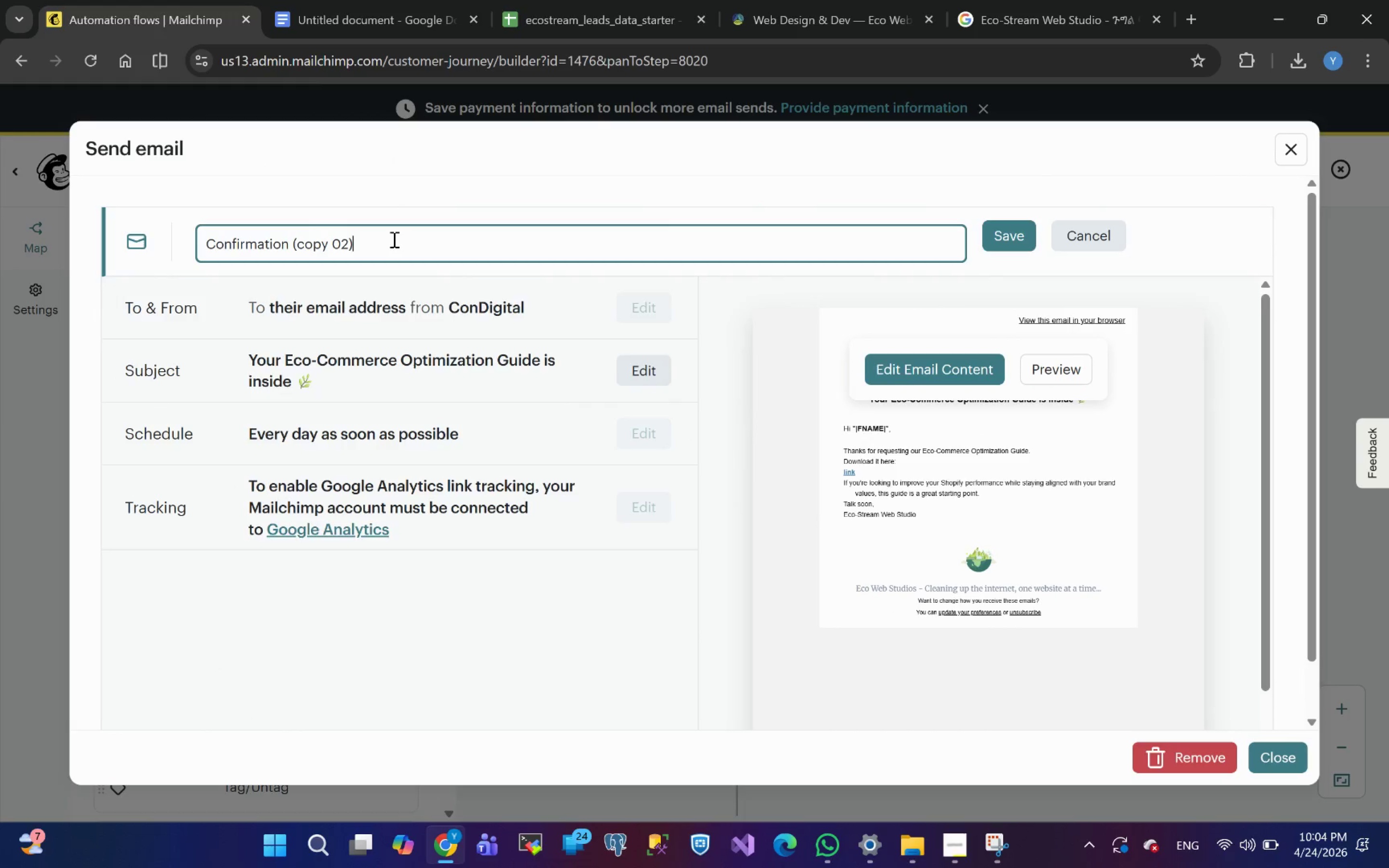 
left_click_drag(start_coordinate=[393, 239], to_coordinate=[295, 244])
 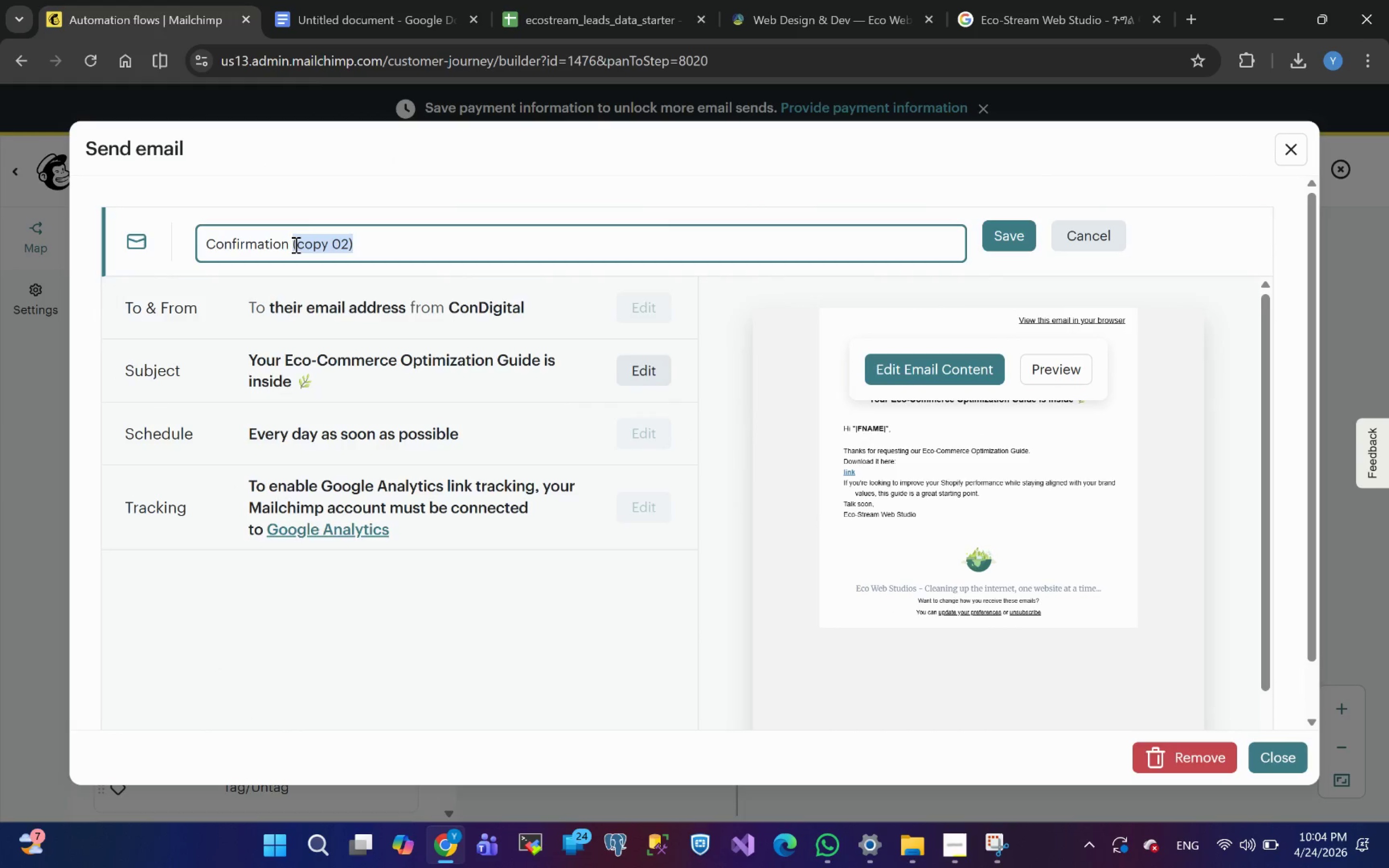 
key(Backspace)
 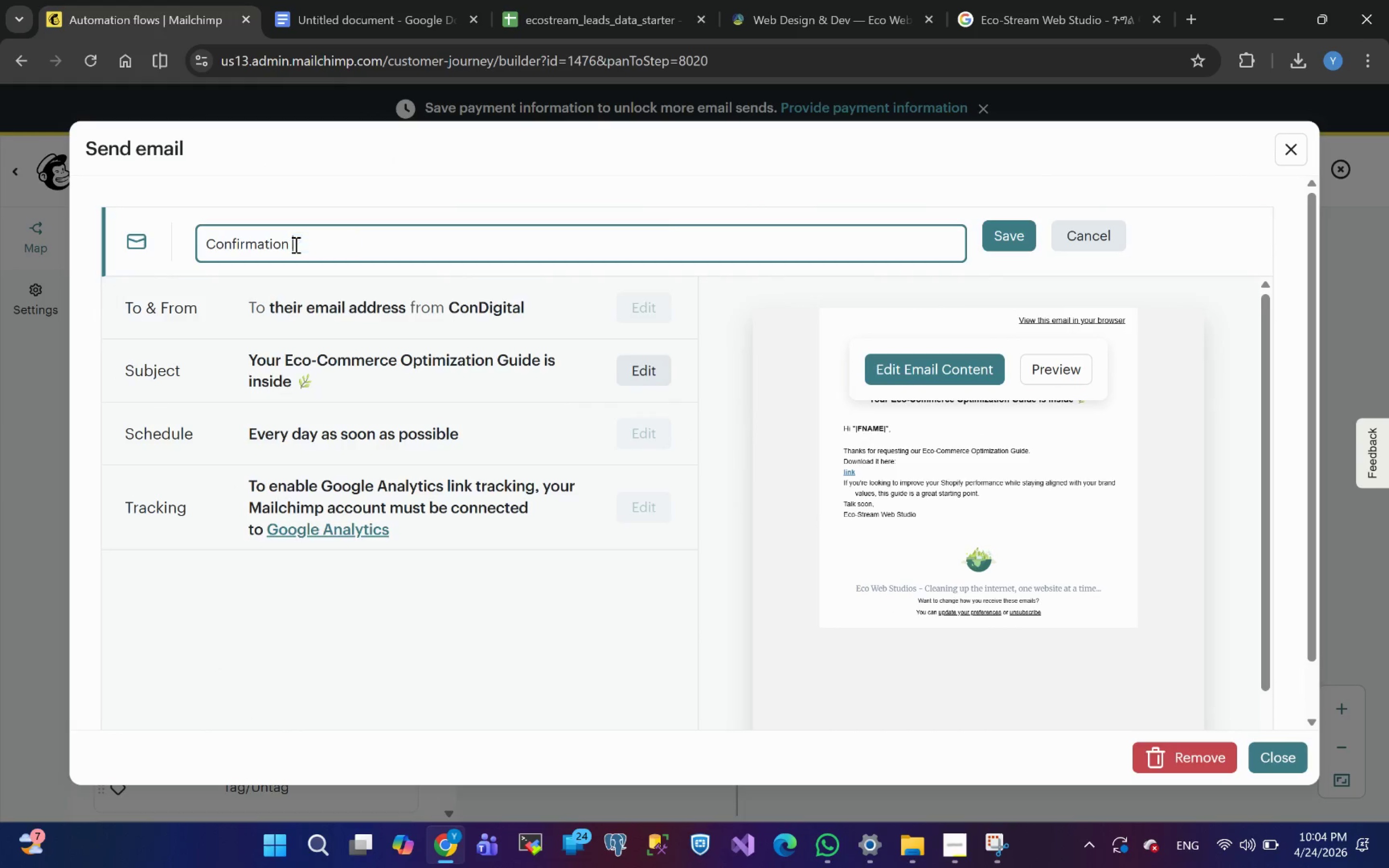 
key(Backspace)
 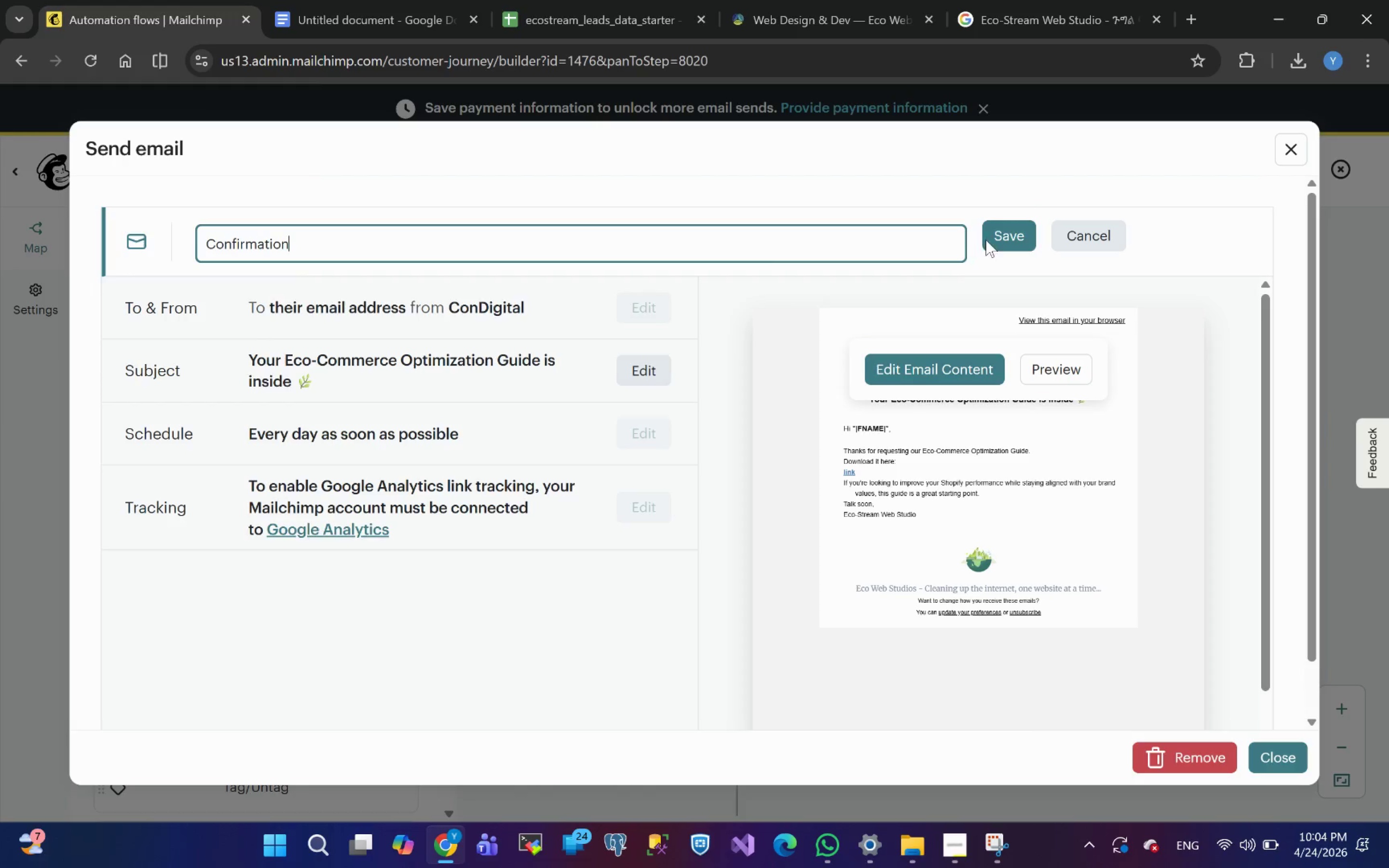 
left_click([1005, 235])
 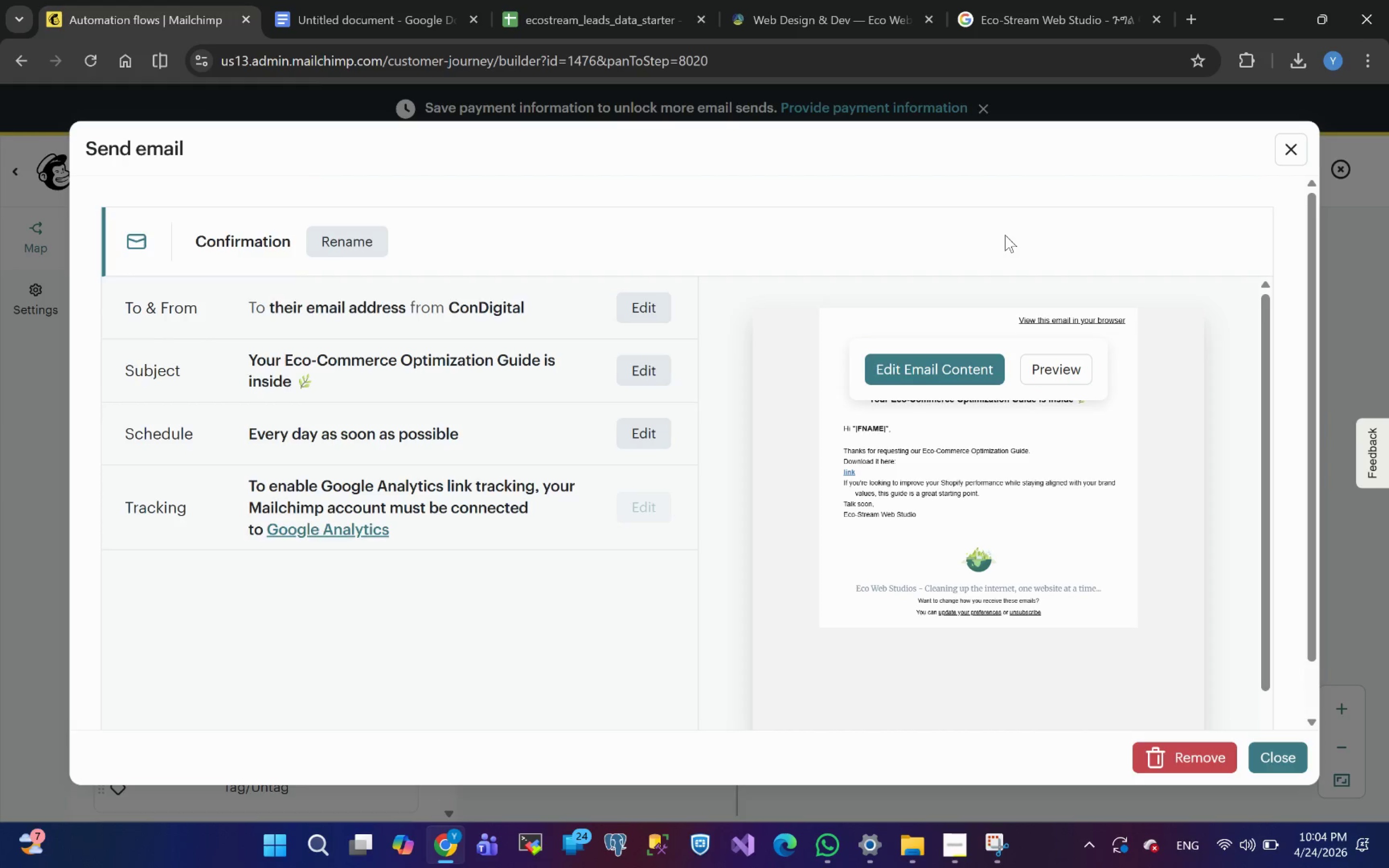 
wait(20.13)
 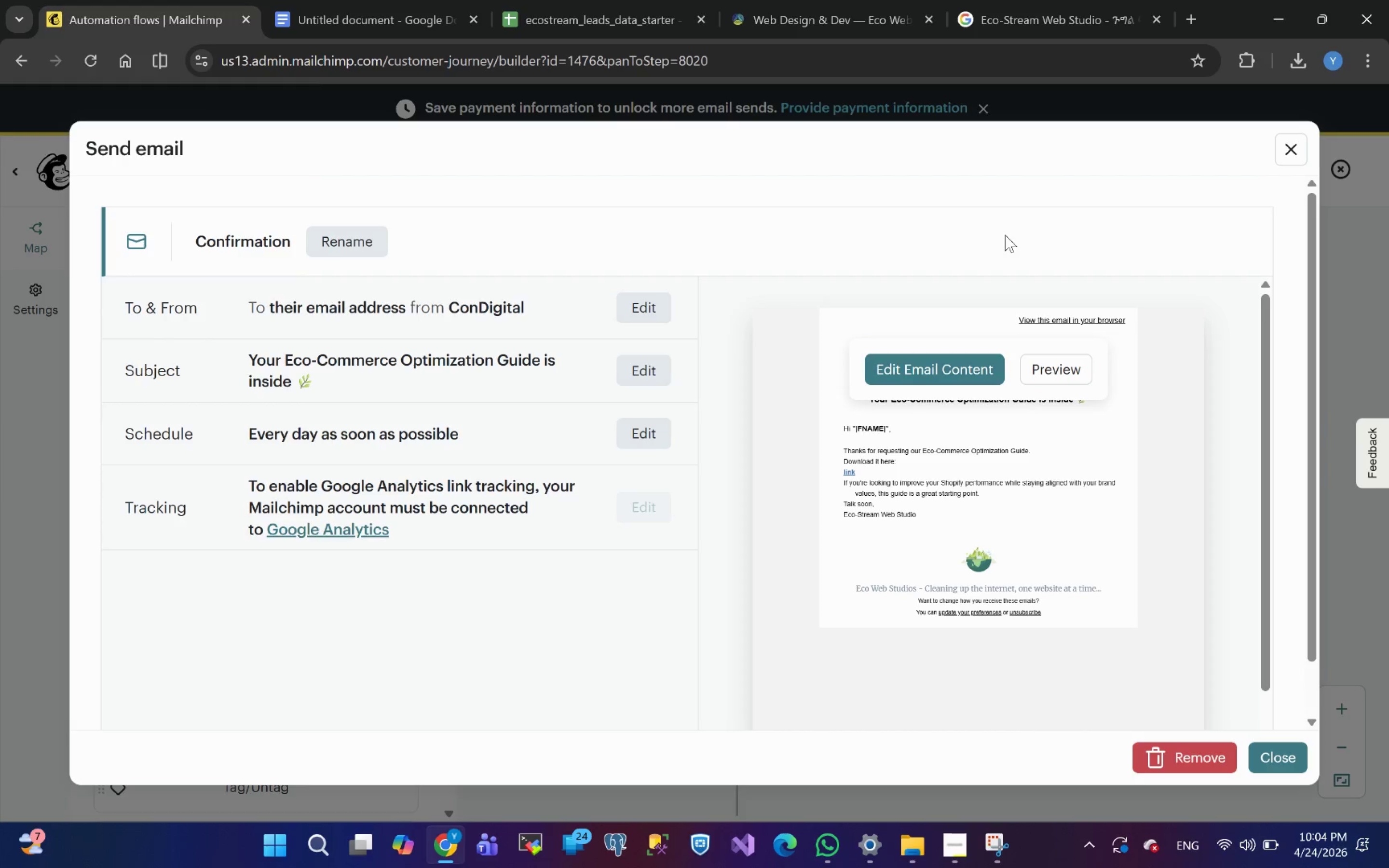 
left_click([1283, 760])
 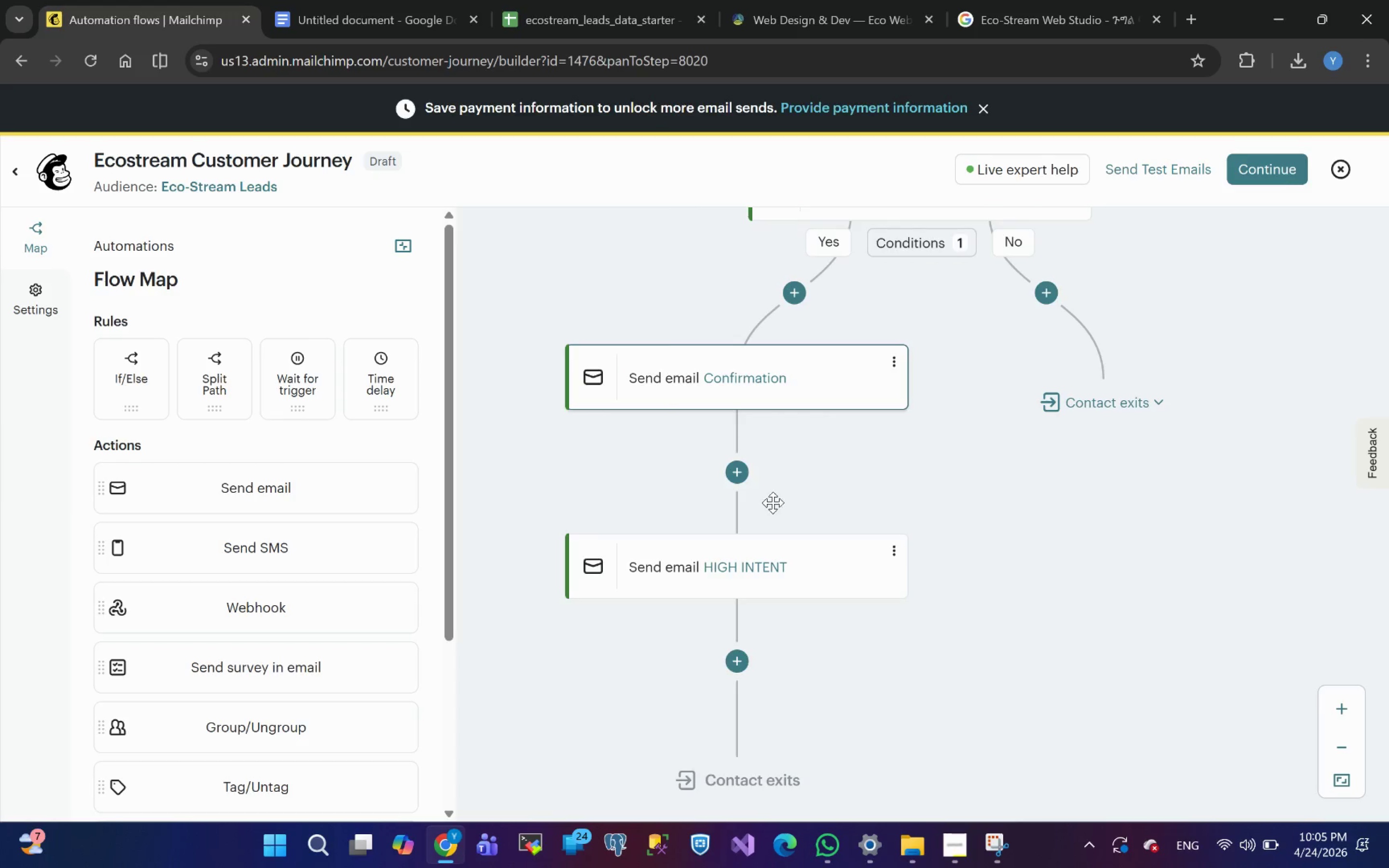 
wait(15.08)
 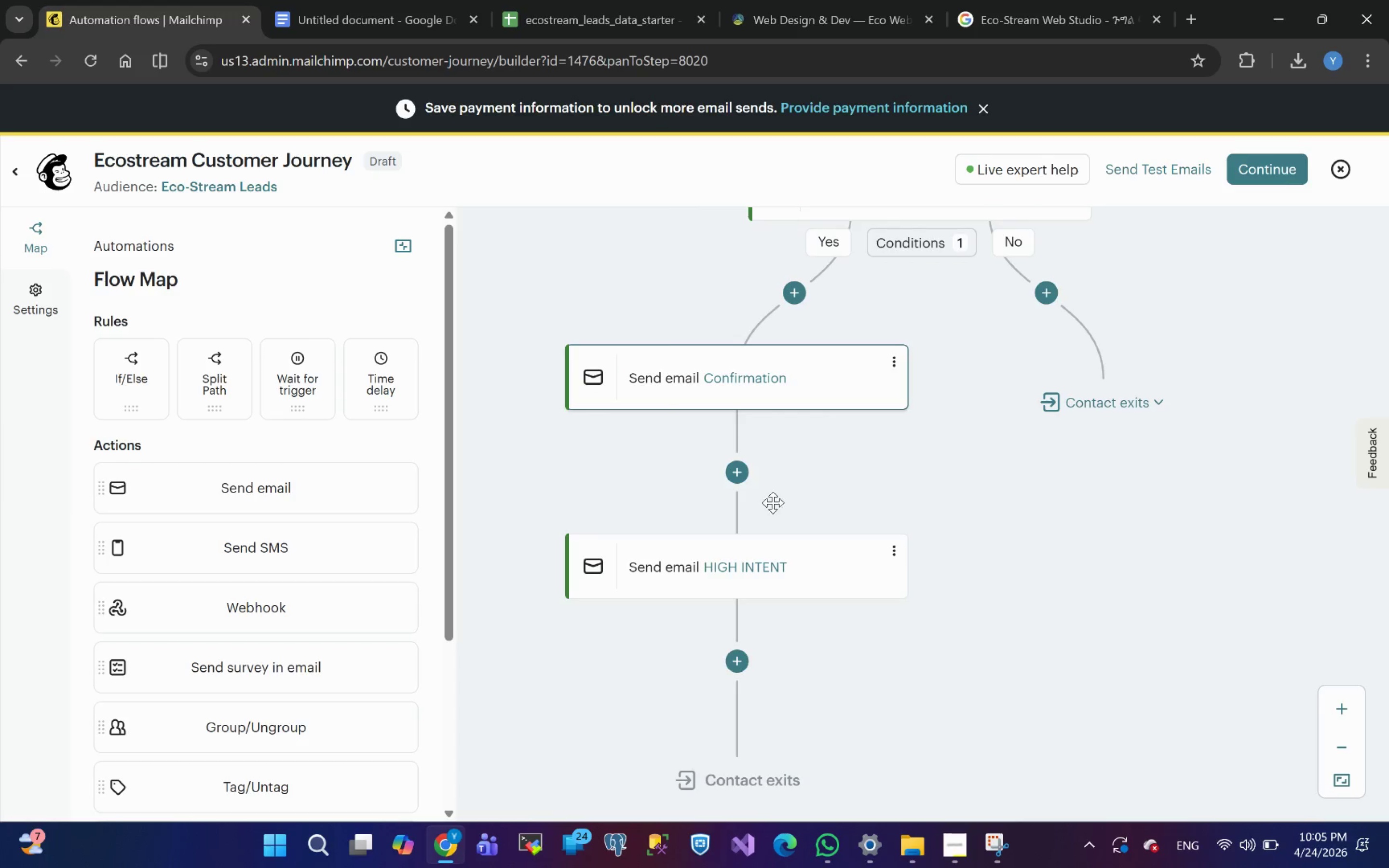 
left_click([342, 17])
 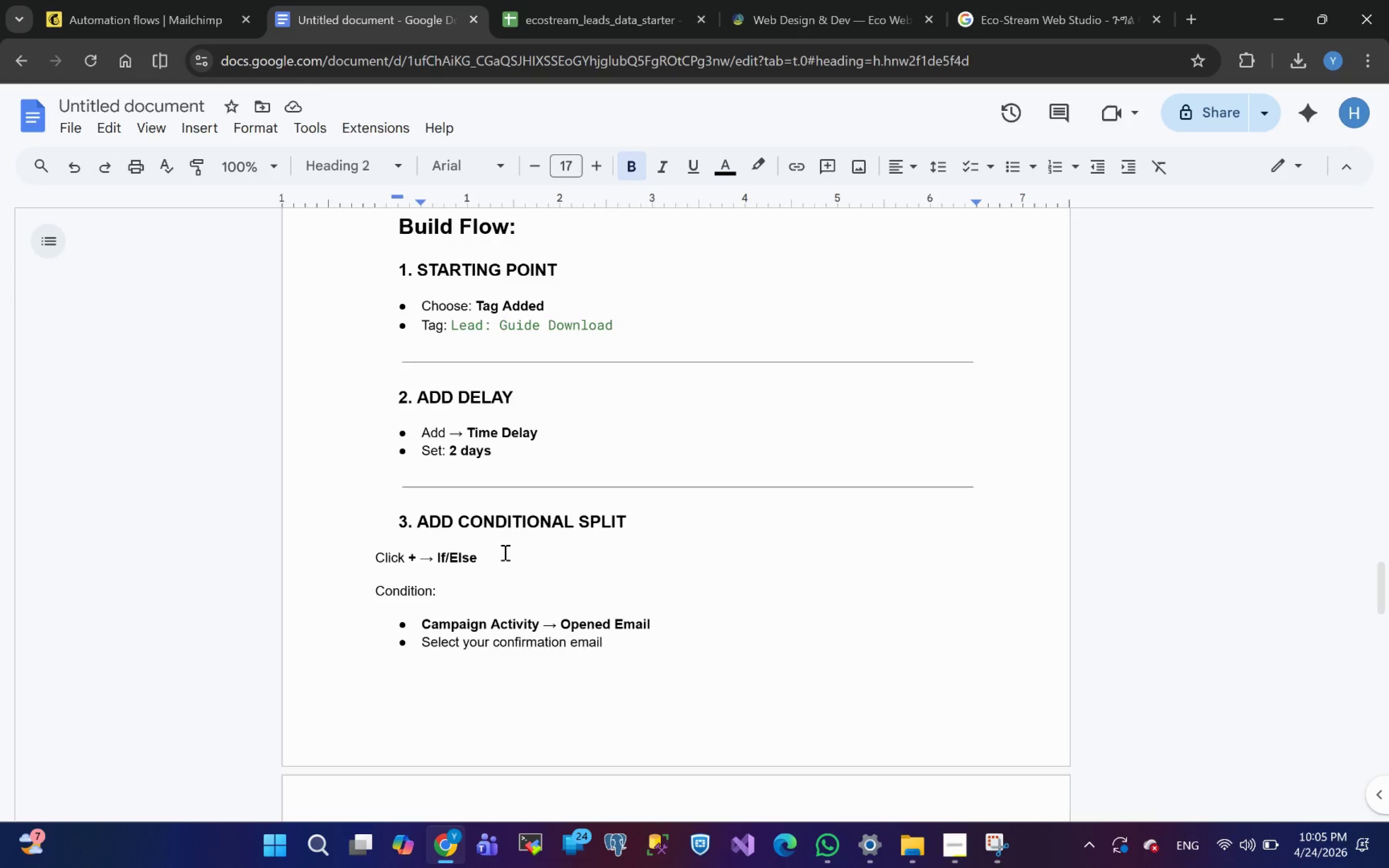 
wait(21.91)
 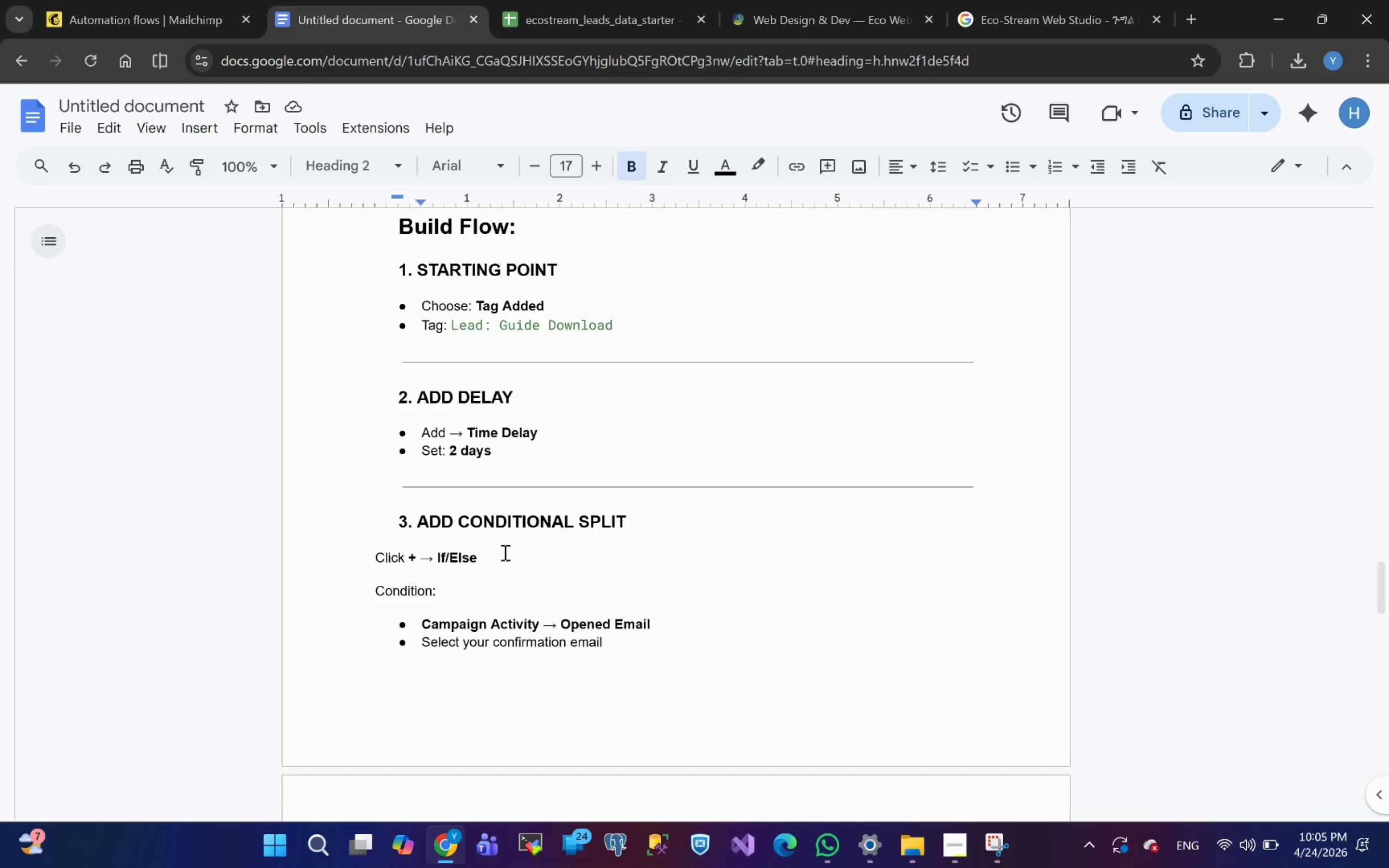 
left_click([135, 10])
 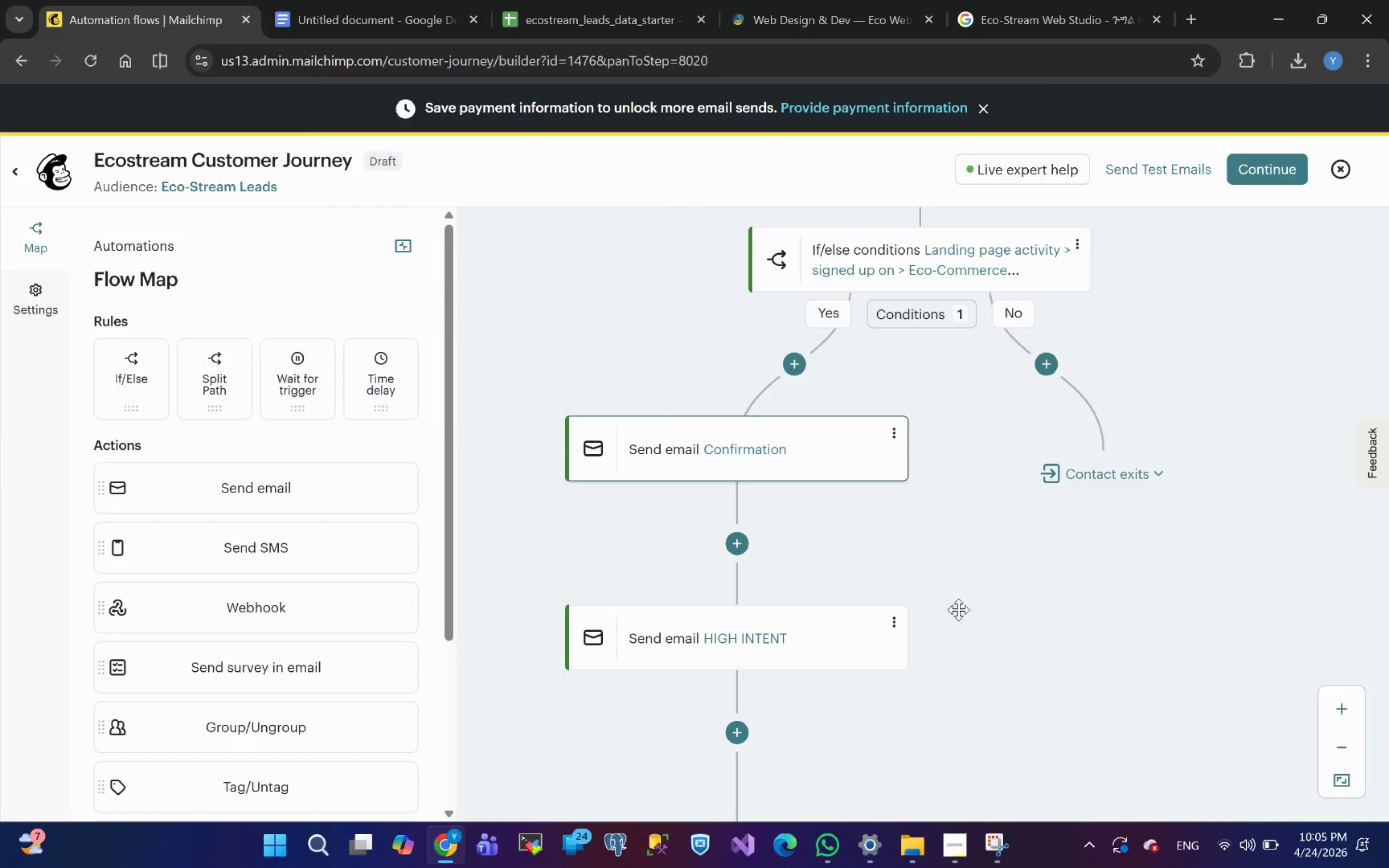 
left_click([799, 369])
 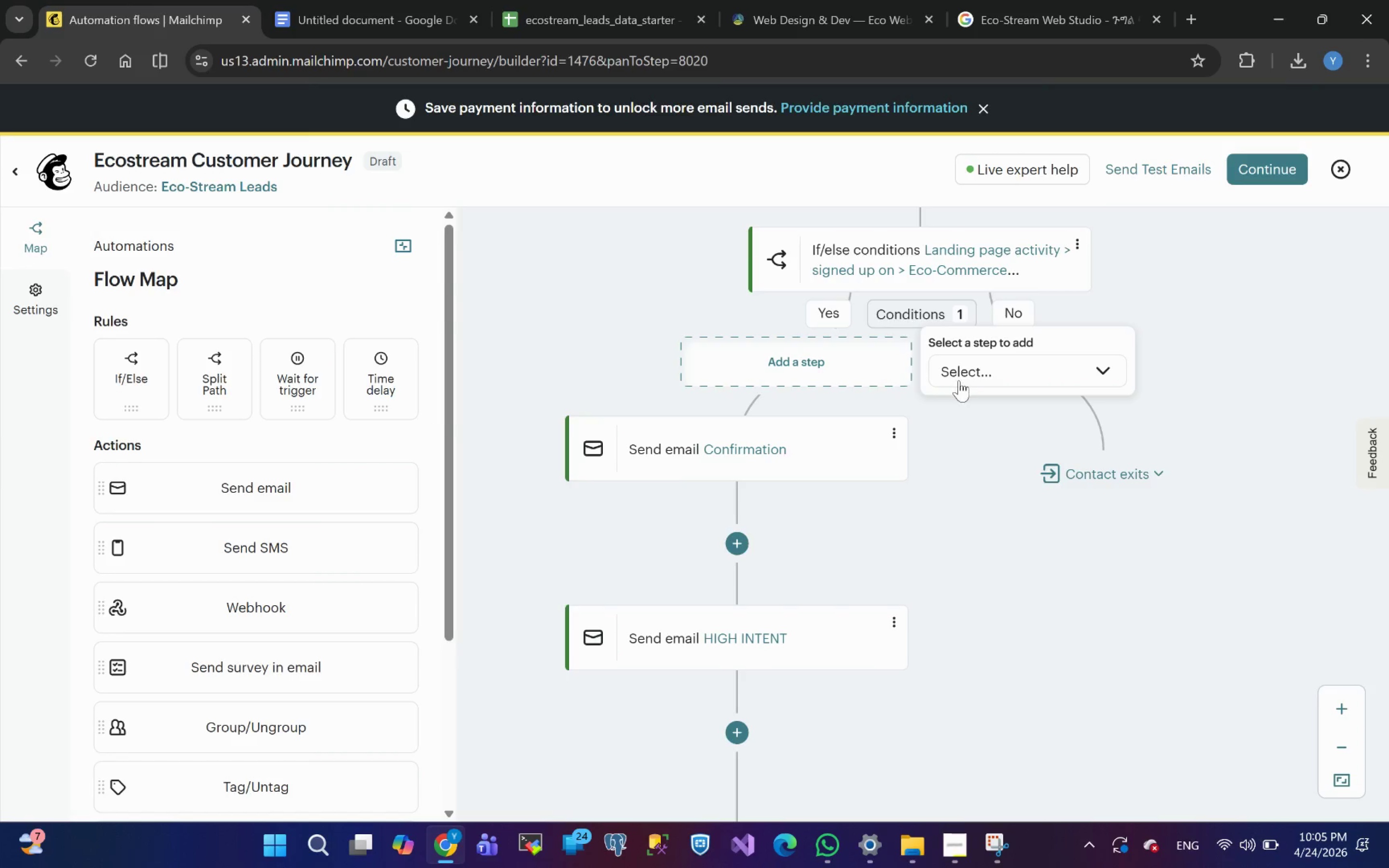 
left_click([970, 380])
 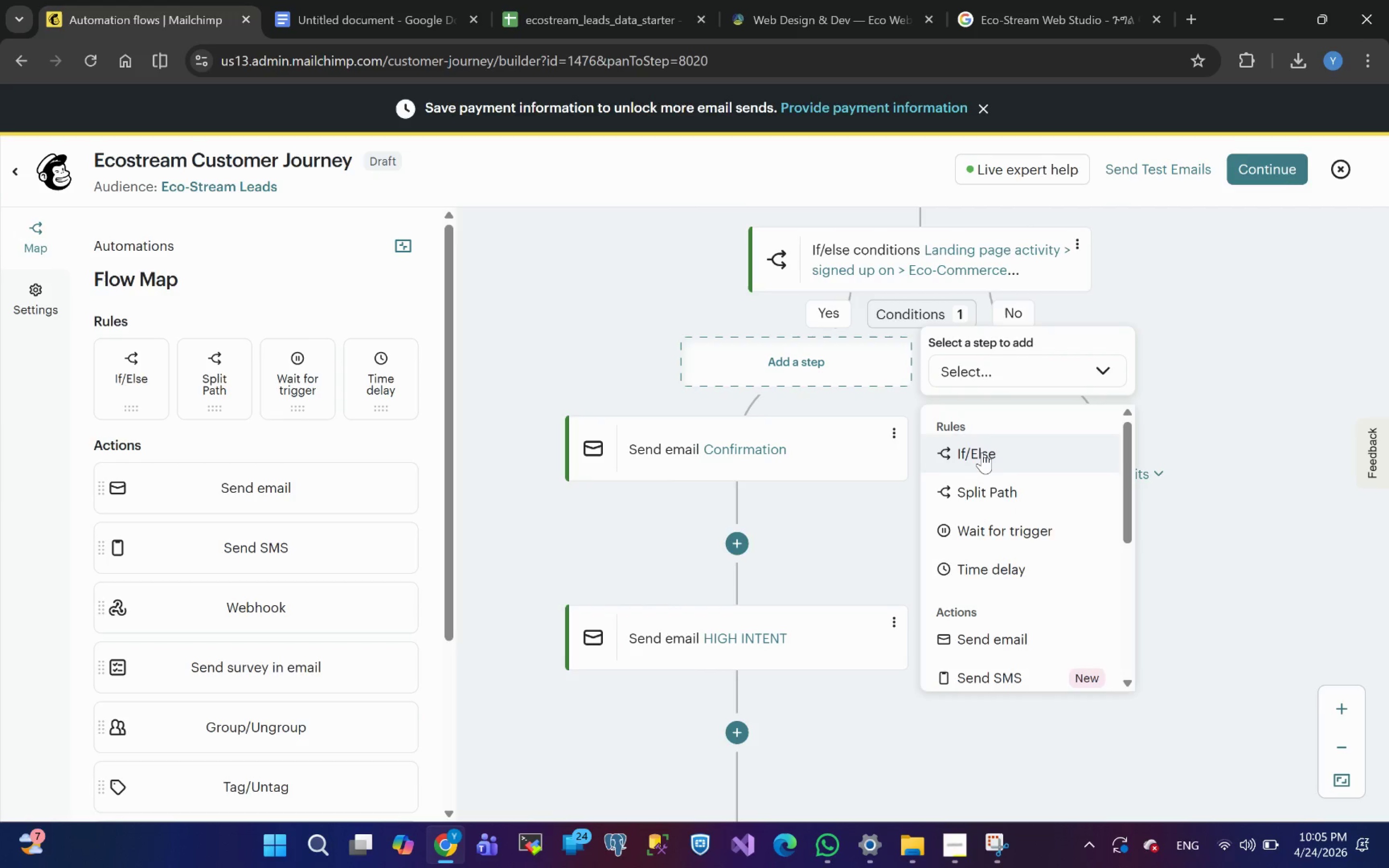 
wait(7.18)
 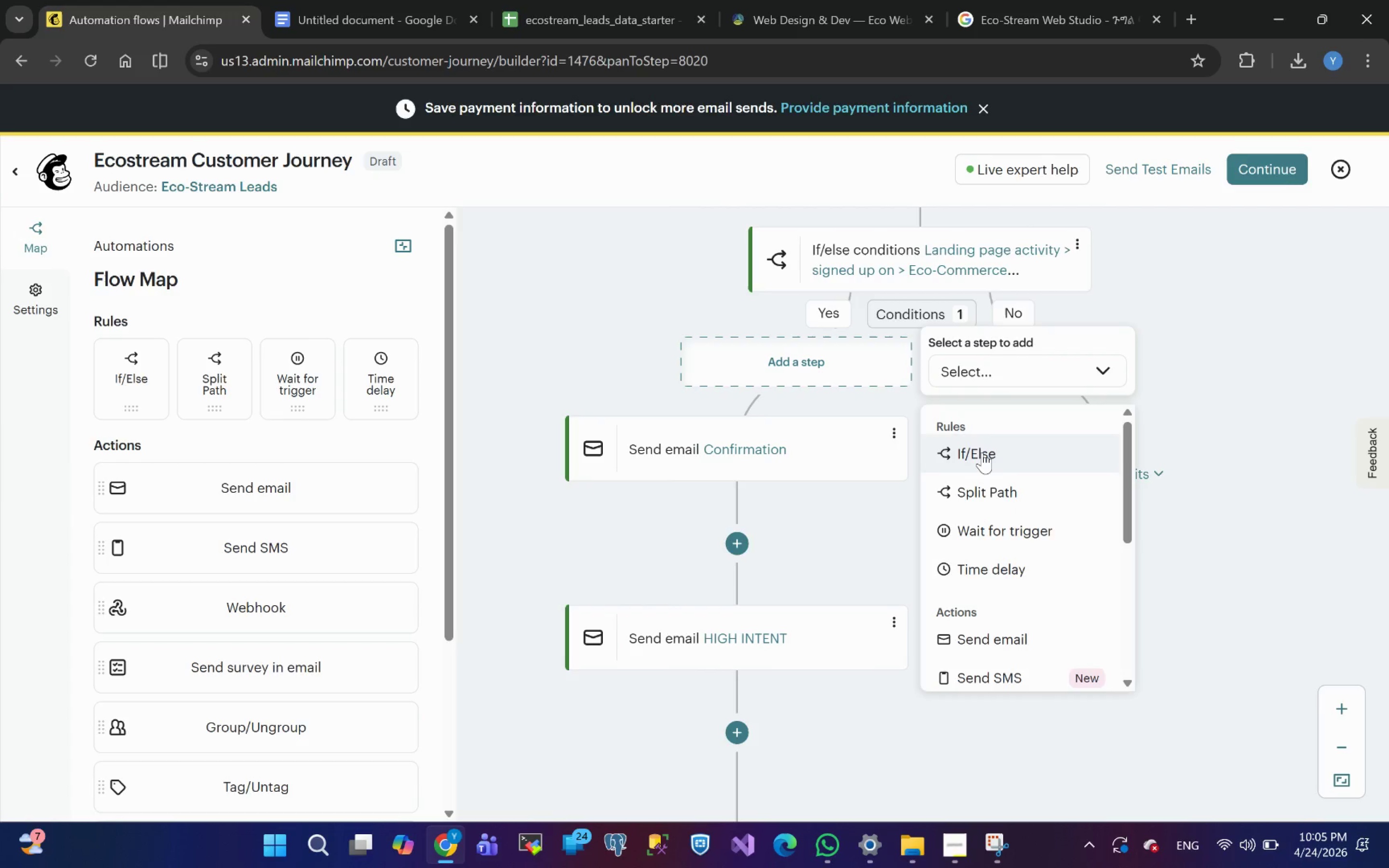 
left_click([1243, 356])
 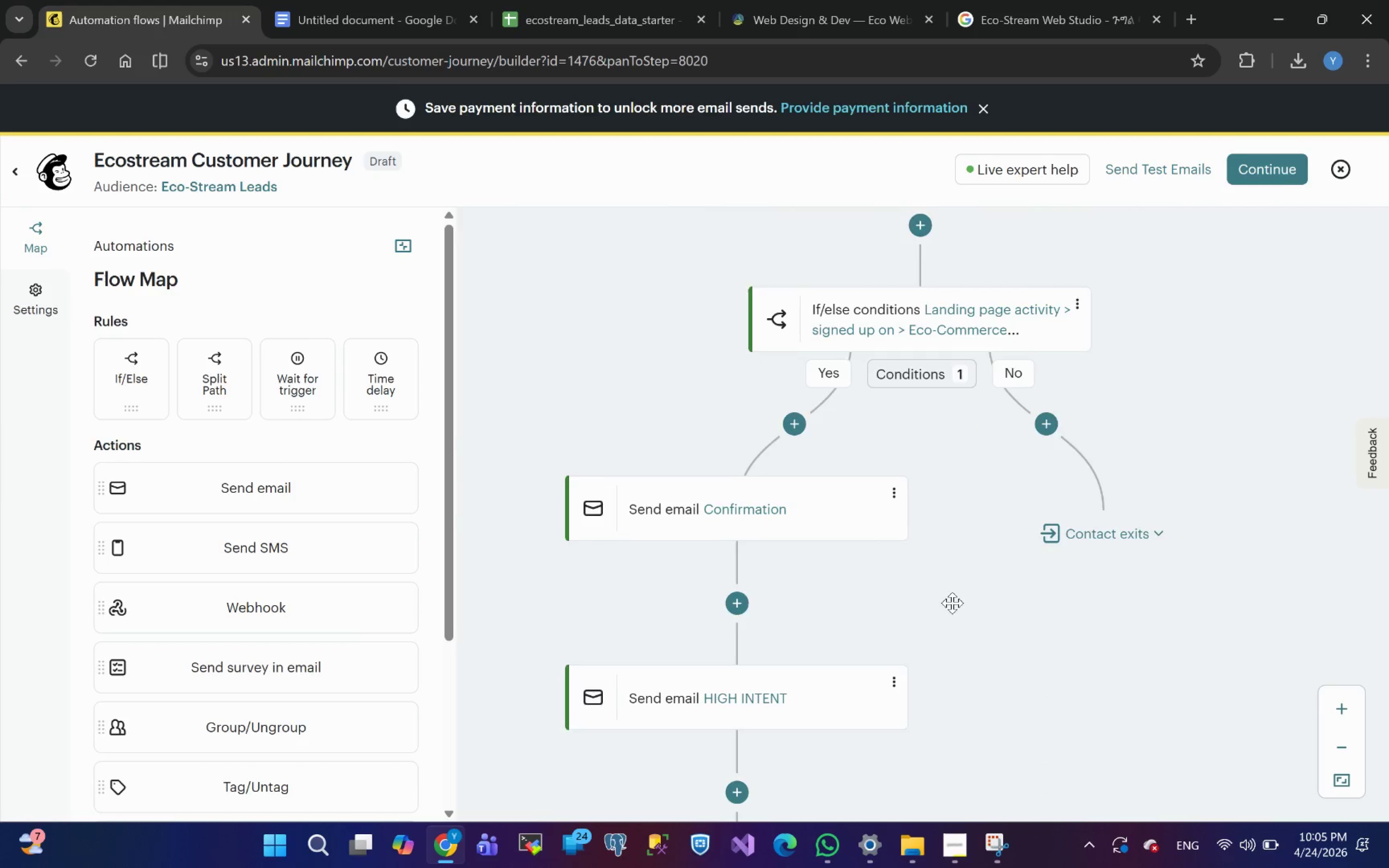 
wait(18.01)
 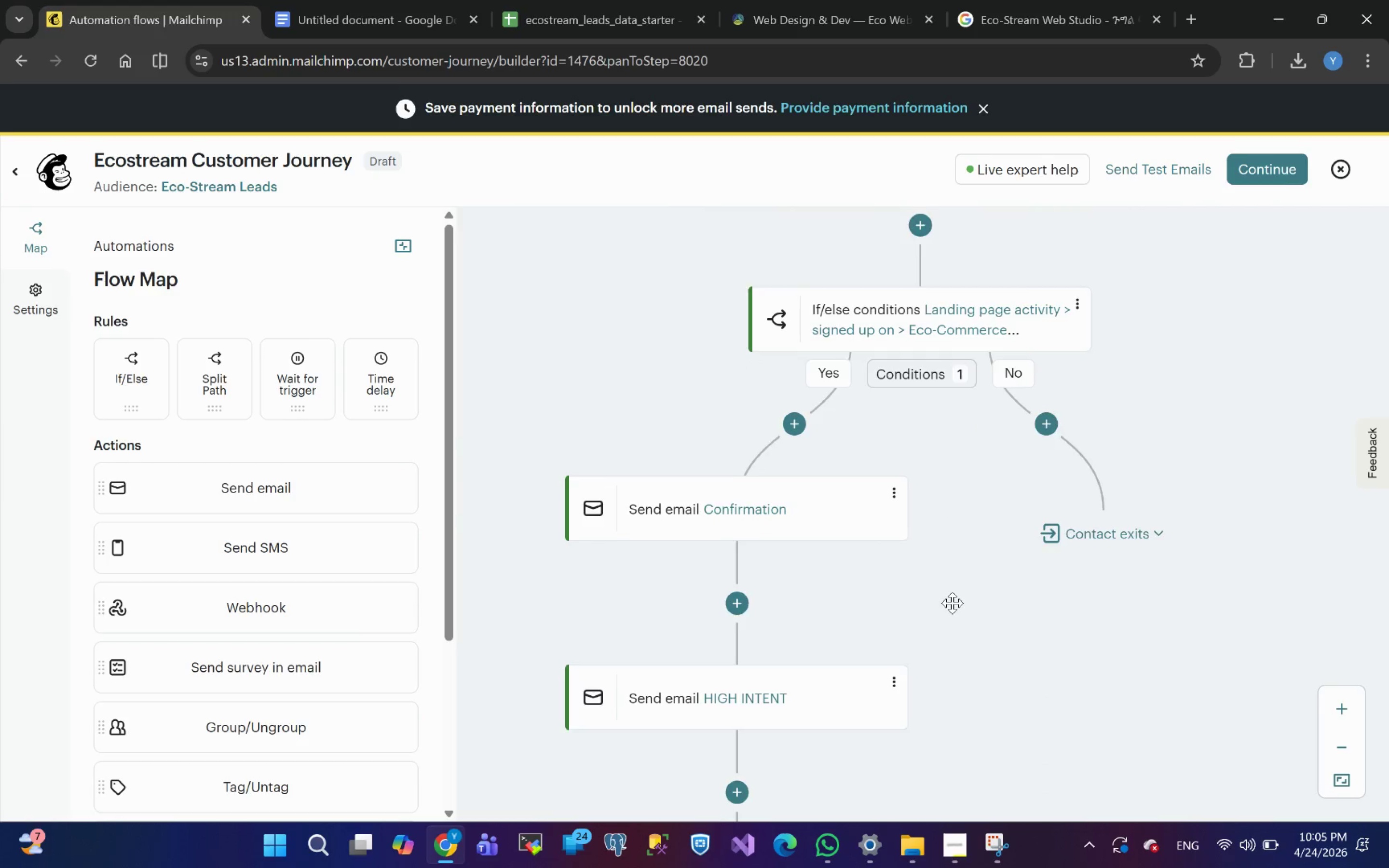 
left_click([365, 21])
 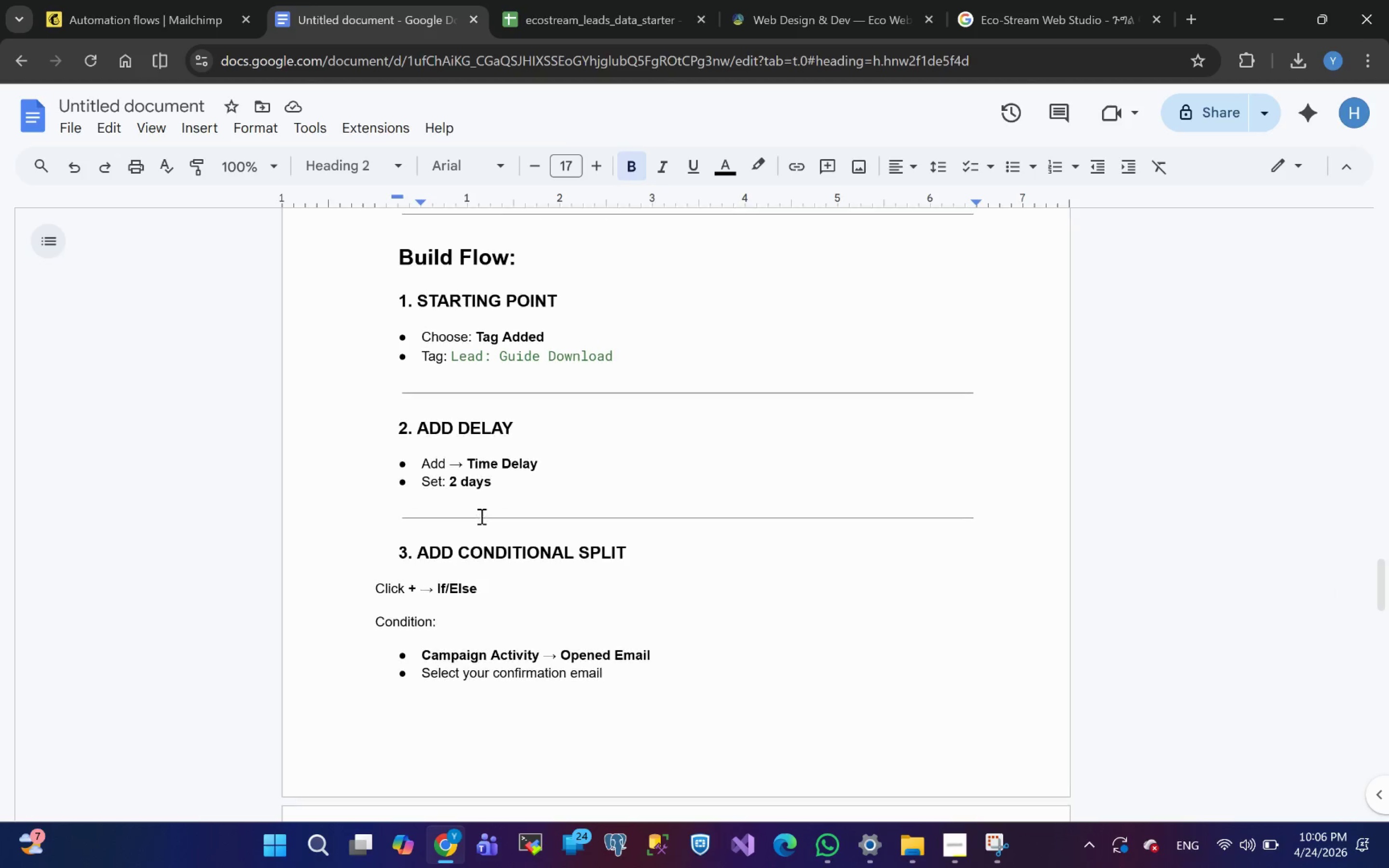 
wait(47.13)
 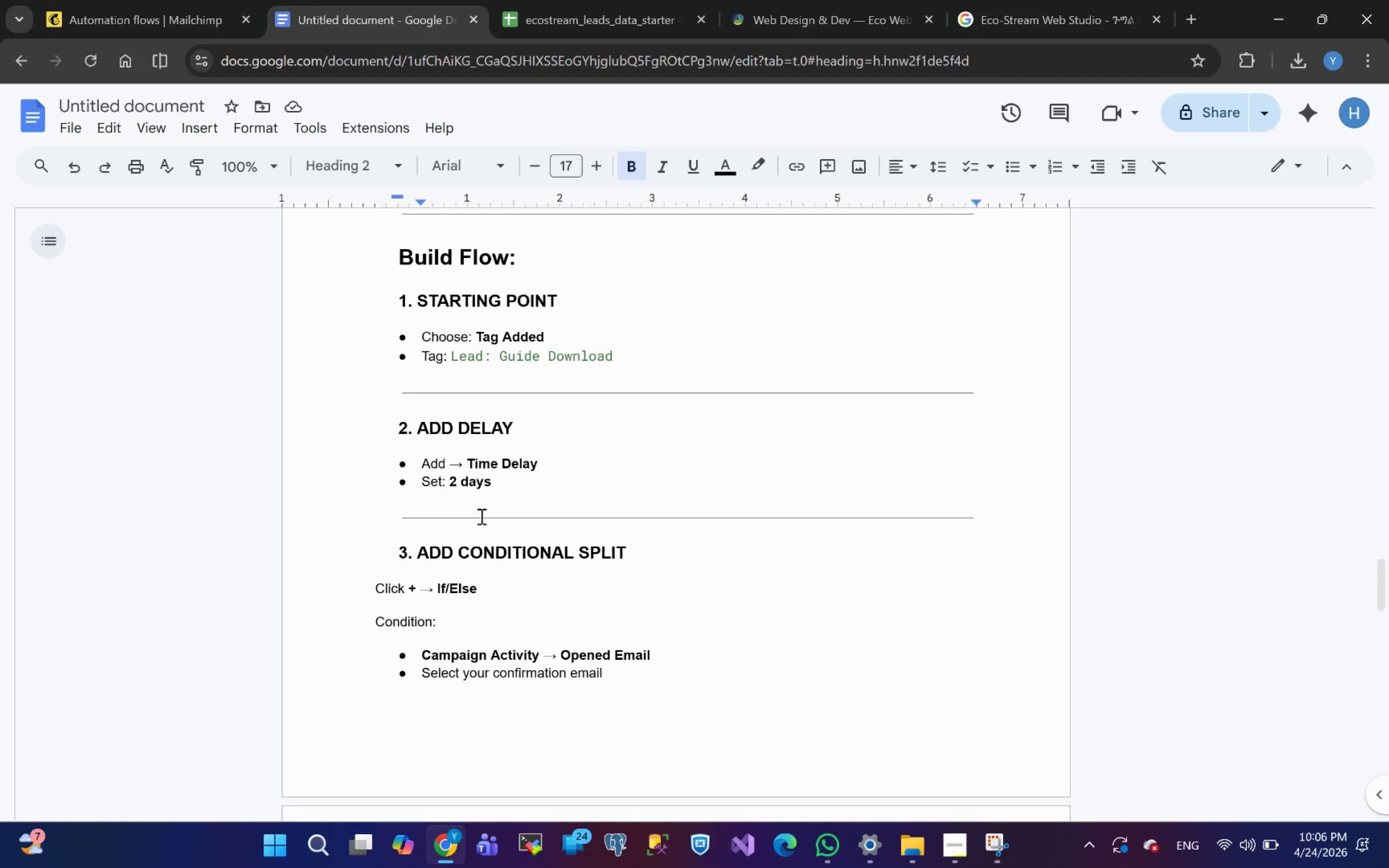 
left_click([150, 0])
 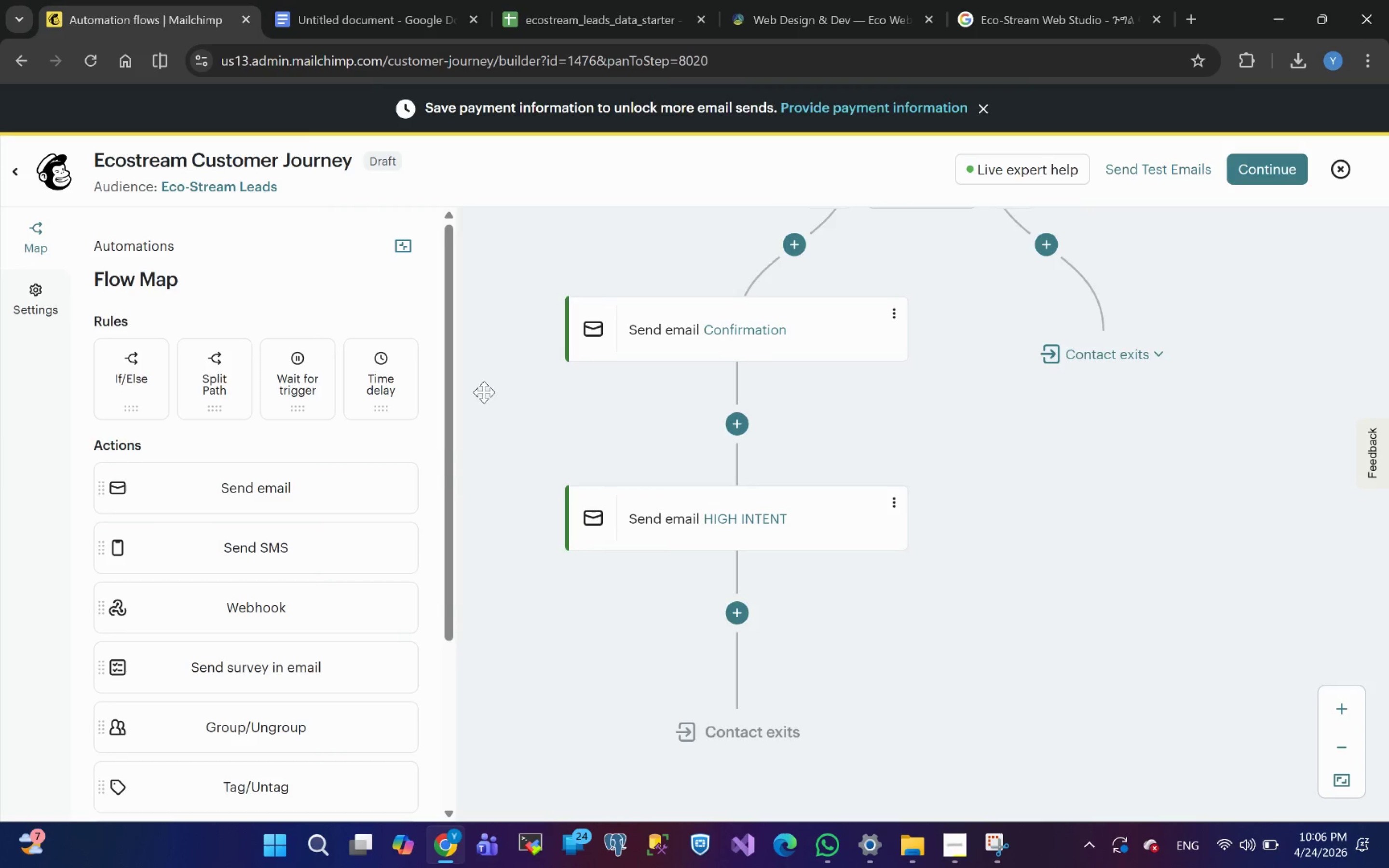 
mouse_move([725, 434])
 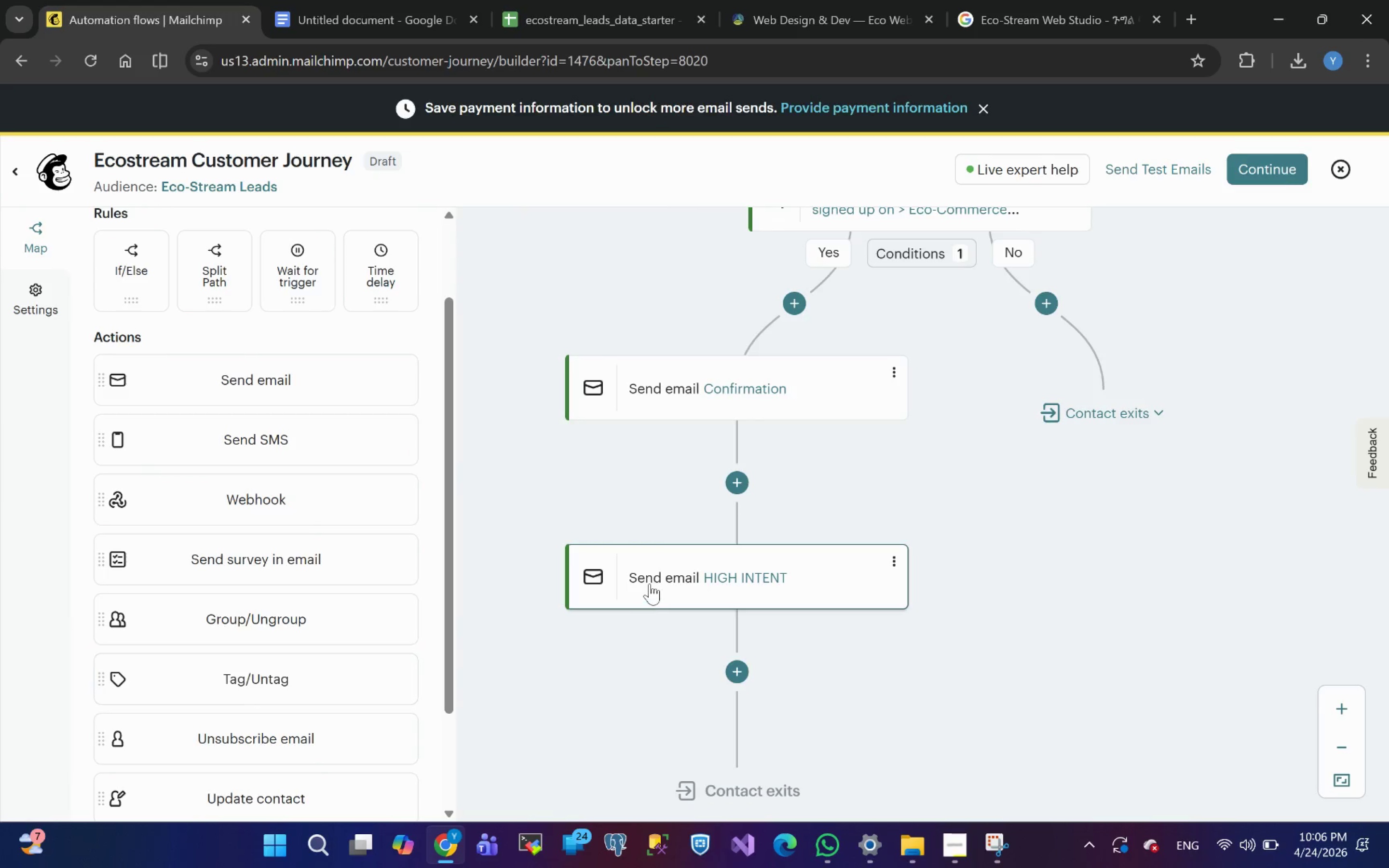 
wait(6.5)
 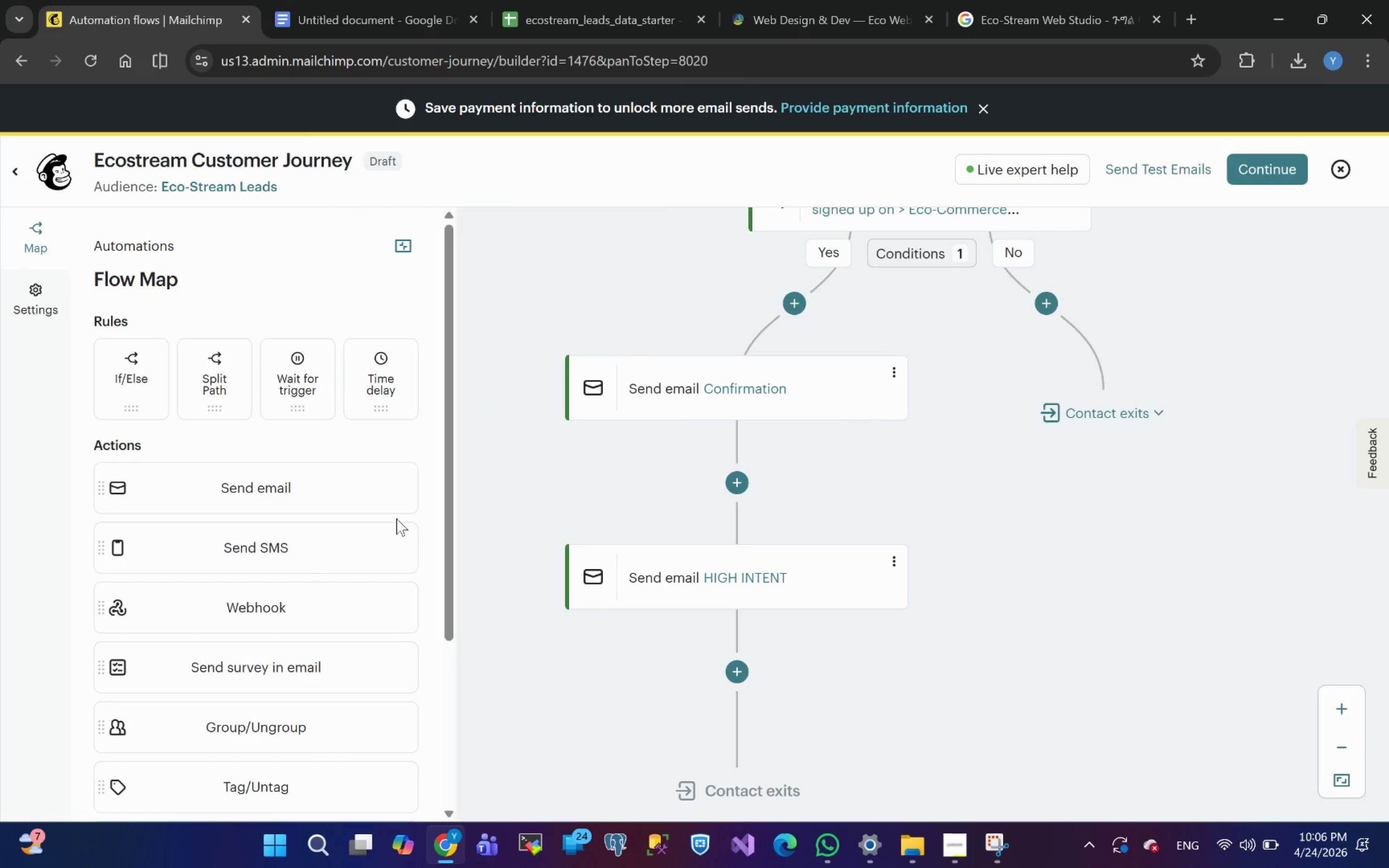 
mouse_move([850, 482])
 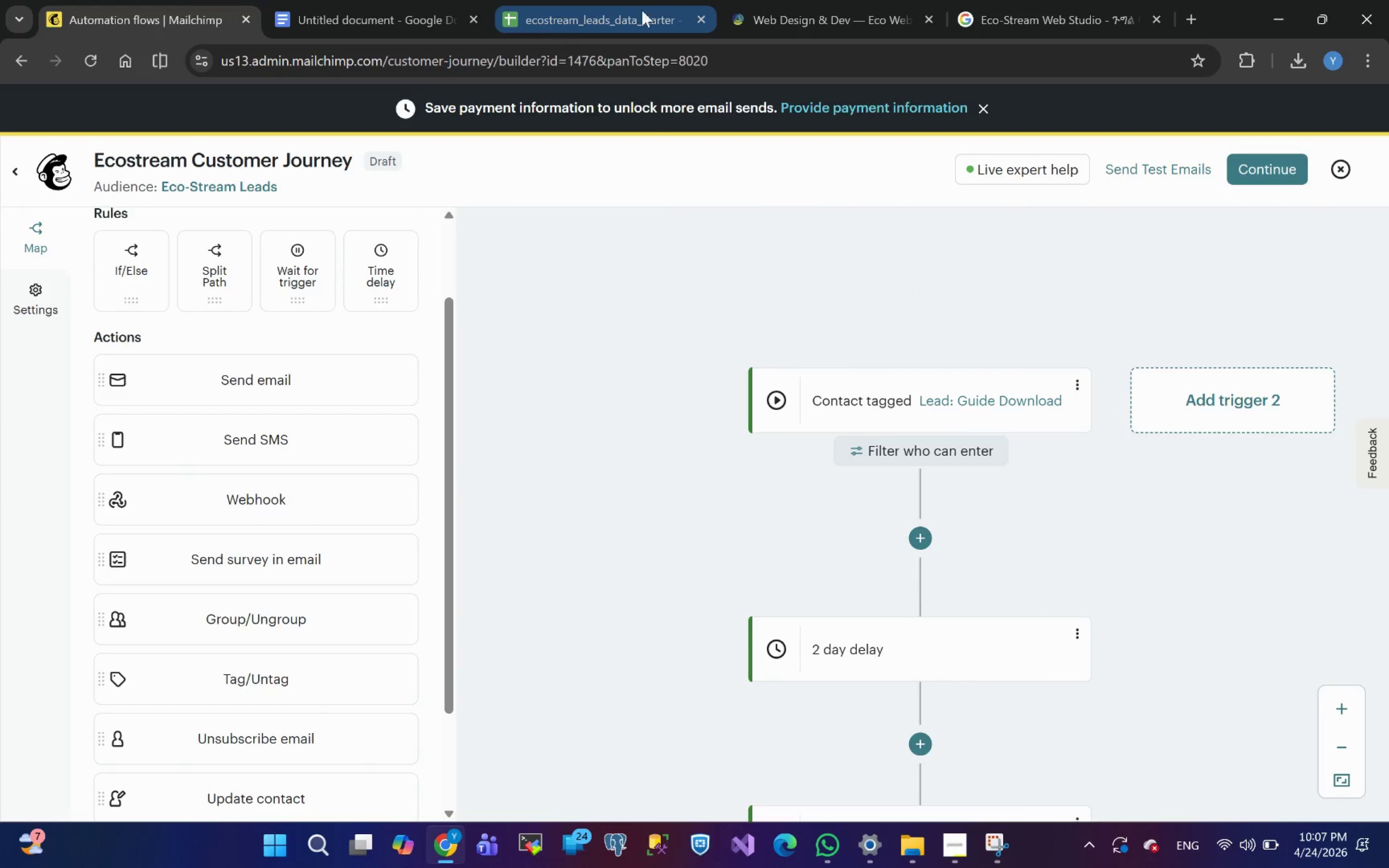 
left_click([320, 0])
 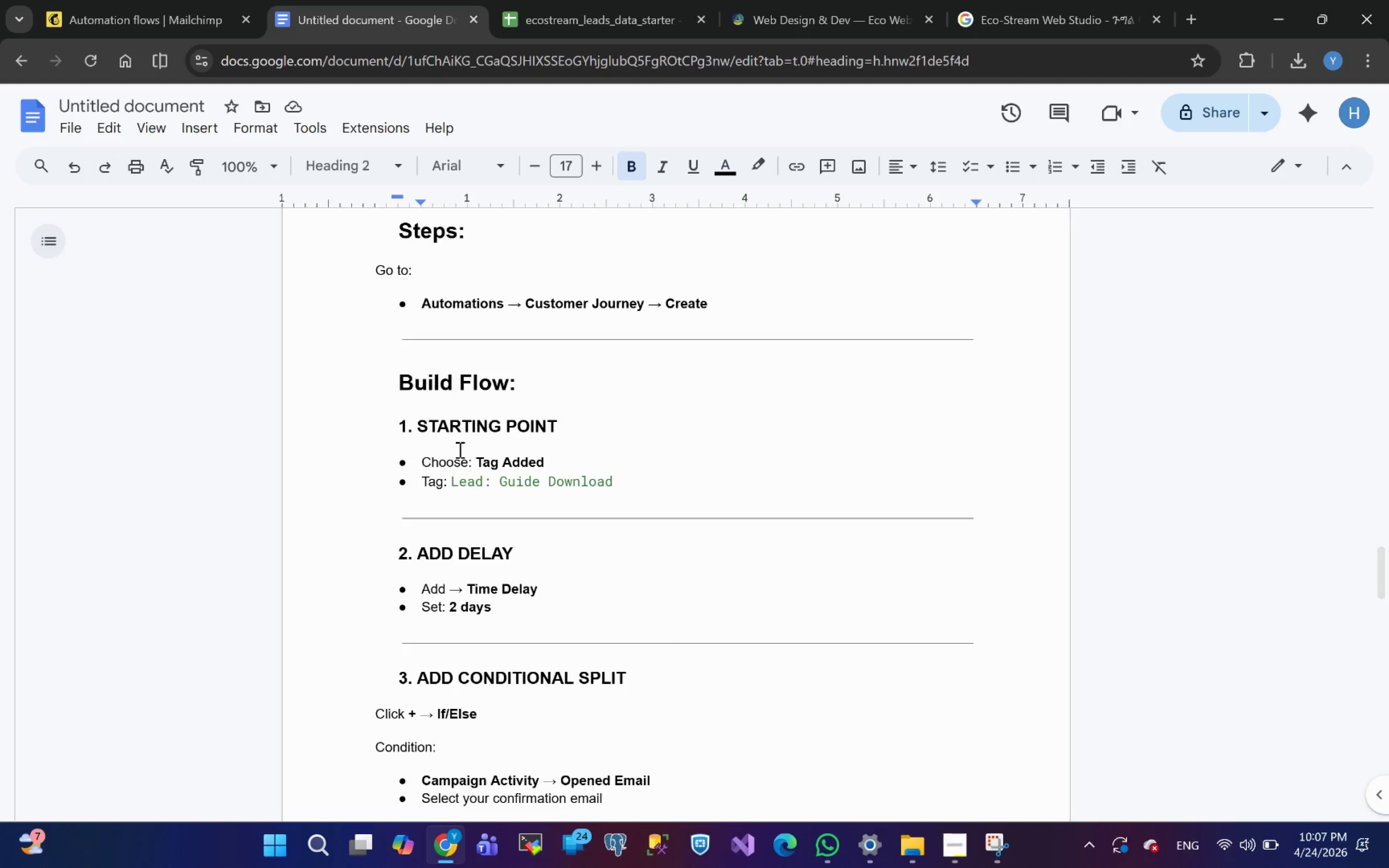 
wait(6.57)
 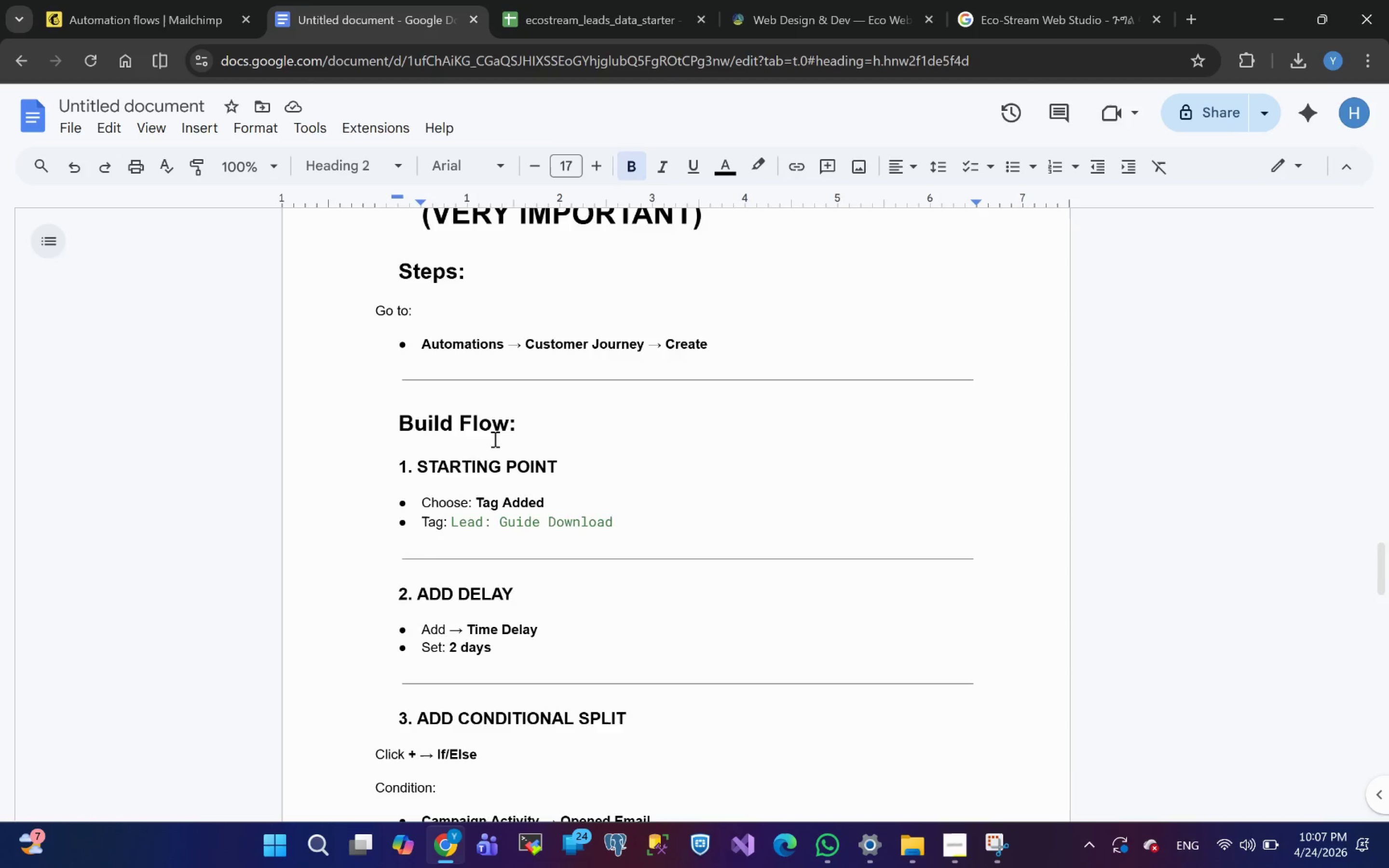 
mouse_move([501, 478])
 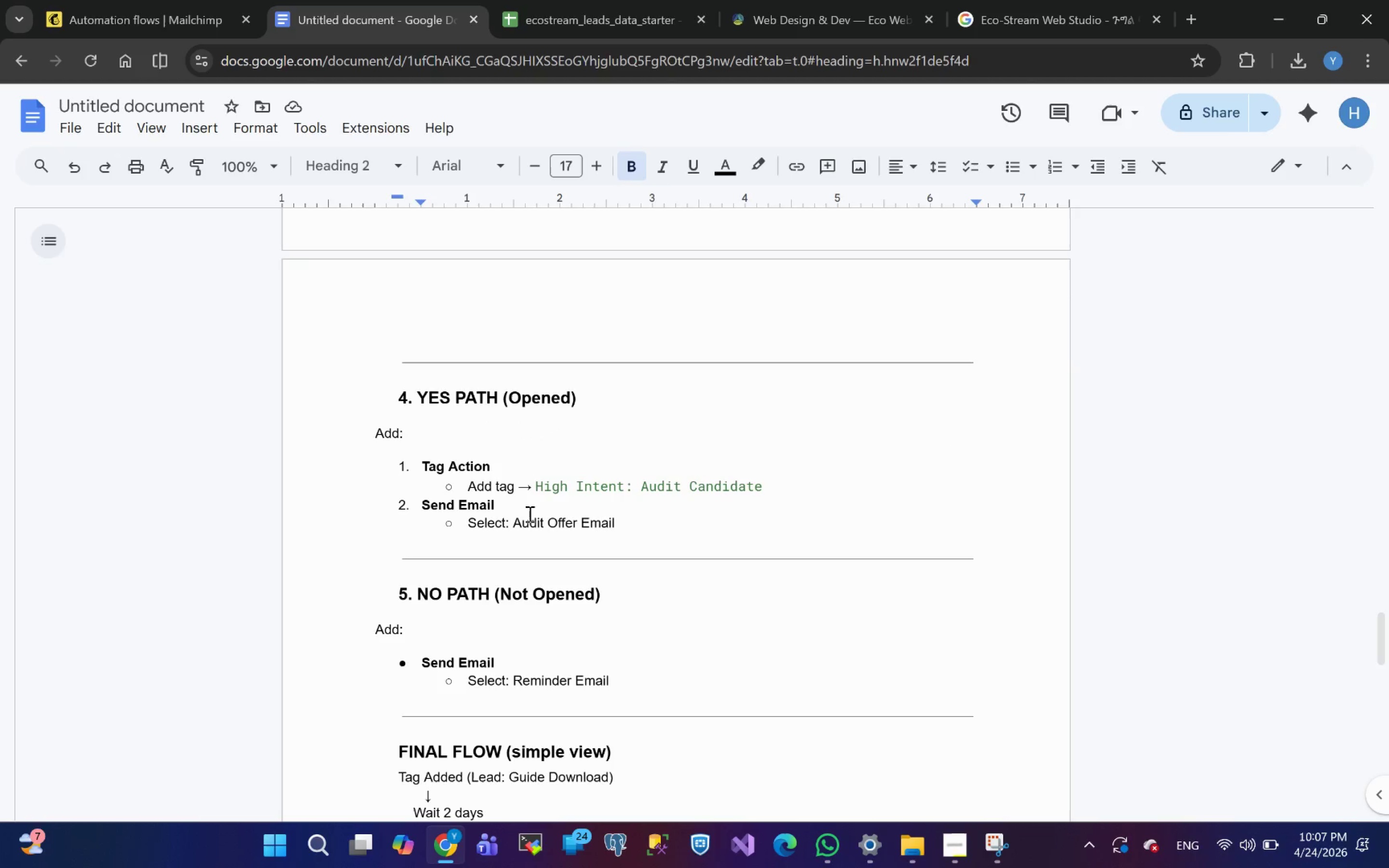 
wait(27.74)
 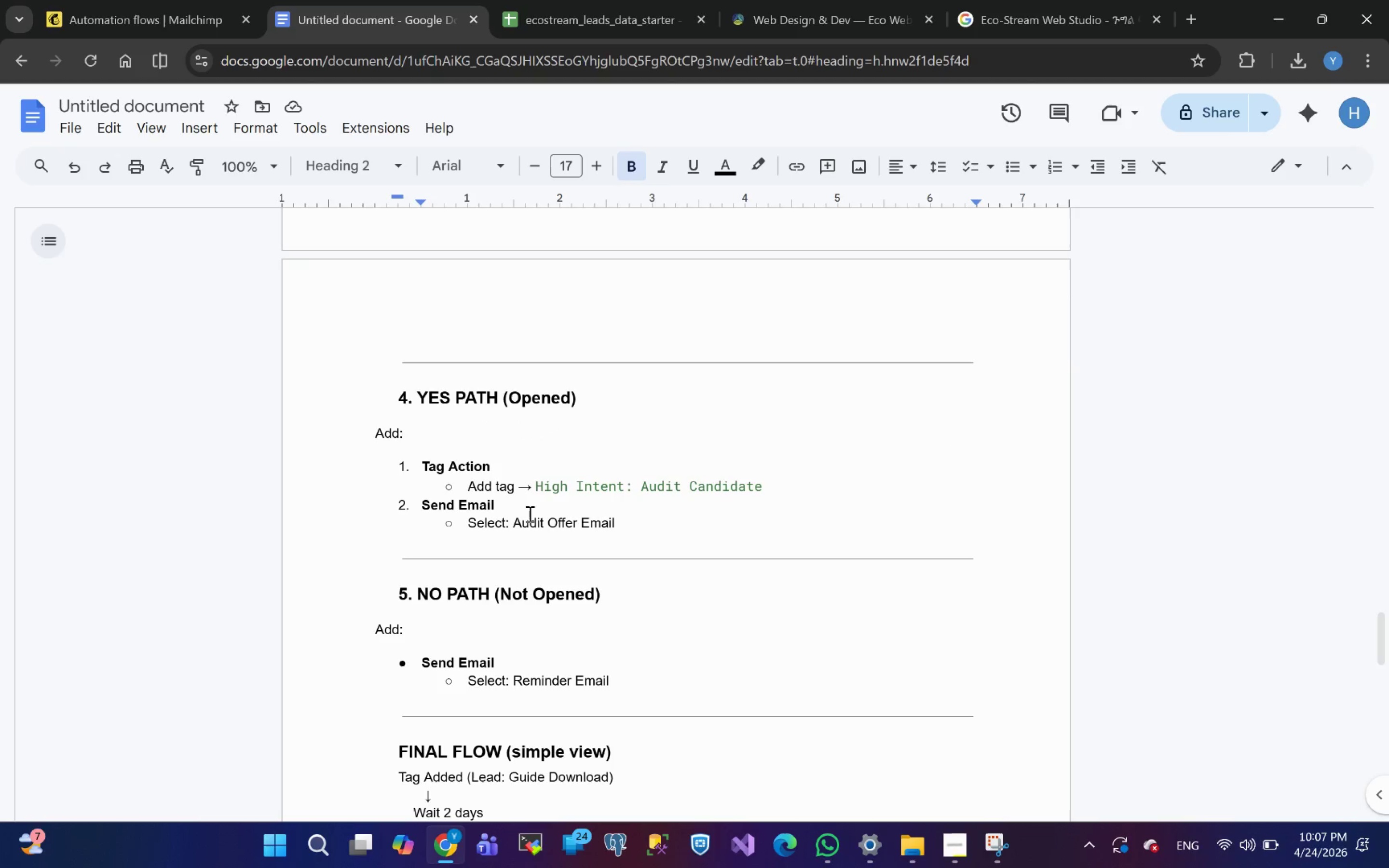 
left_click([141, 17])
 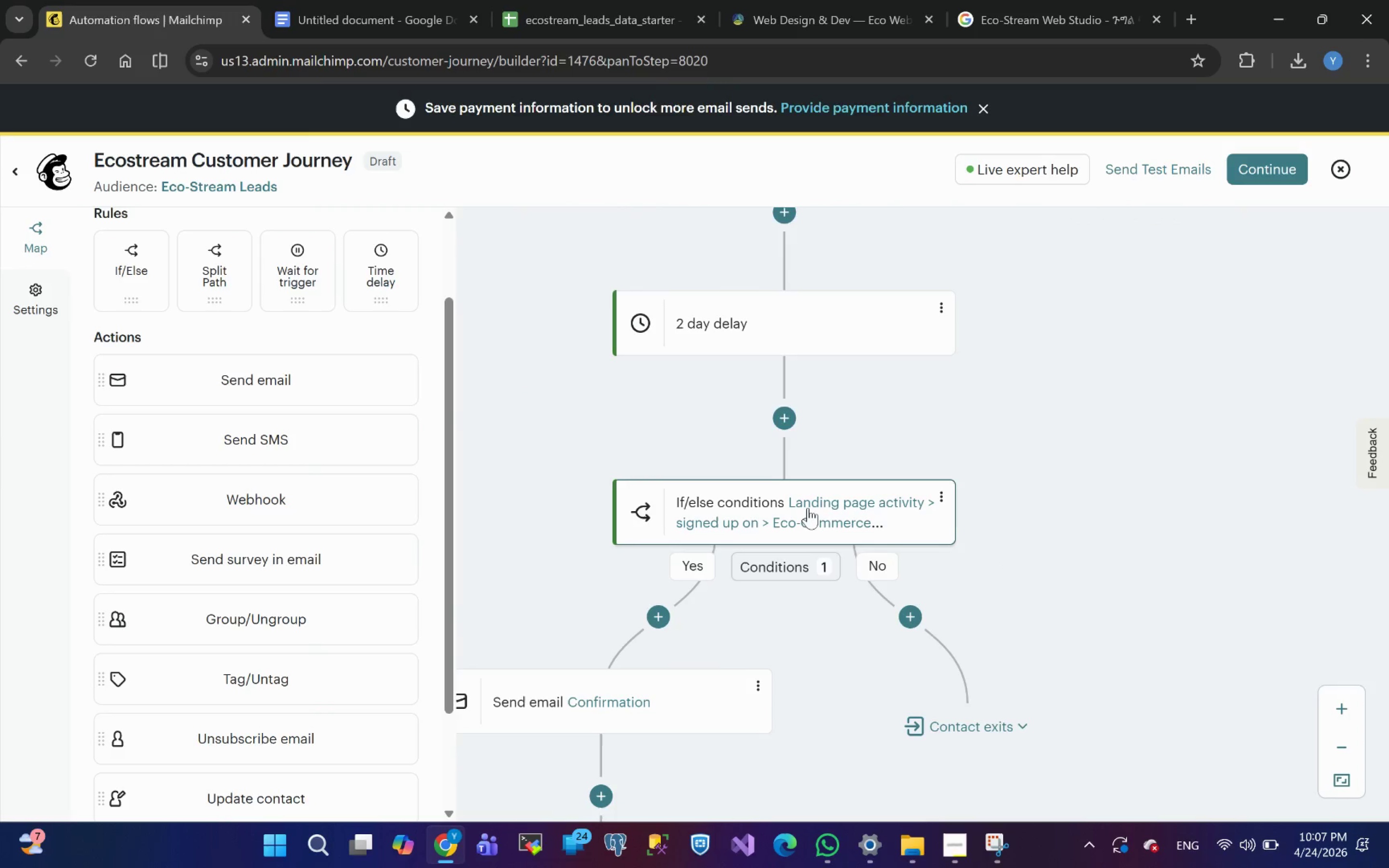 
wait(10.58)
 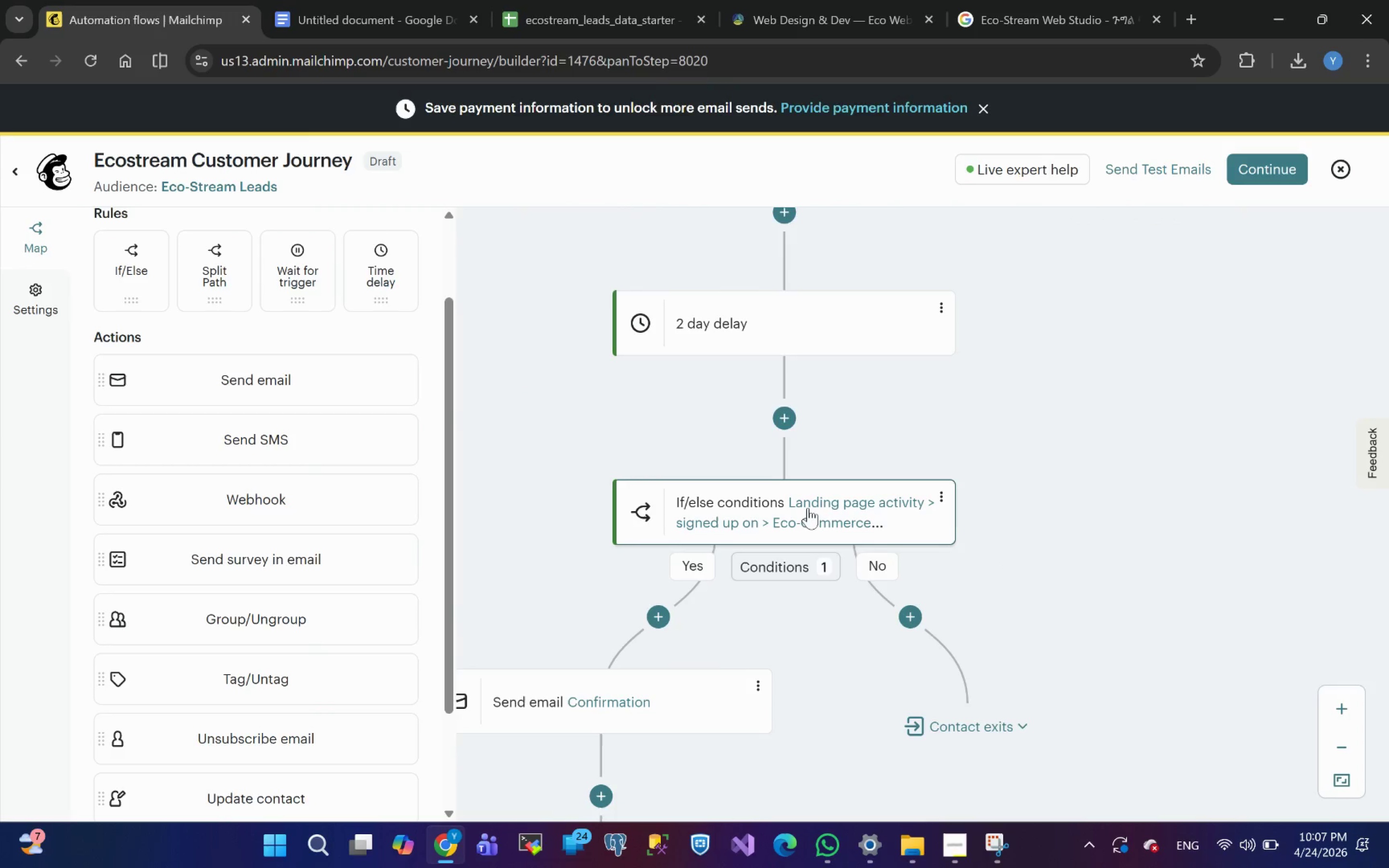 
left_click([719, 461])
 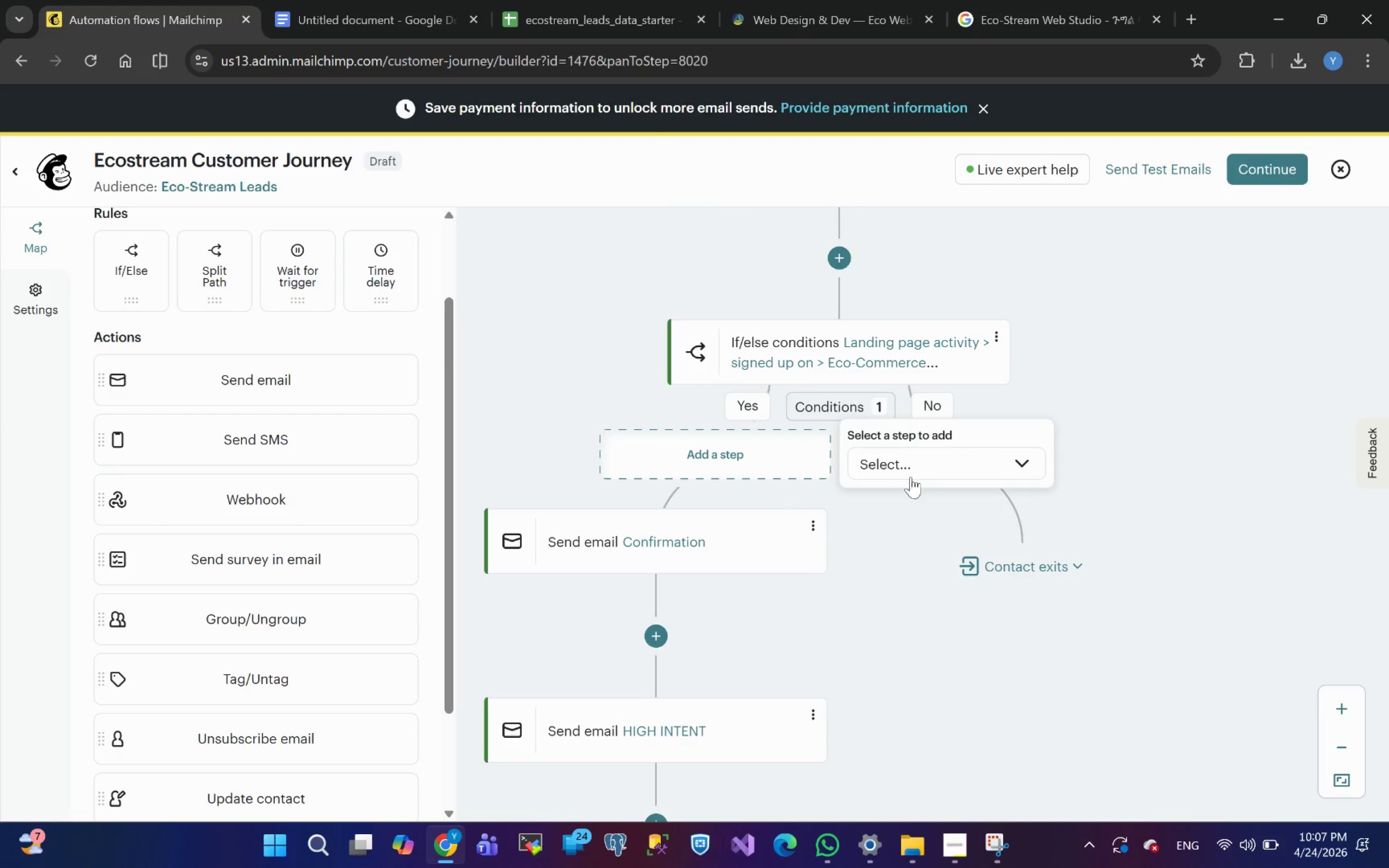 
left_click([904, 457])
 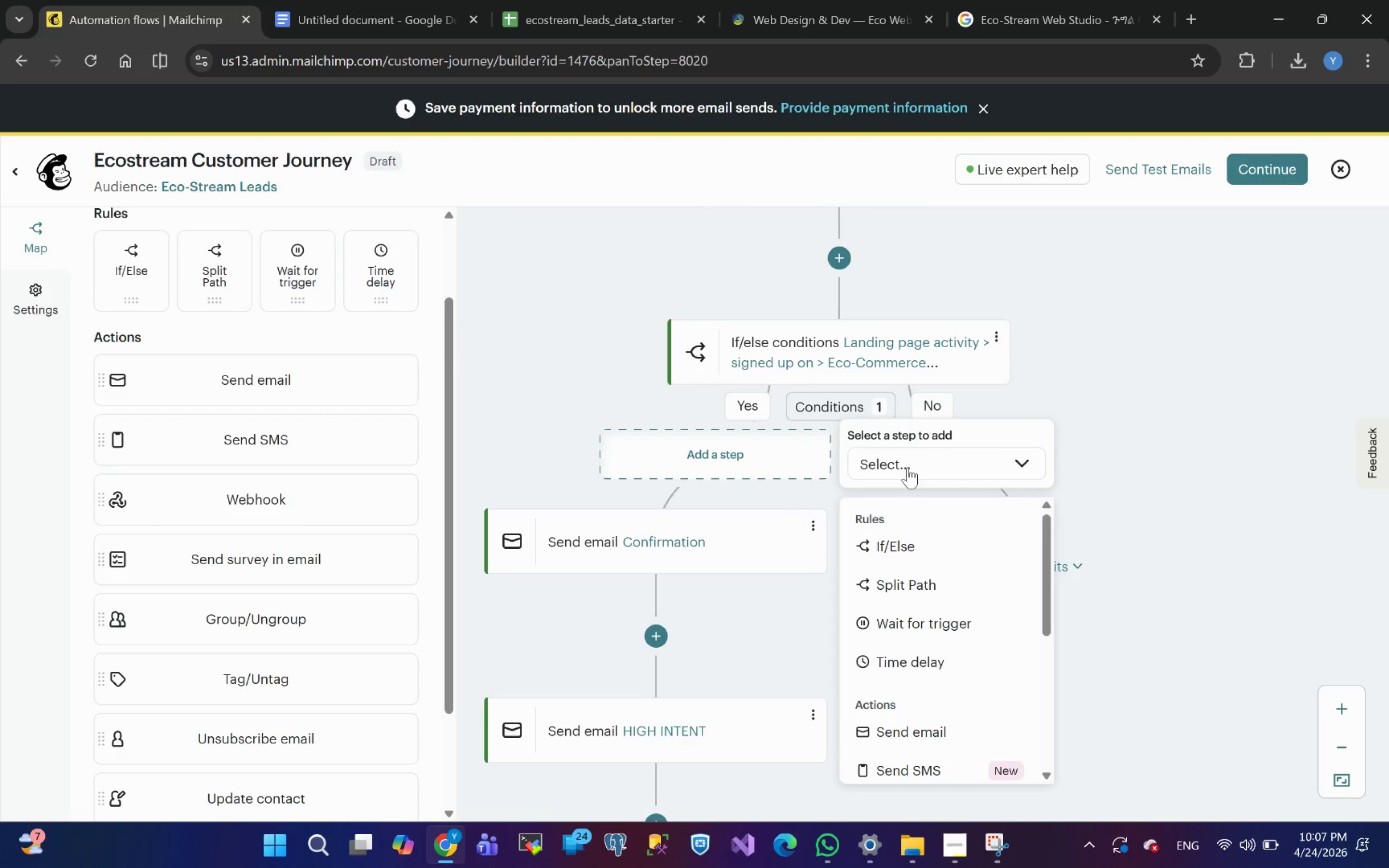 
mouse_move([892, 626])
 